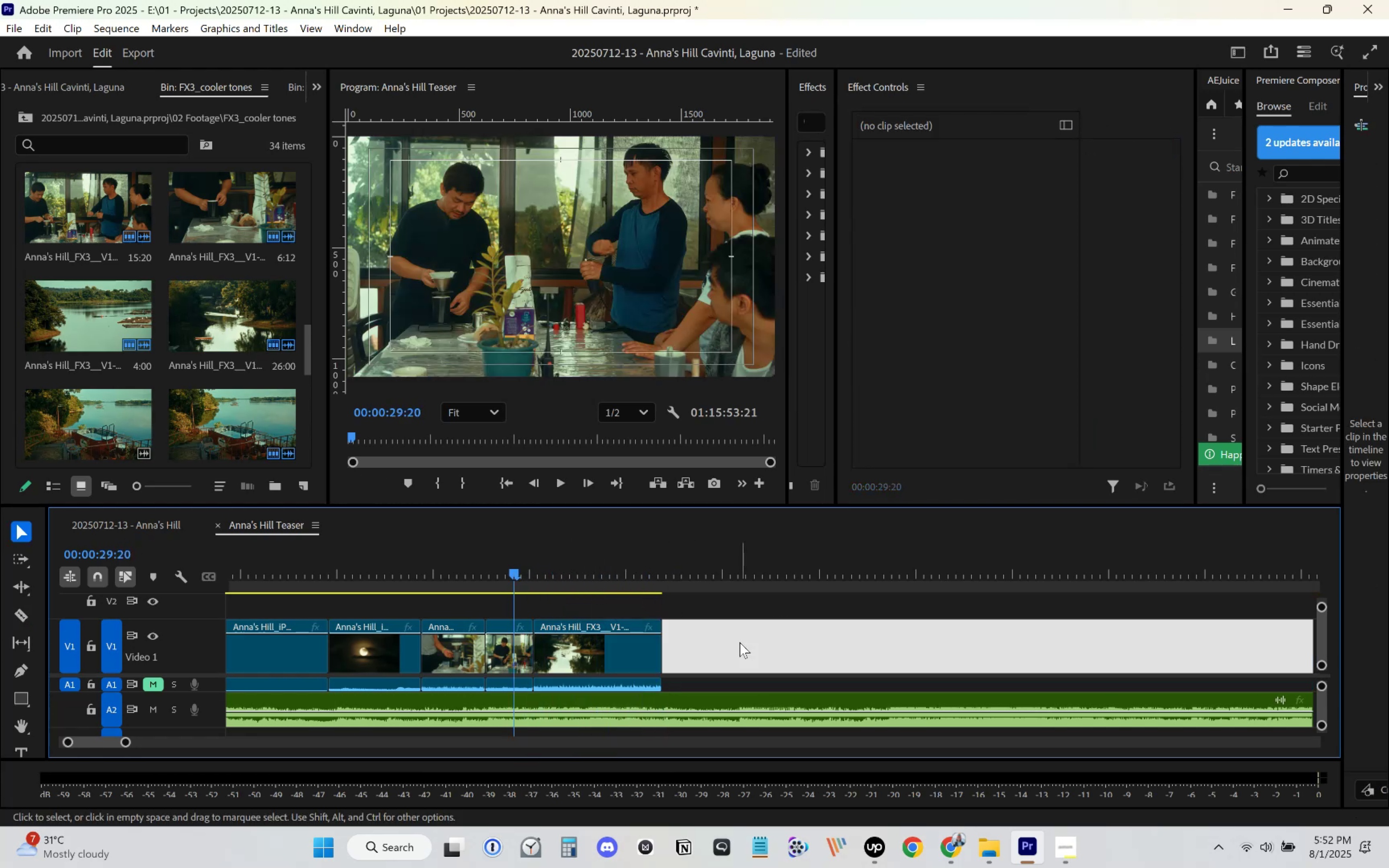 
key(Delete)
 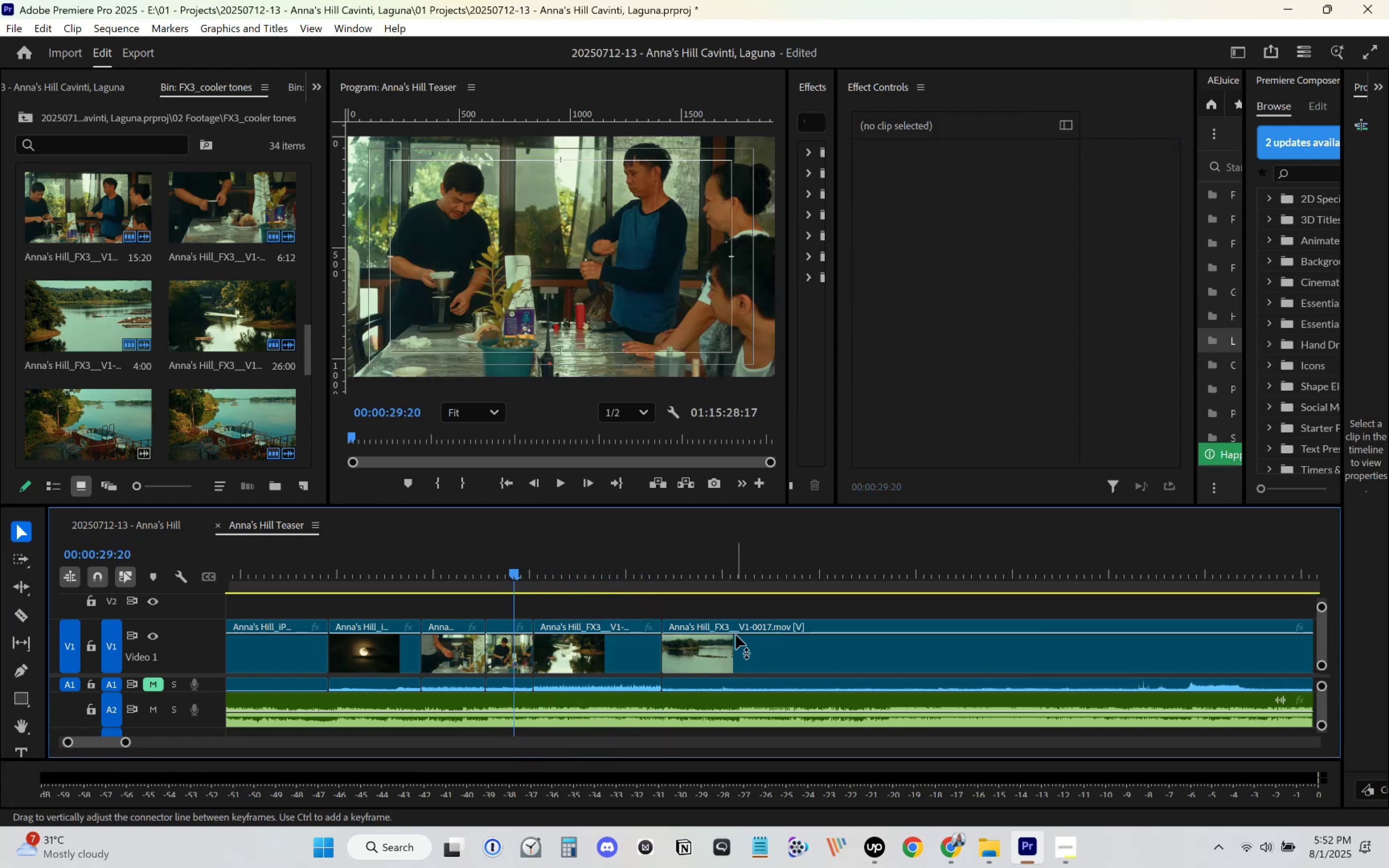 
key(Space)
 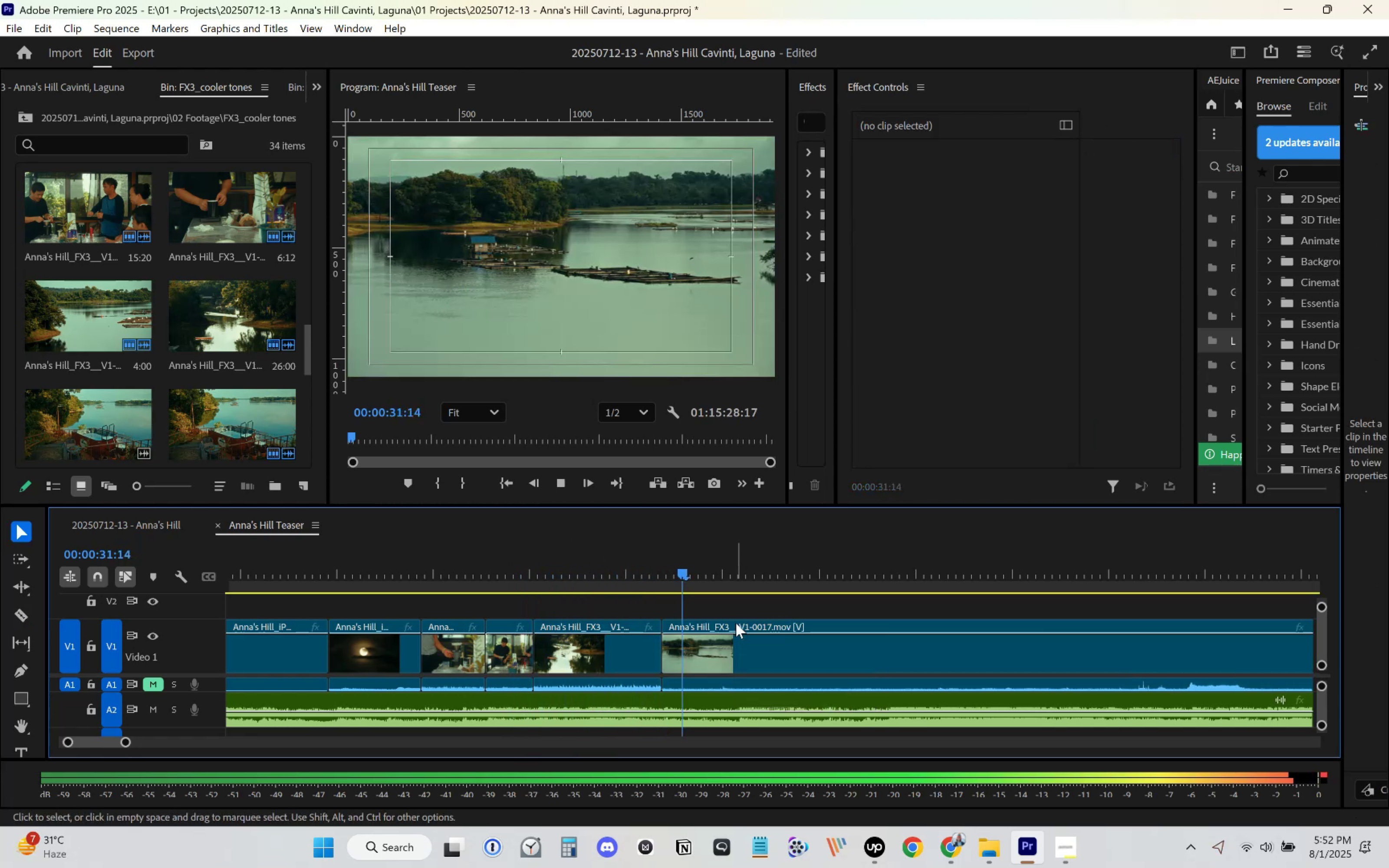 
key(Space)
 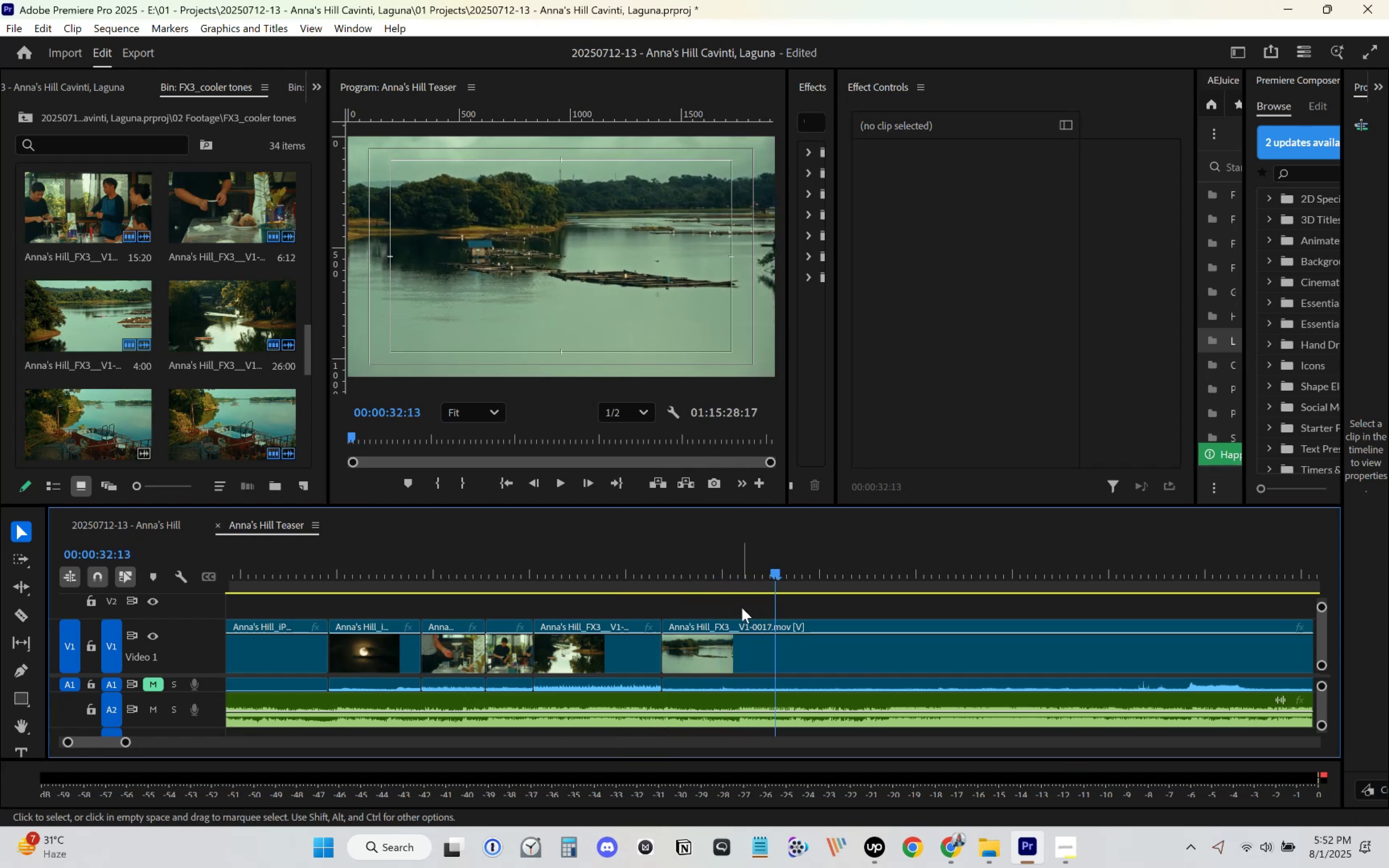 
left_click_drag(start_coordinate=[640, 579], to_coordinate=[681, 583])
 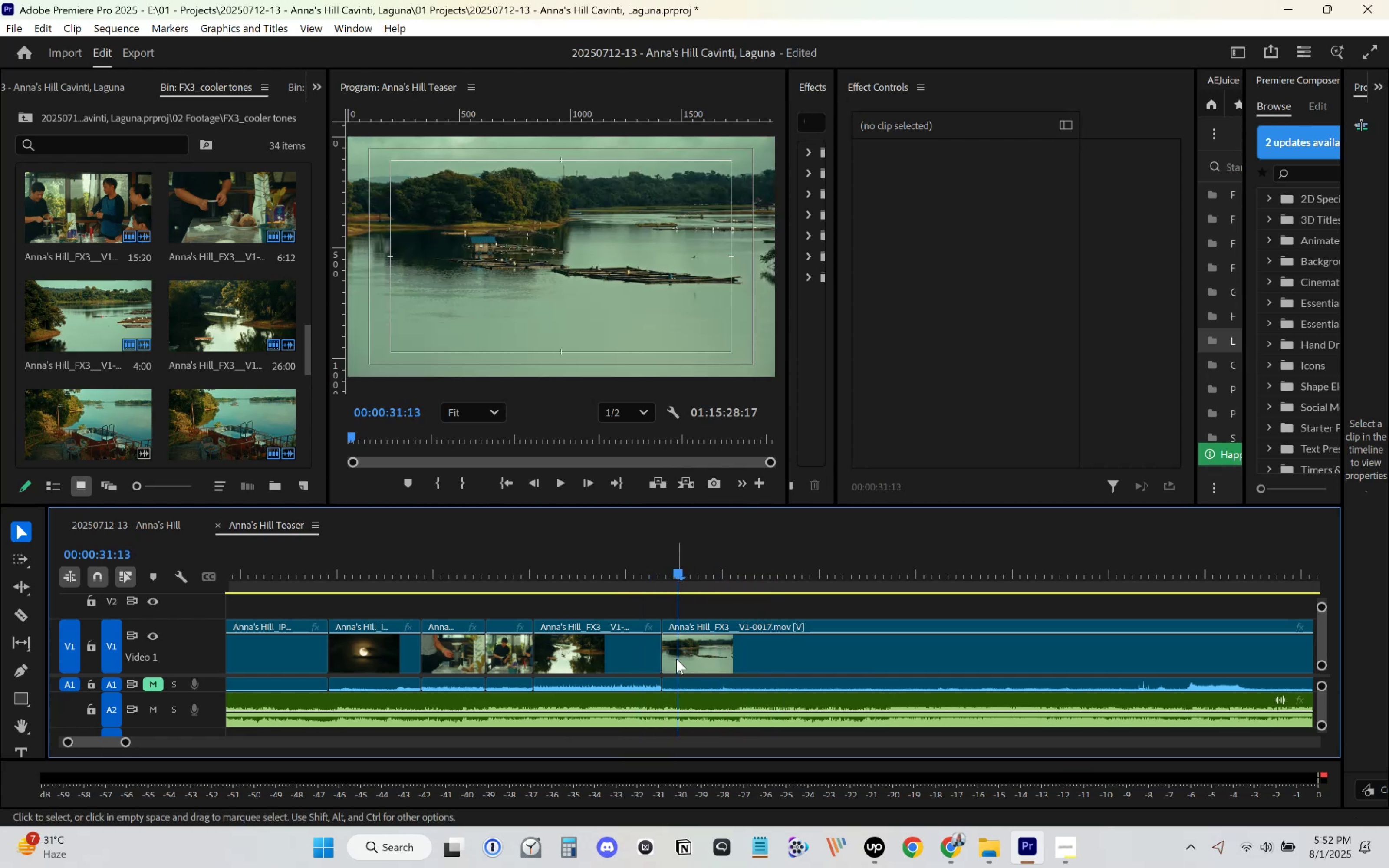 
left_click_drag(start_coordinate=[671, 659], to_coordinate=[683, 657])
 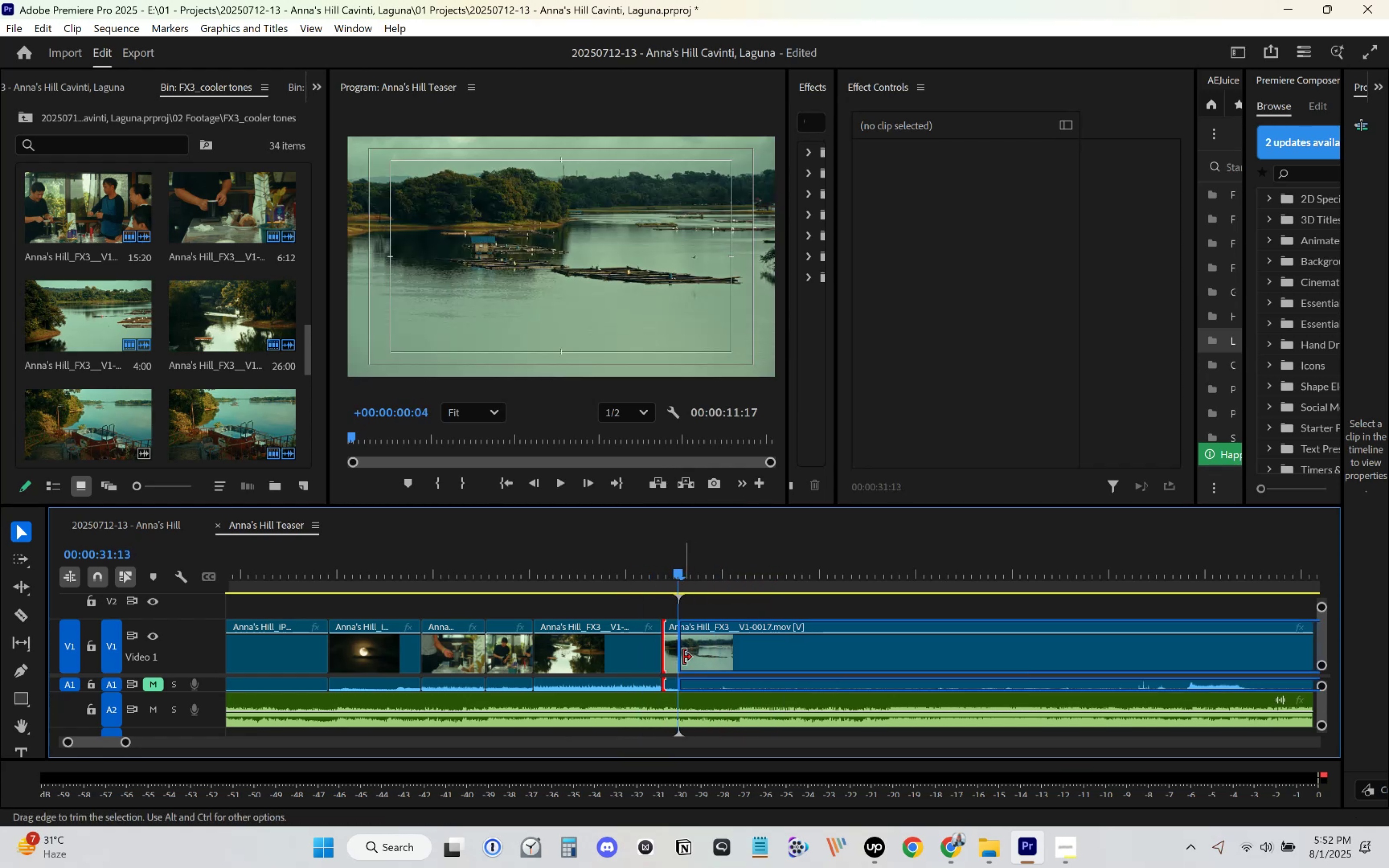 
left_click_drag(start_coordinate=[704, 654], to_coordinate=[692, 654])
 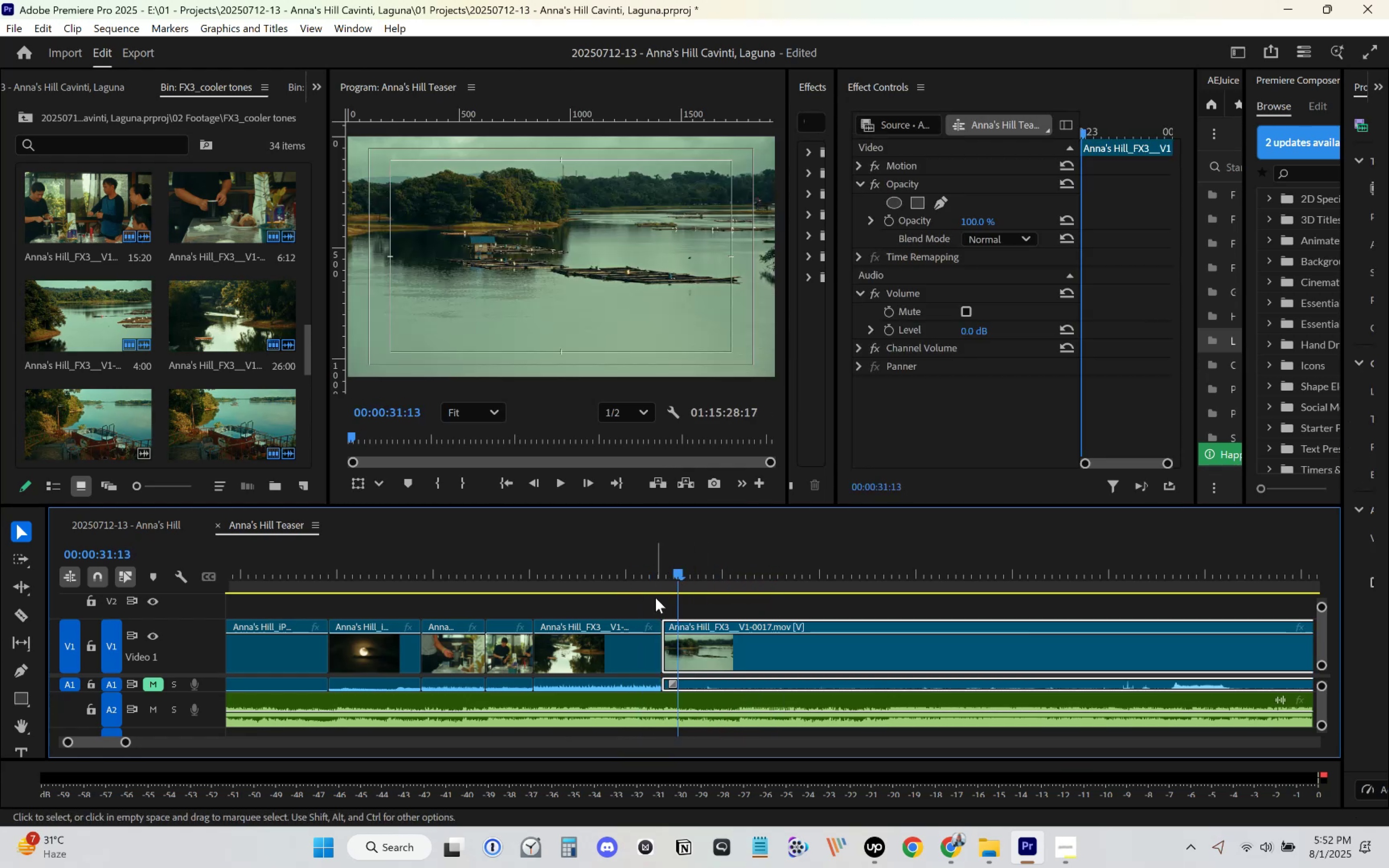 
left_click([645, 574])
 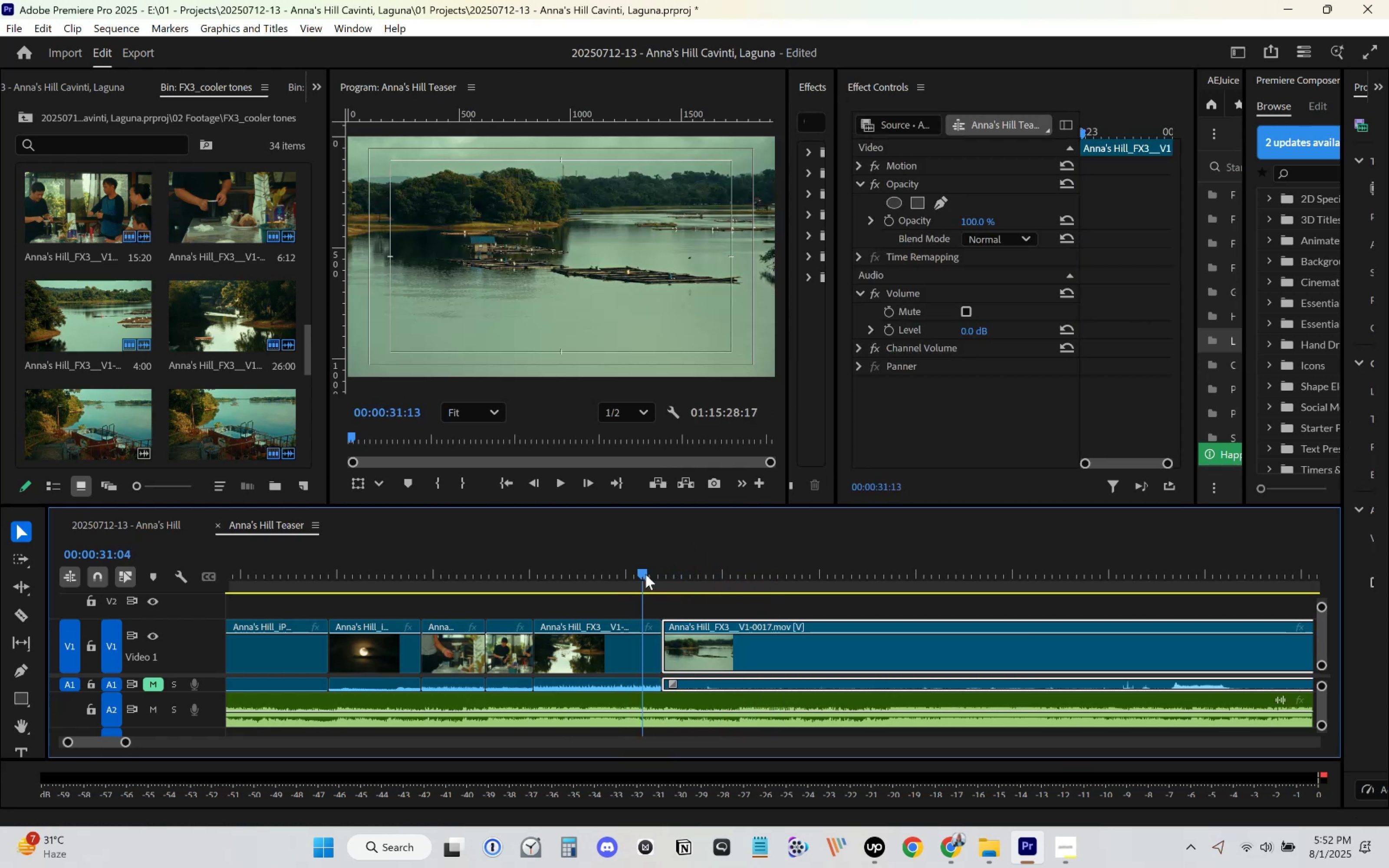 
key(Space)
 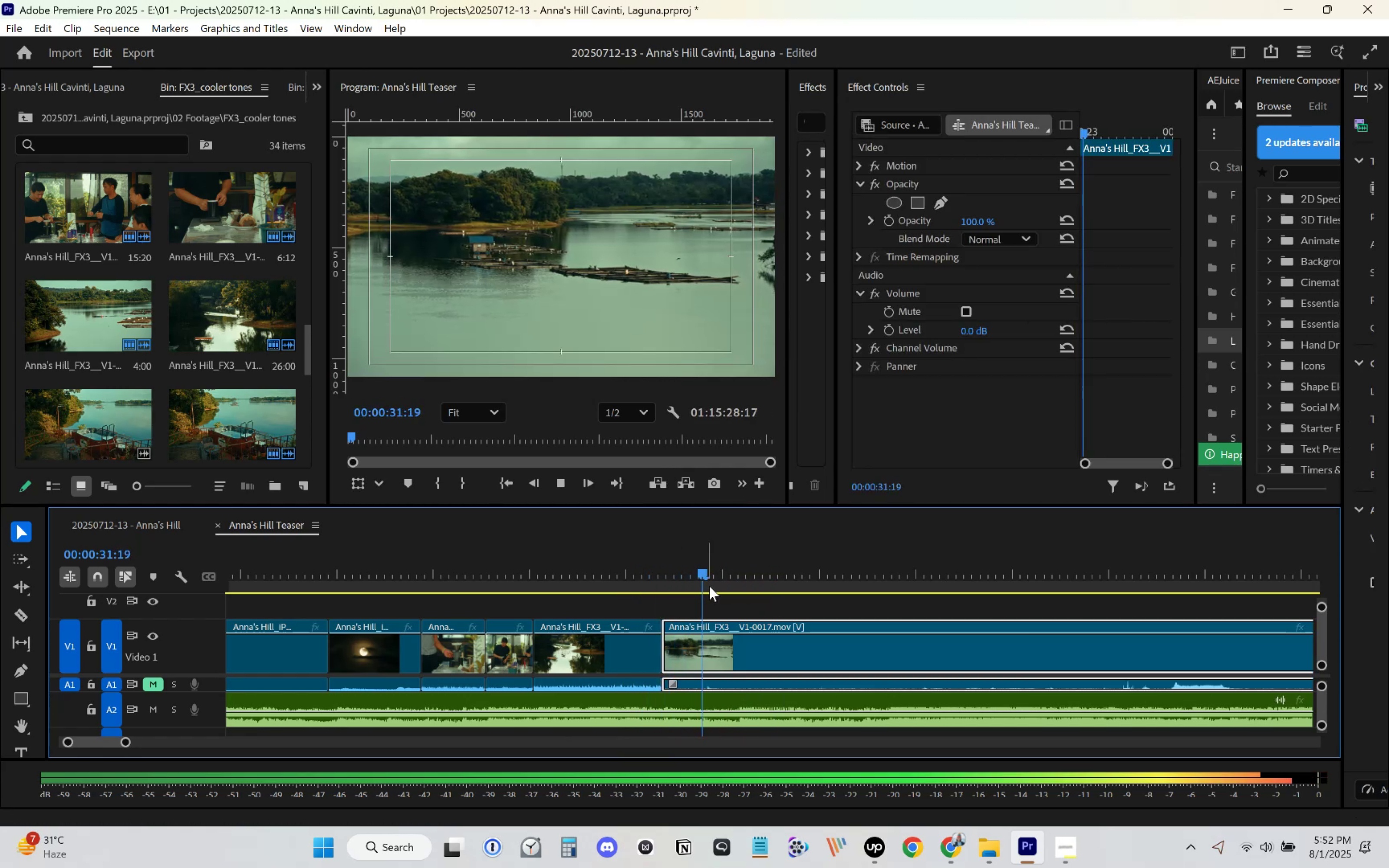 
key(Space)
 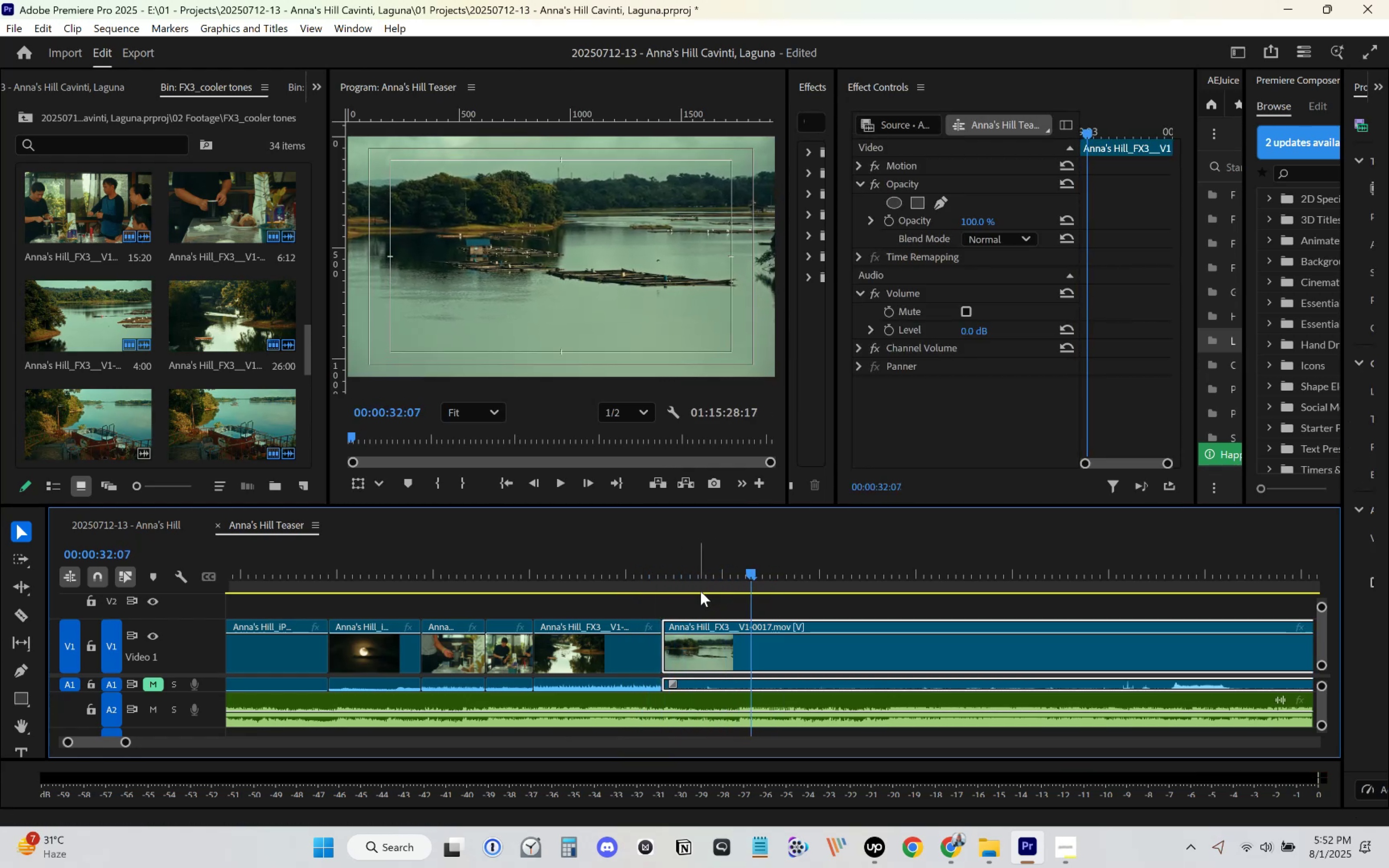 
left_click_drag(start_coordinate=[671, 647], to_coordinate=[741, 646])
 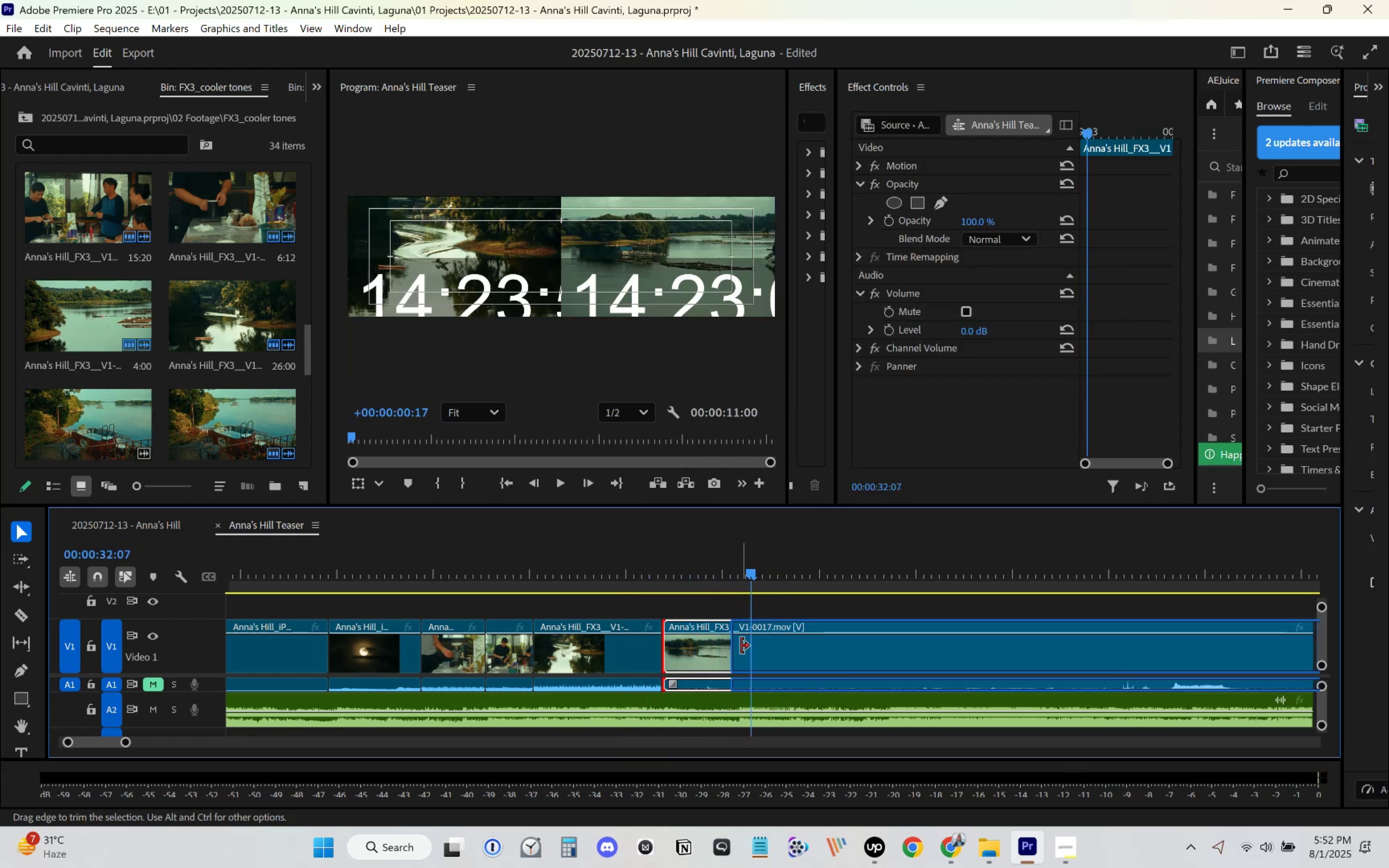 
left_click_drag(start_coordinate=[771, 652], to_coordinate=[708, 652])
 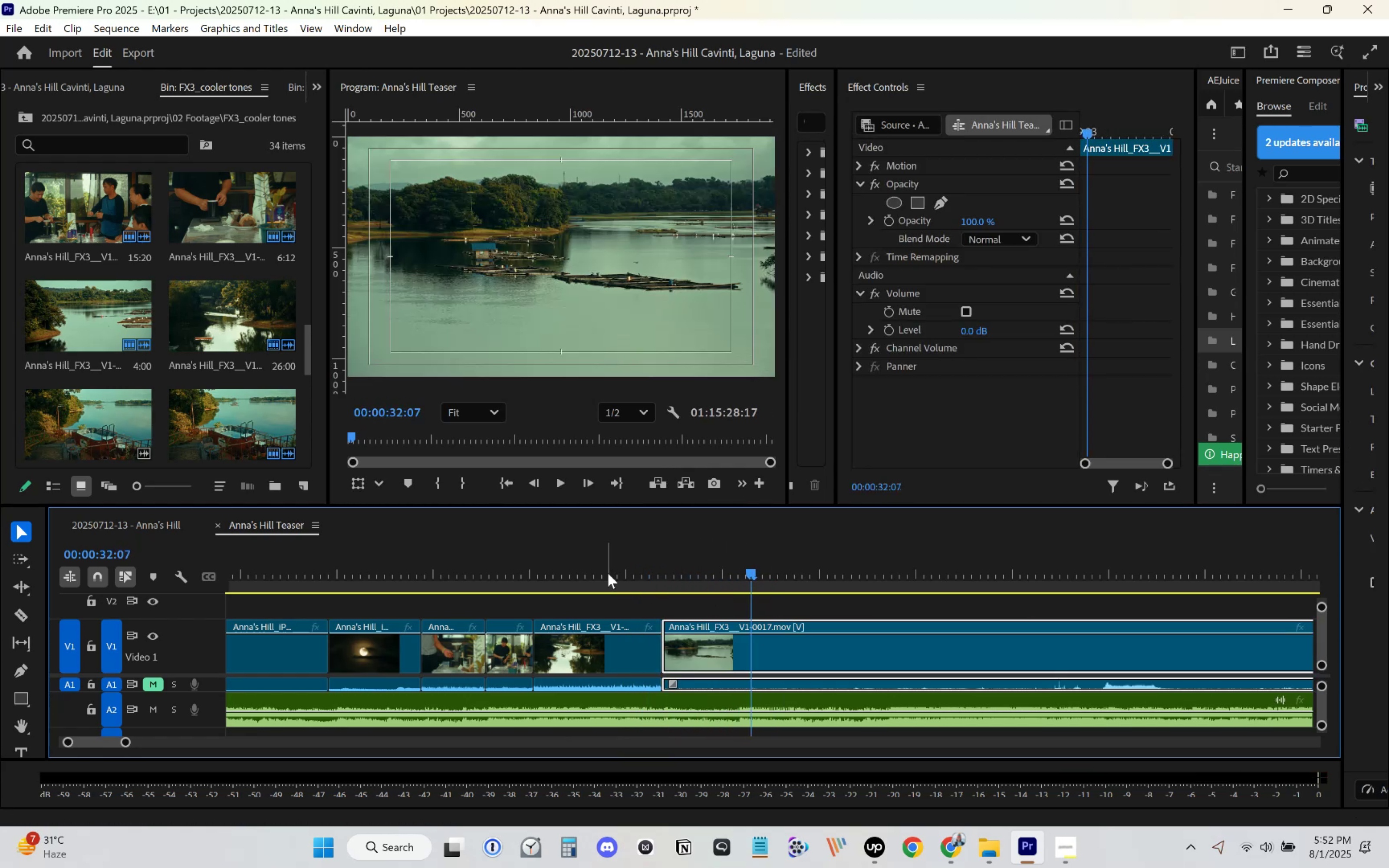 
left_click([605, 566])
 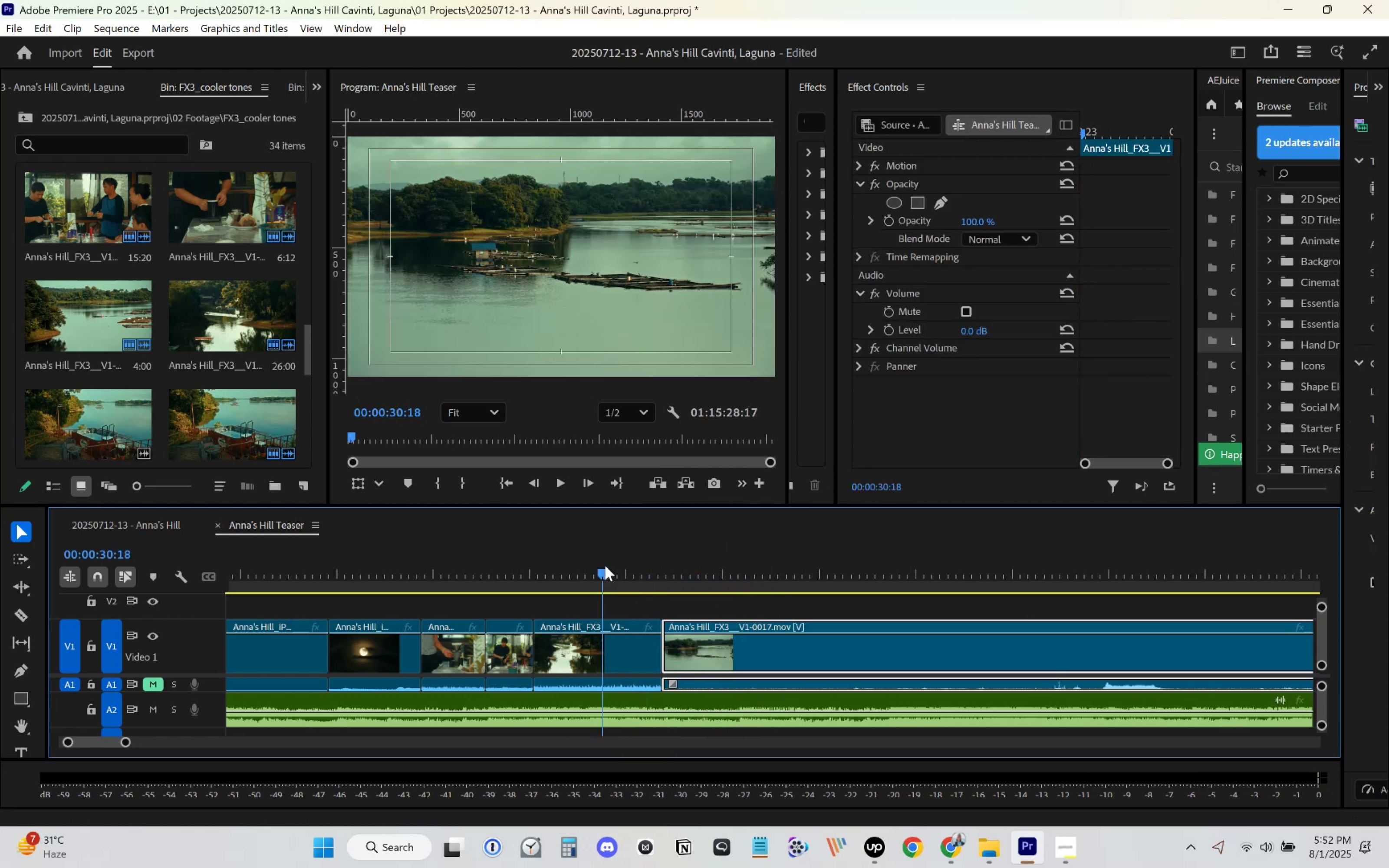 
key(Space)
 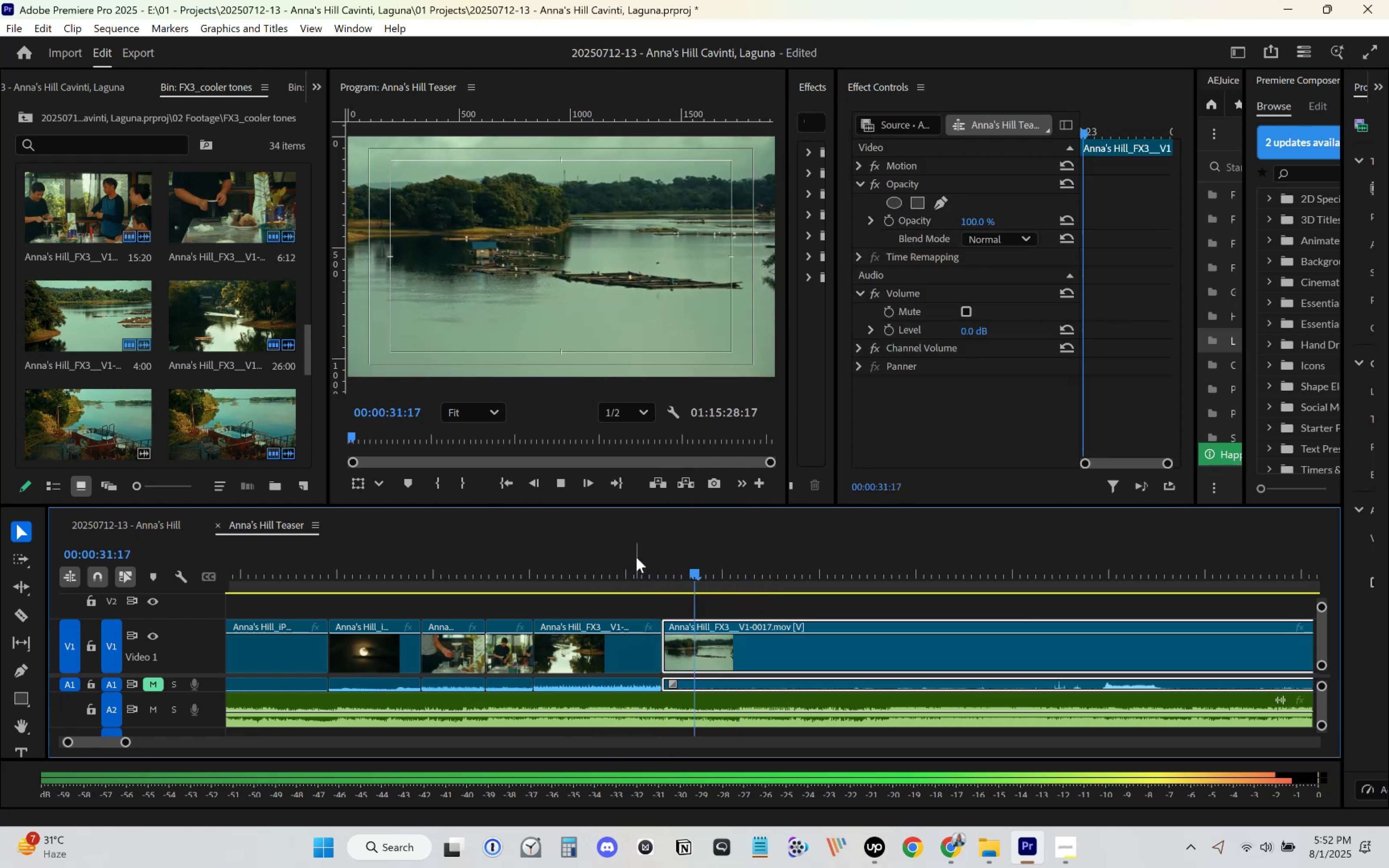 
key(Space)
 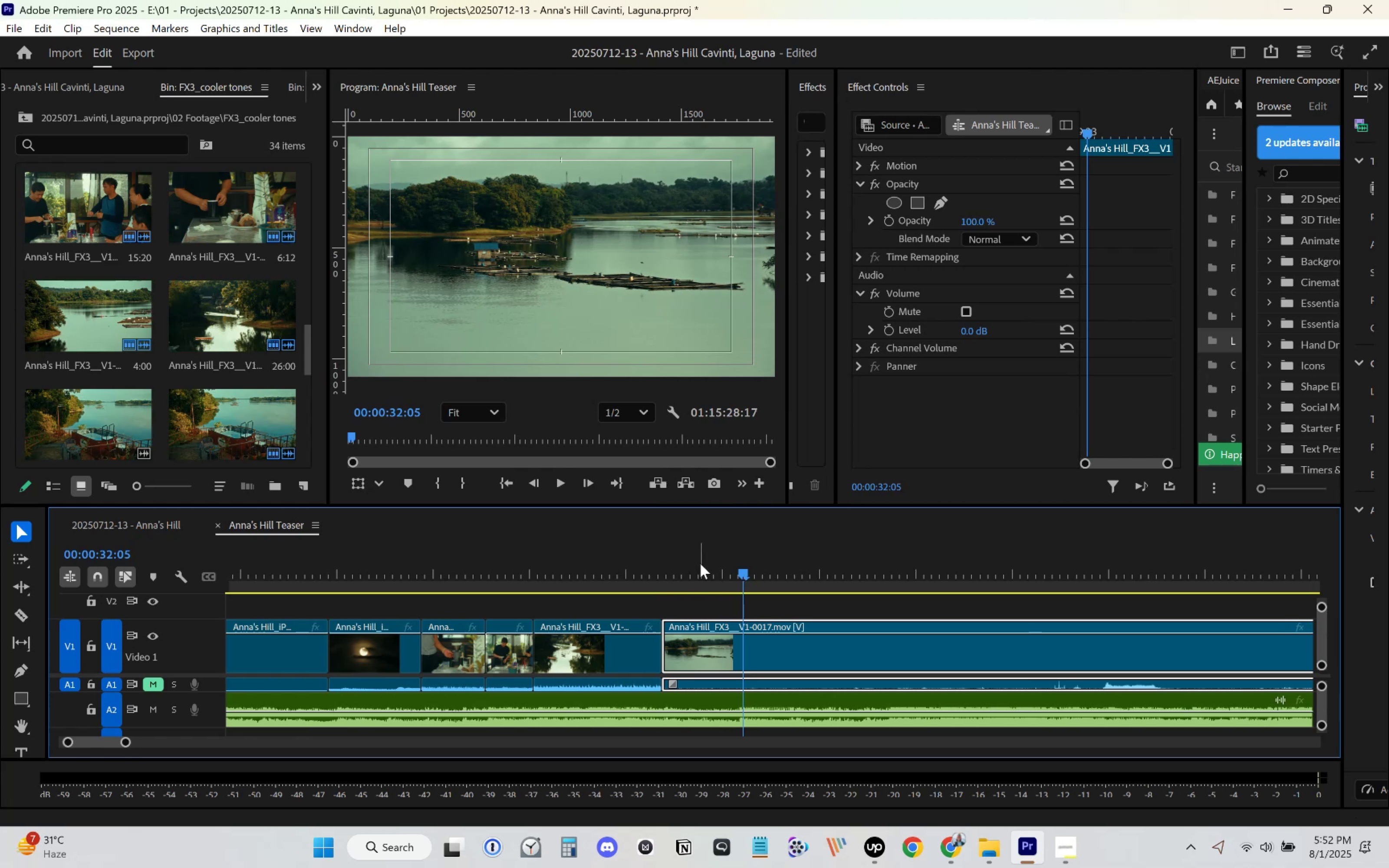 
left_click_drag(start_coordinate=[750, 567], to_coordinate=[738, 585])
 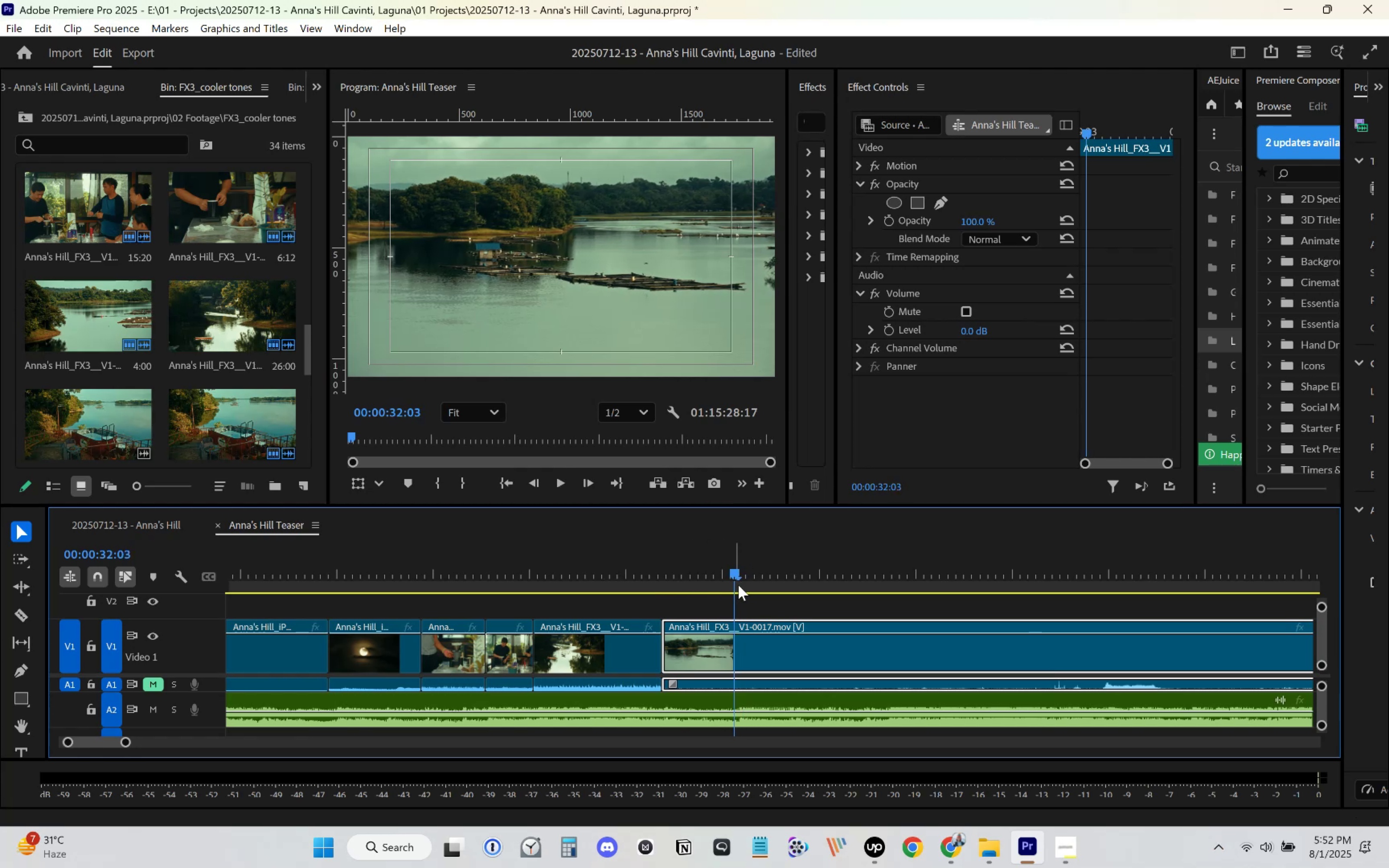 
key(C)
 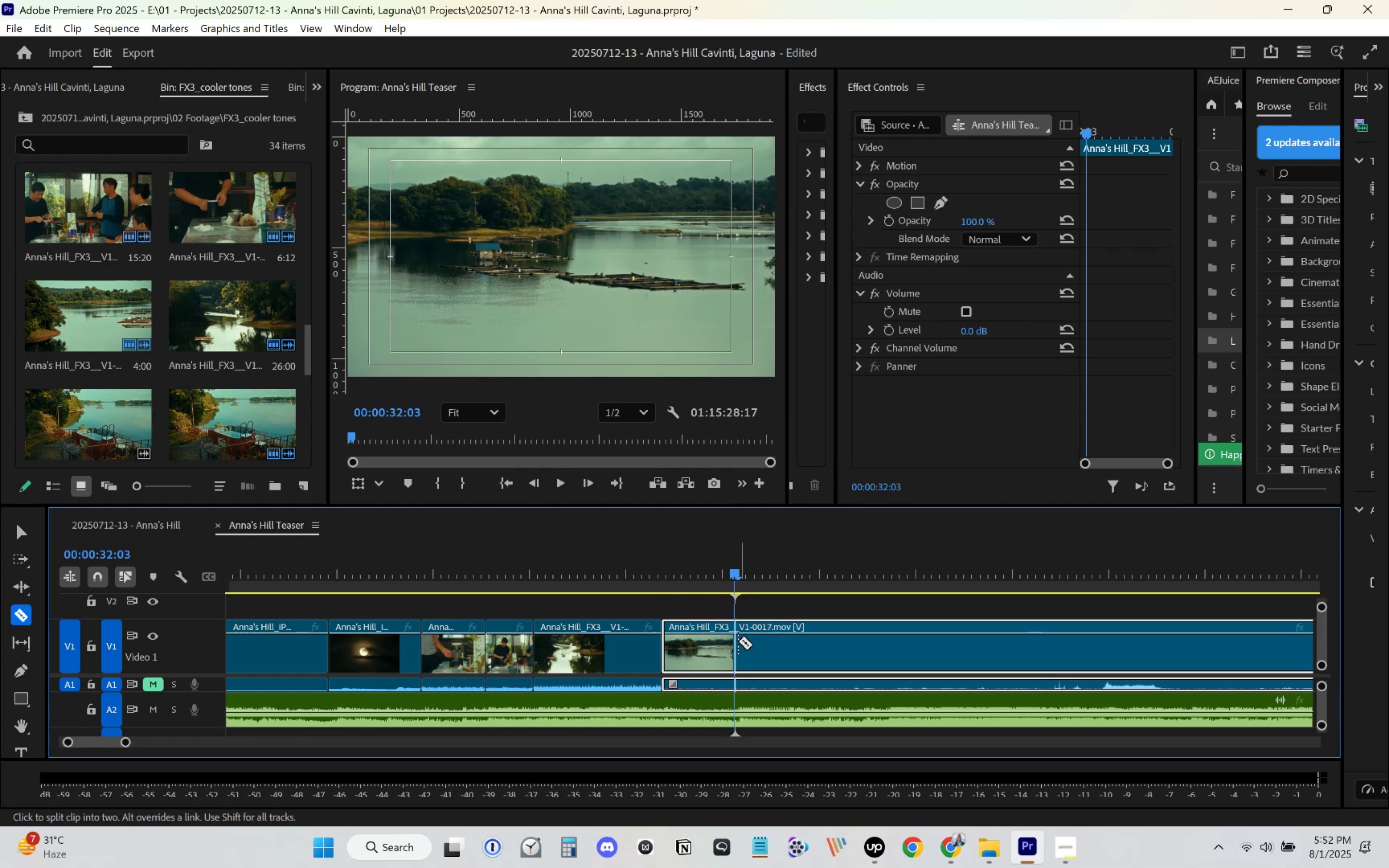 
left_click([735, 649])
 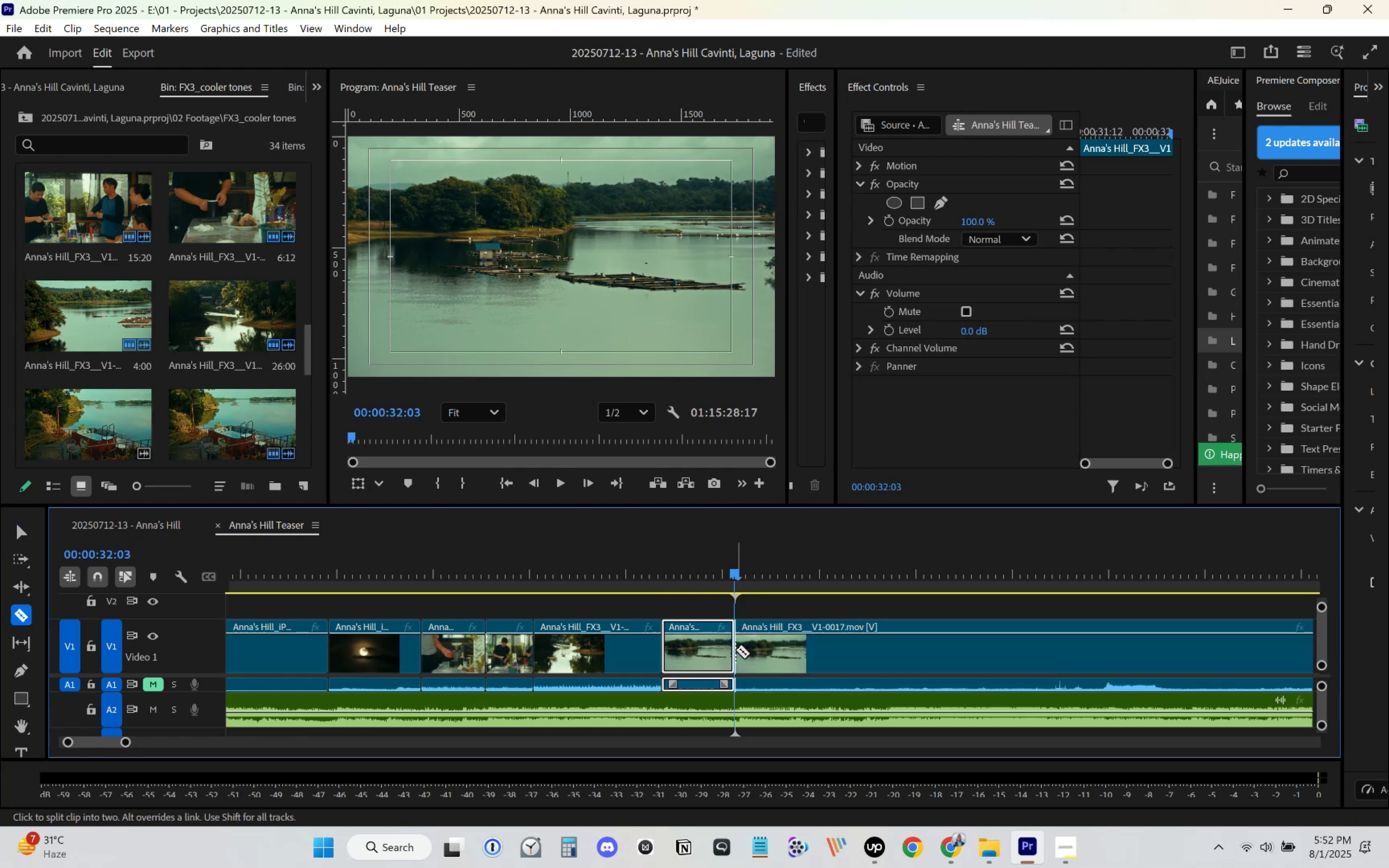 
key(V)
 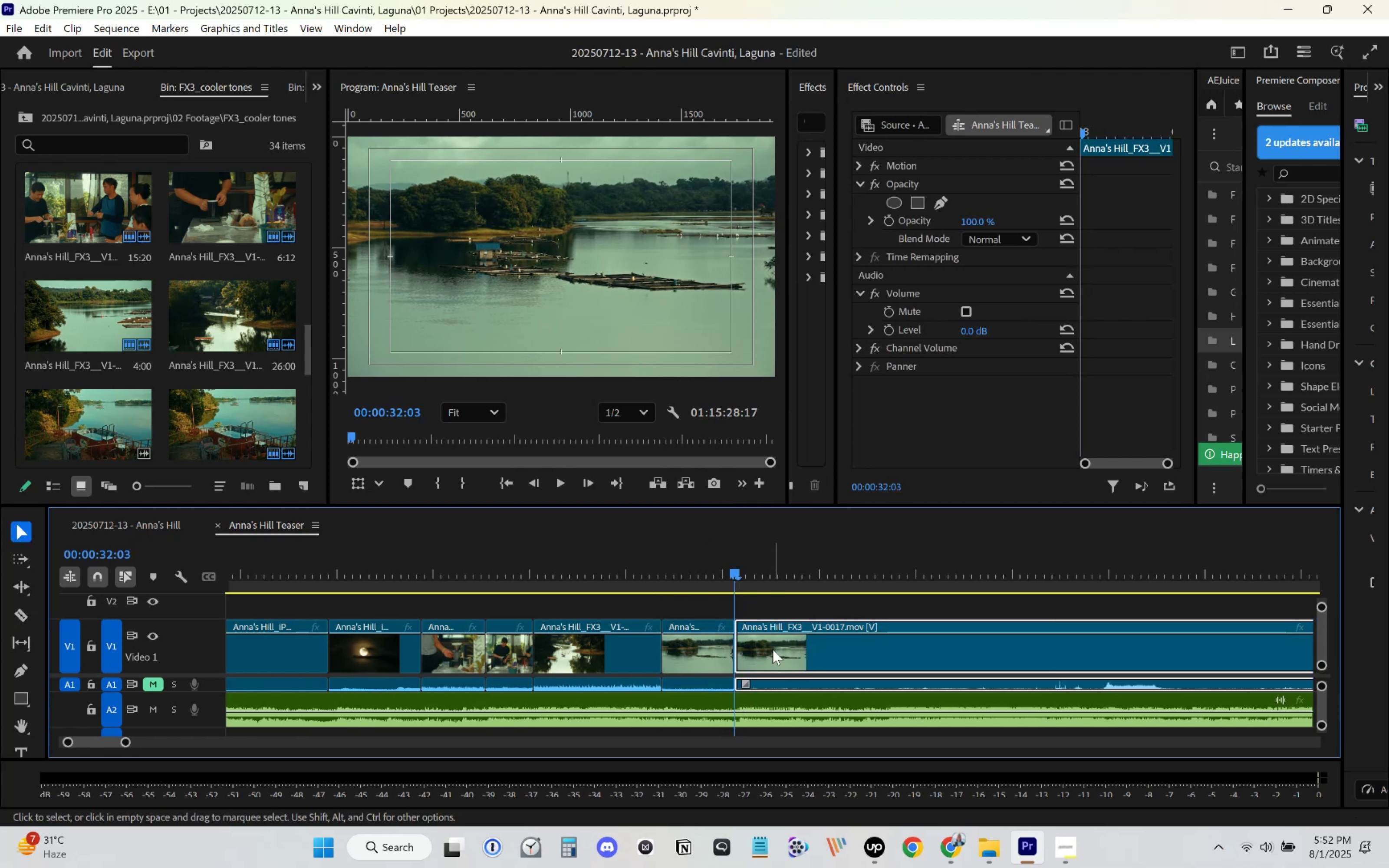 
key(Delete)
 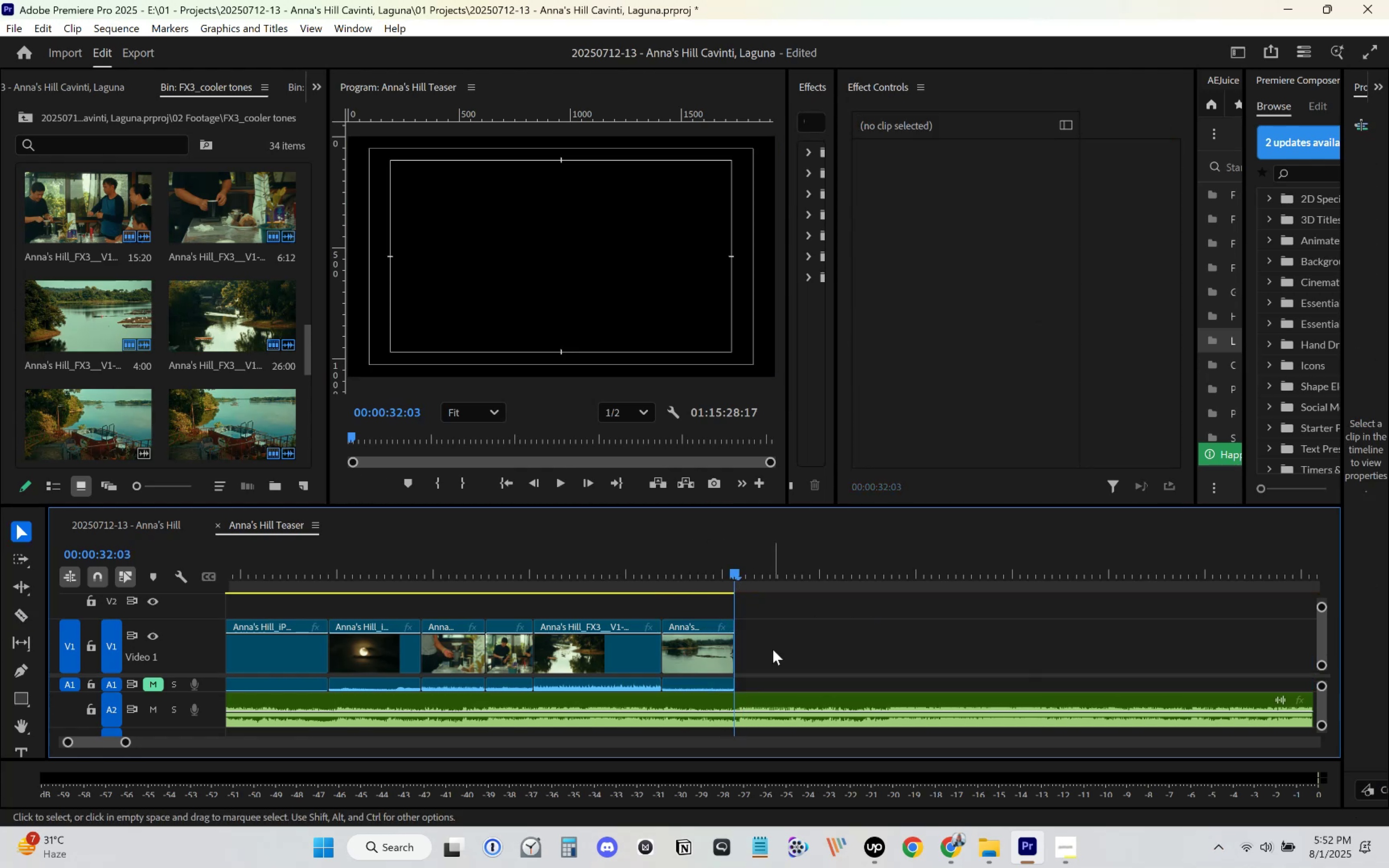 
left_click([773, 649])
 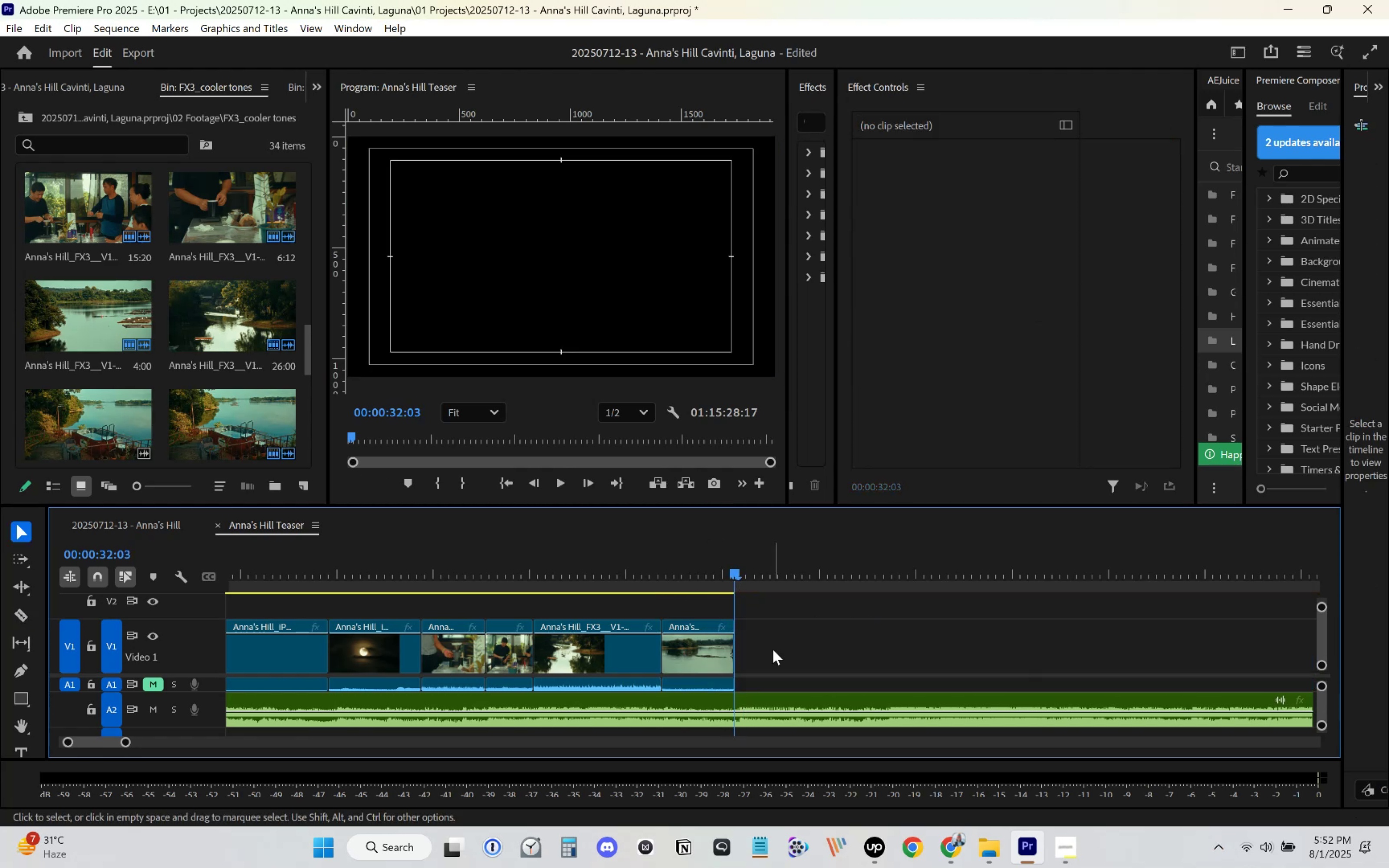 
key(Delete)
 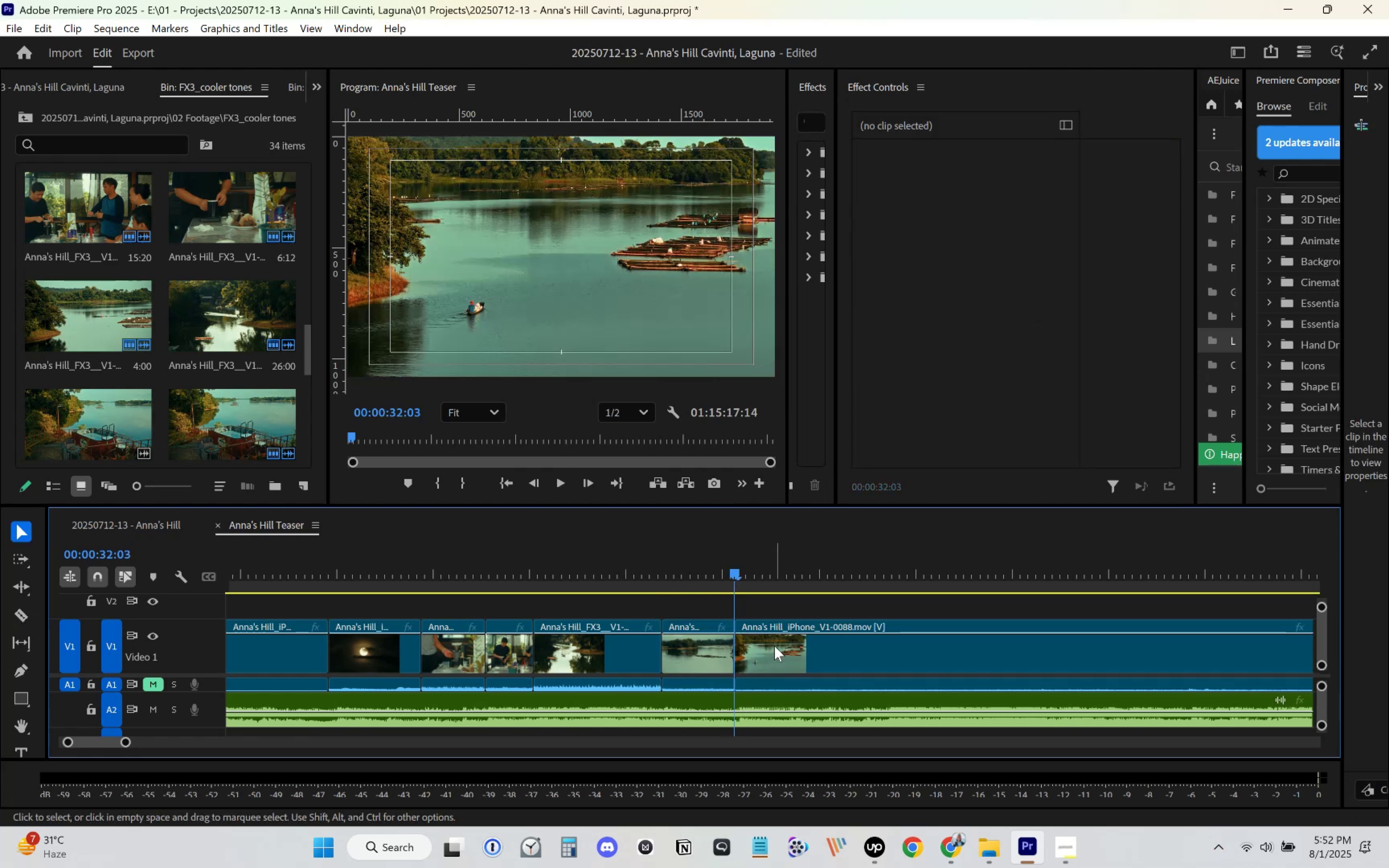 
key(Space)
 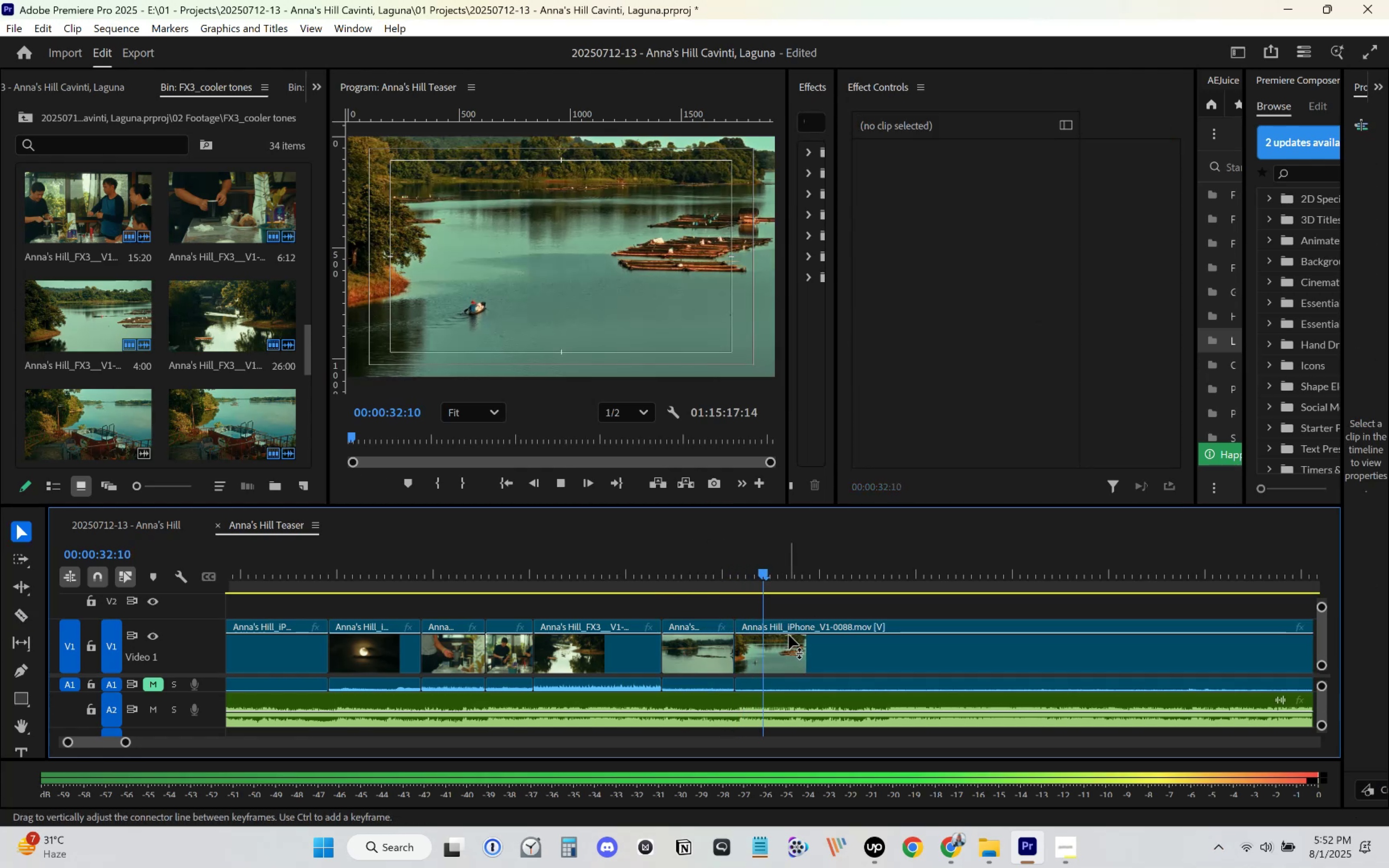 
scroll: coordinate [668, 619], scroll_direction: down, amount: 7.0
 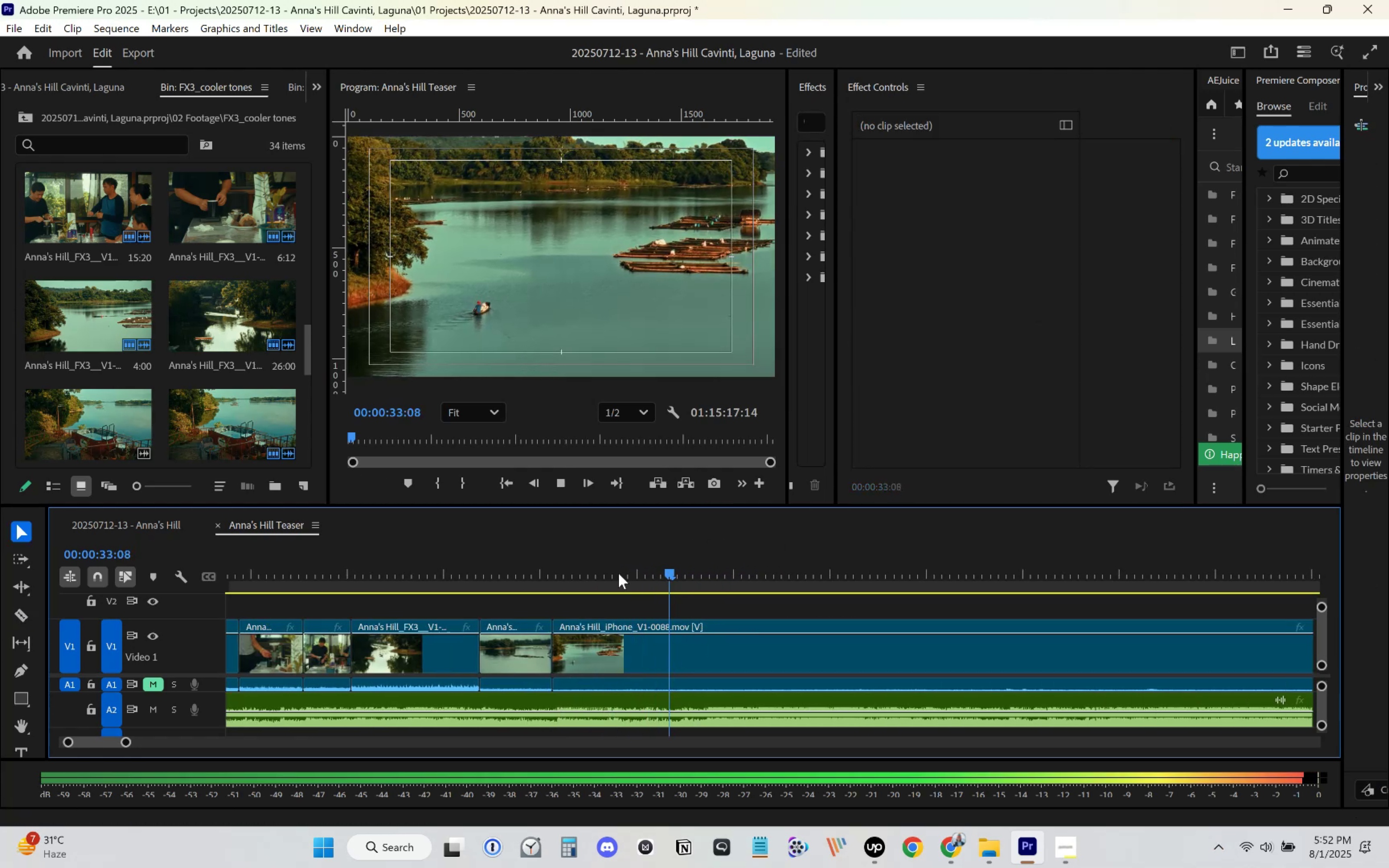 
key(Space)
 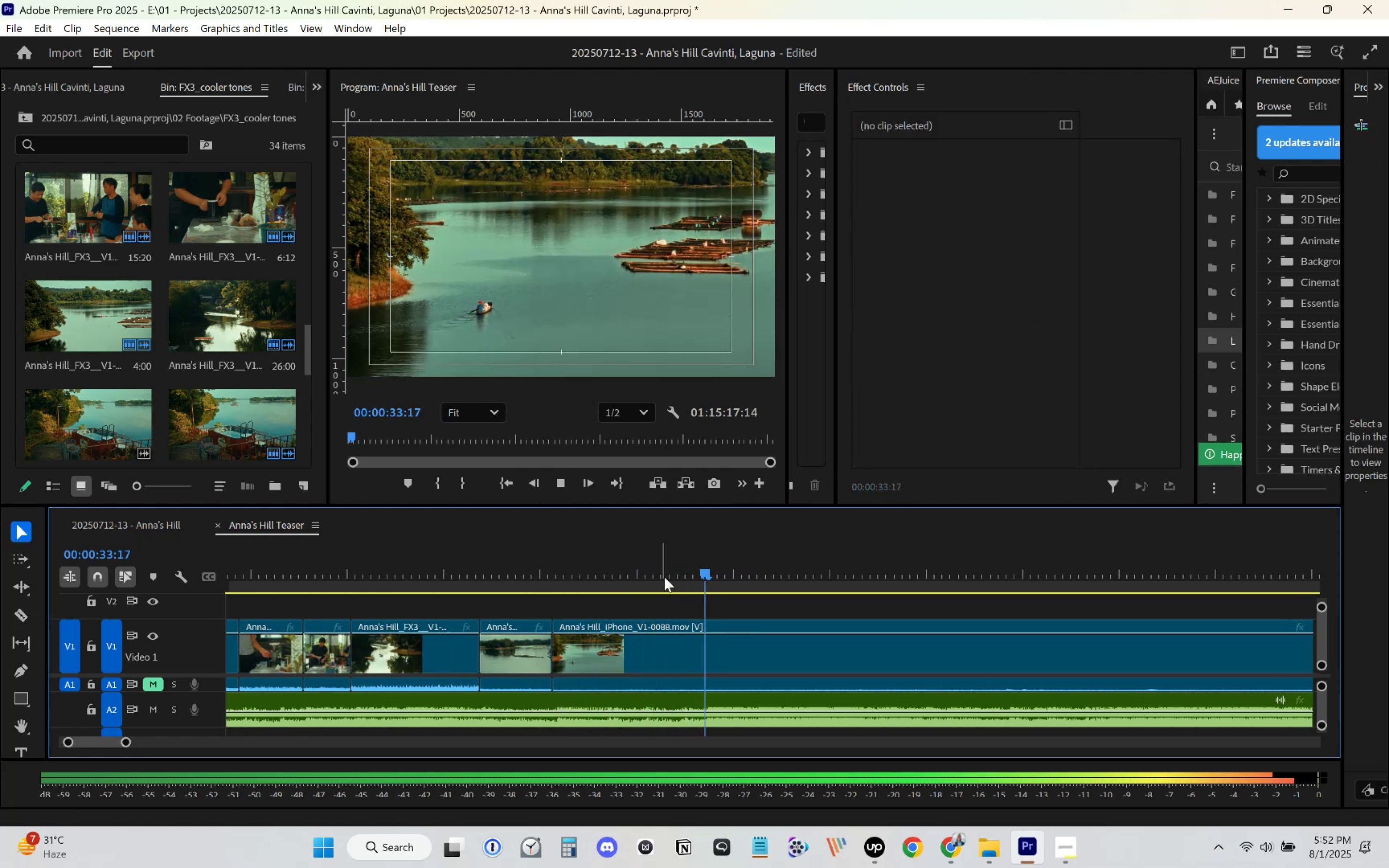 
left_click_drag(start_coordinate=[709, 573], to_coordinate=[869, 579])
 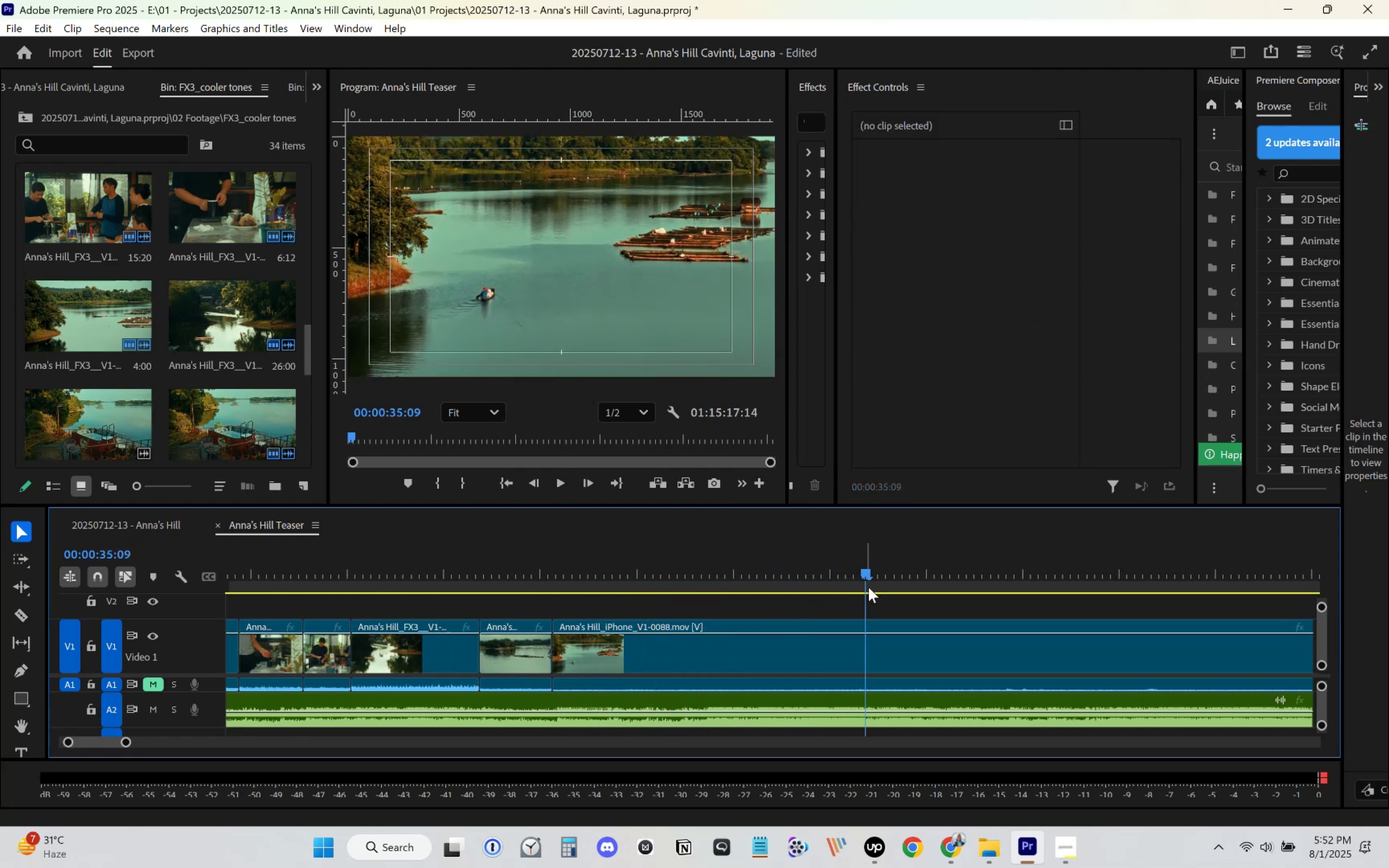 
key(C)
 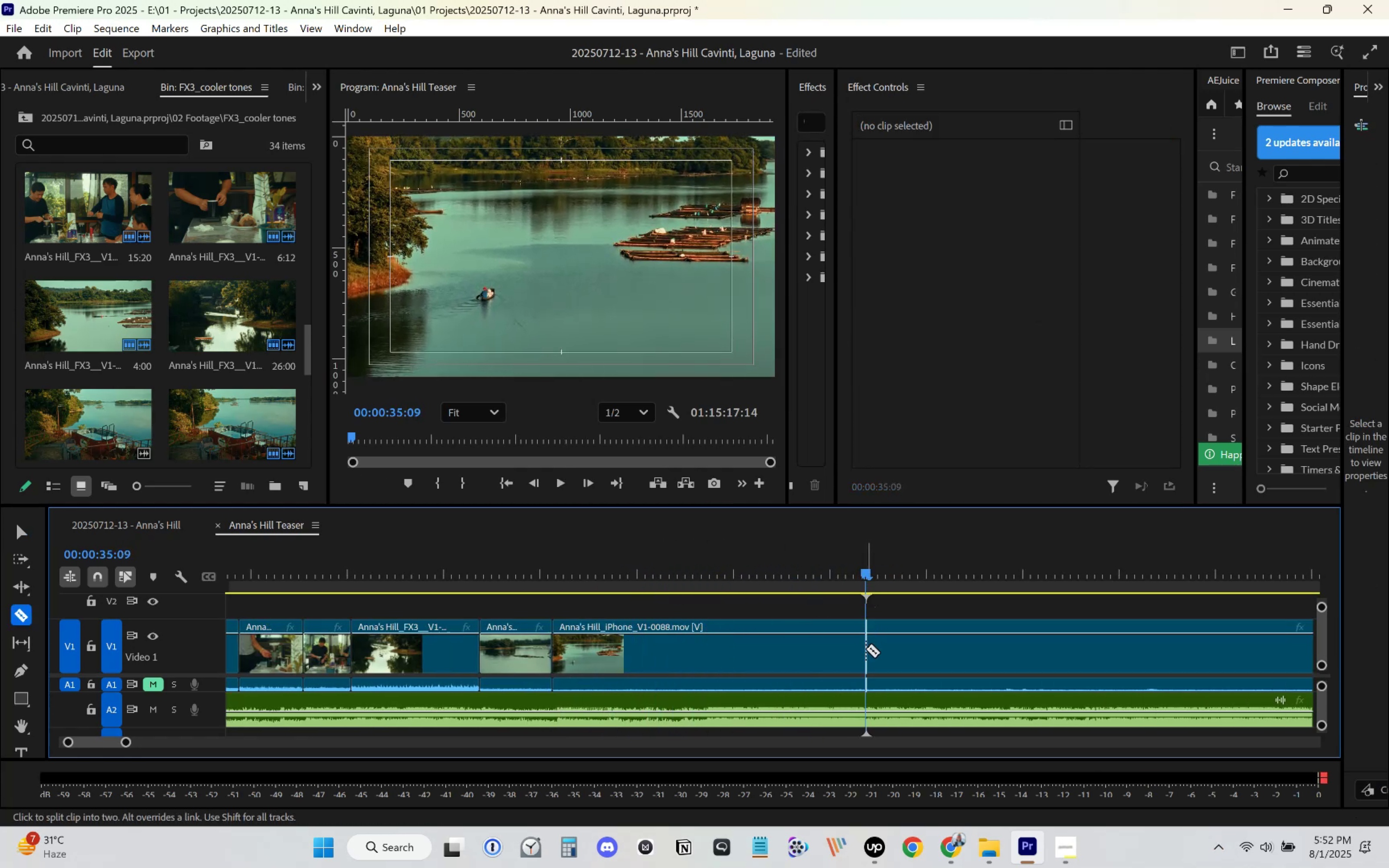 
left_click([866, 650])
 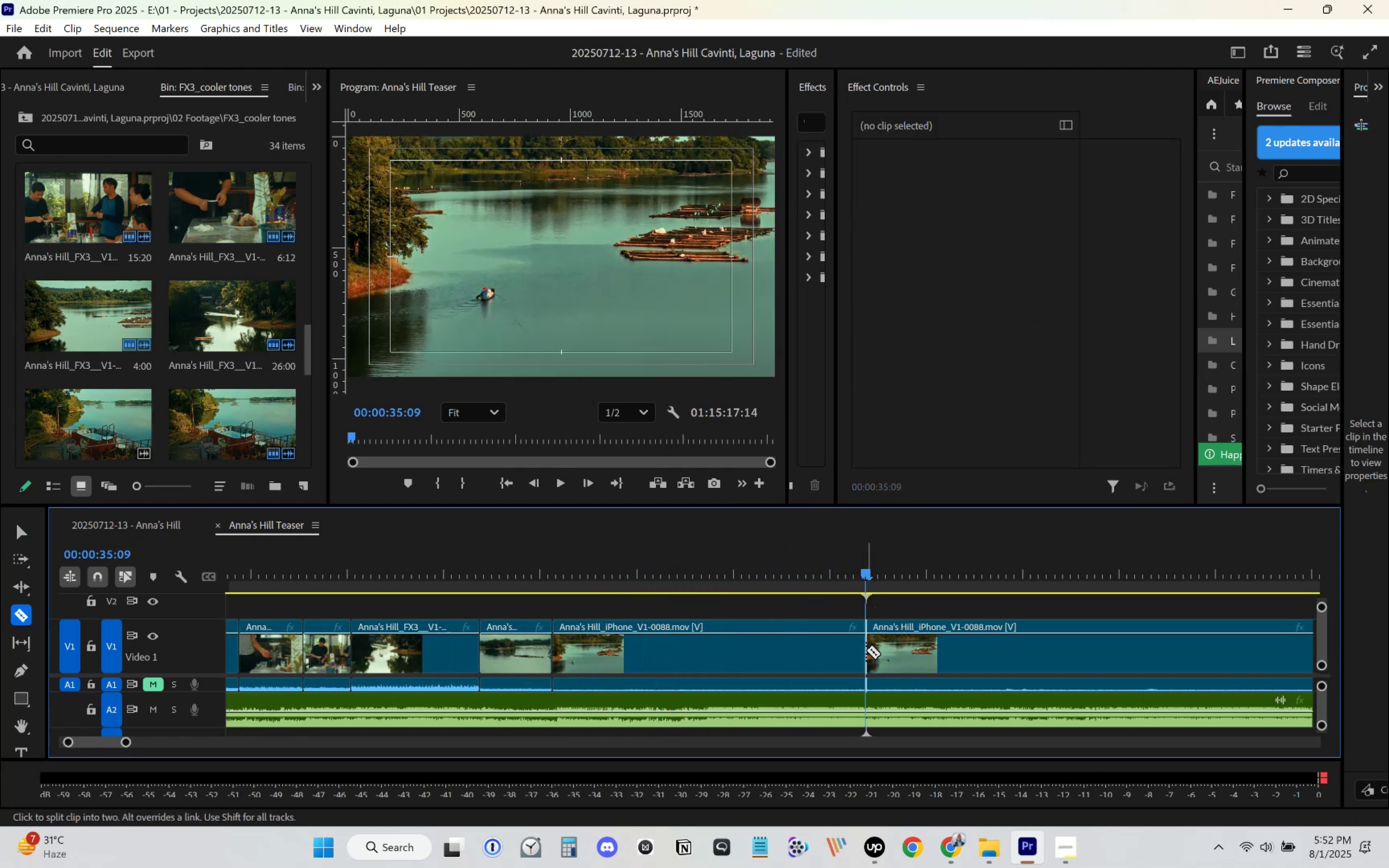 
key(V)
 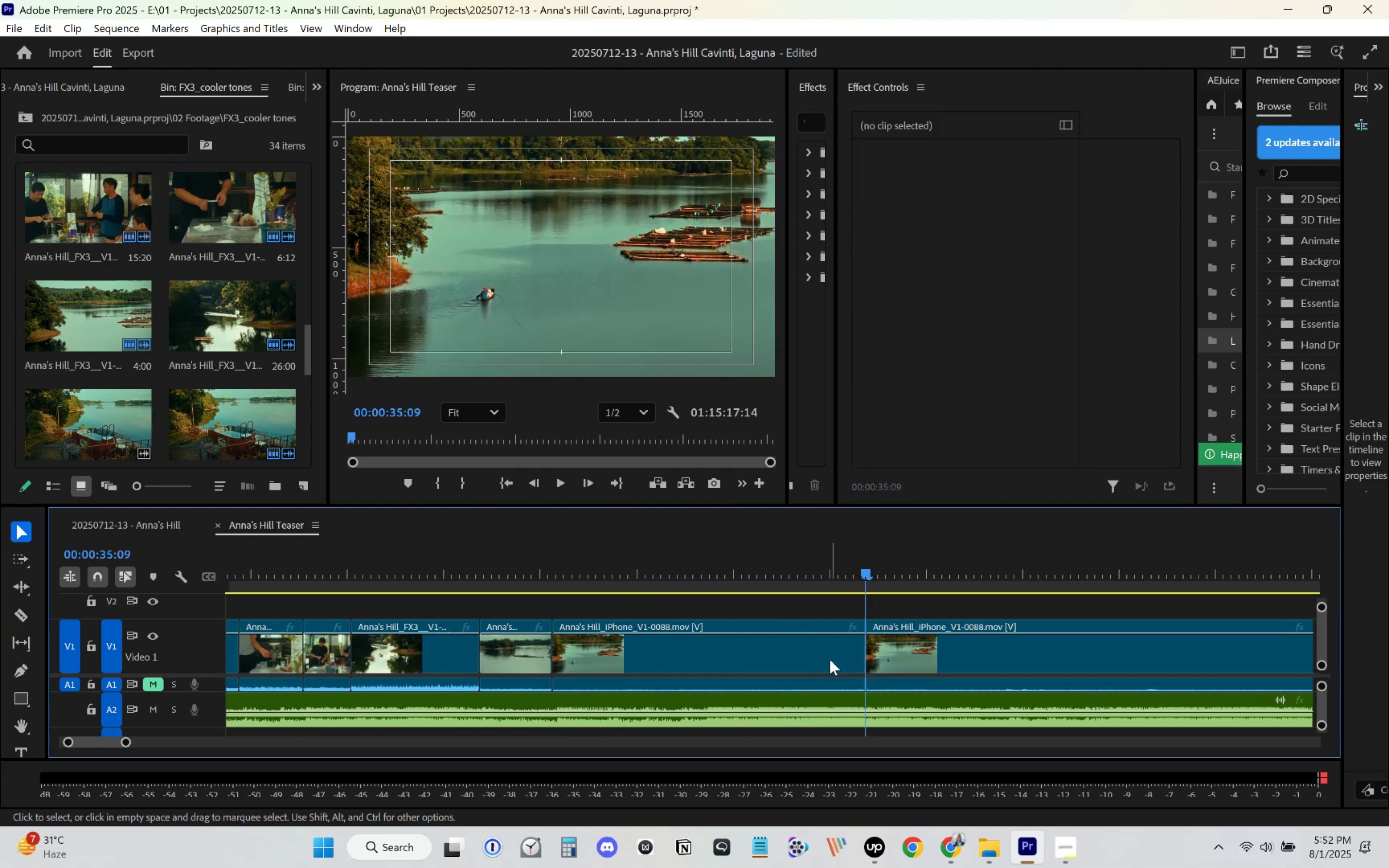 
double_click([810, 662])
 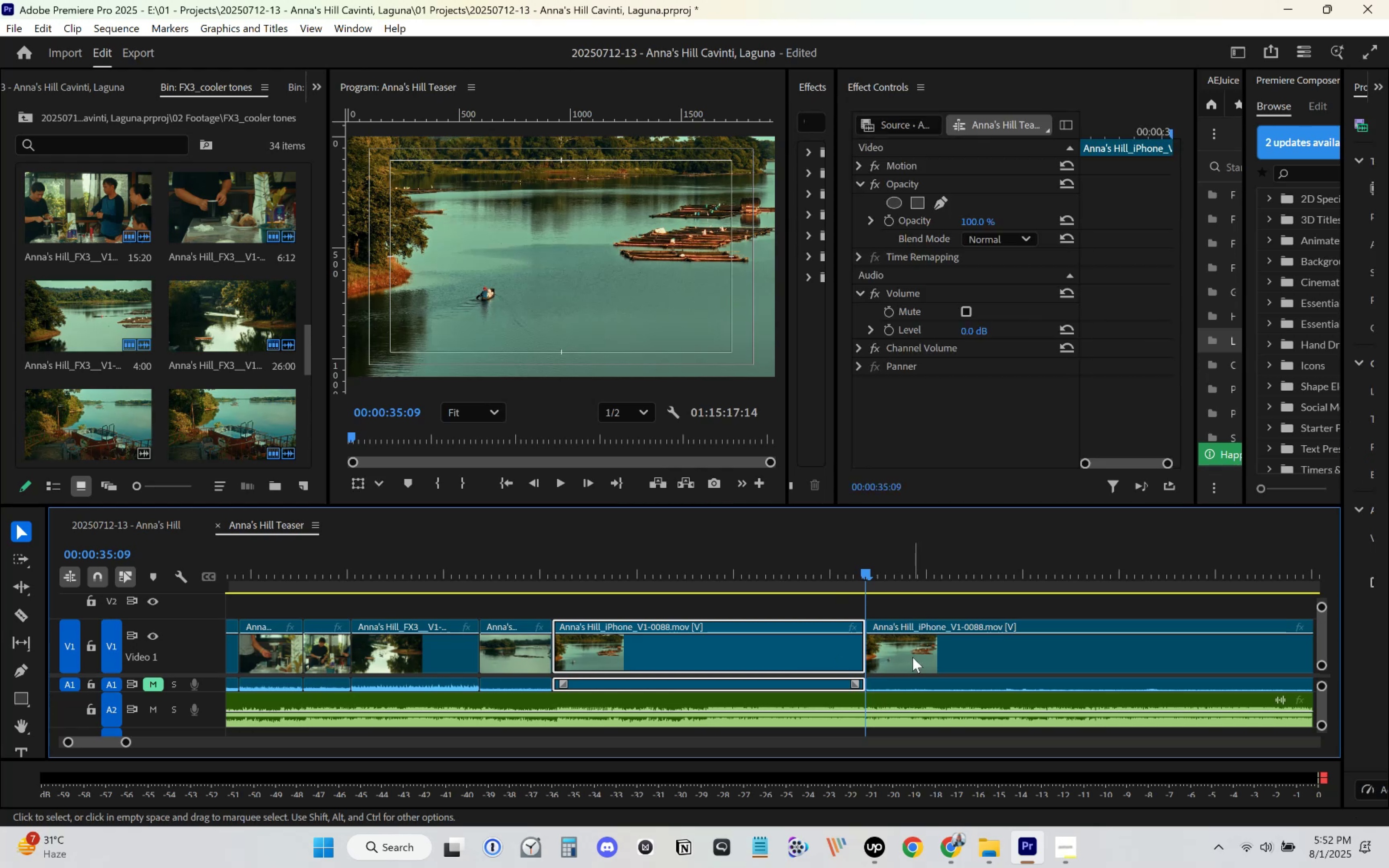 
key(Delete)
 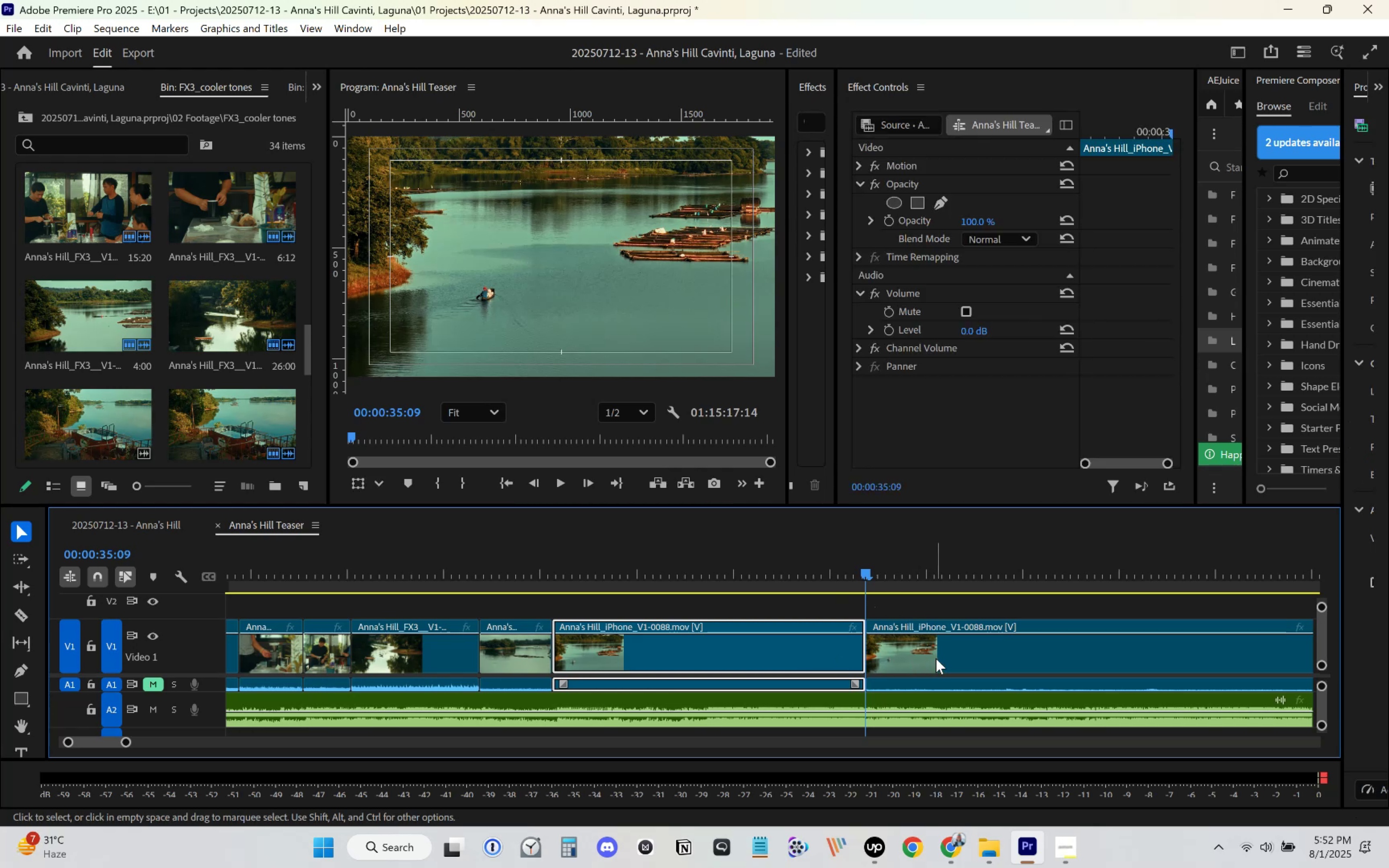 
left_click_drag(start_coordinate=[938, 658], to_coordinate=[632, 648])
 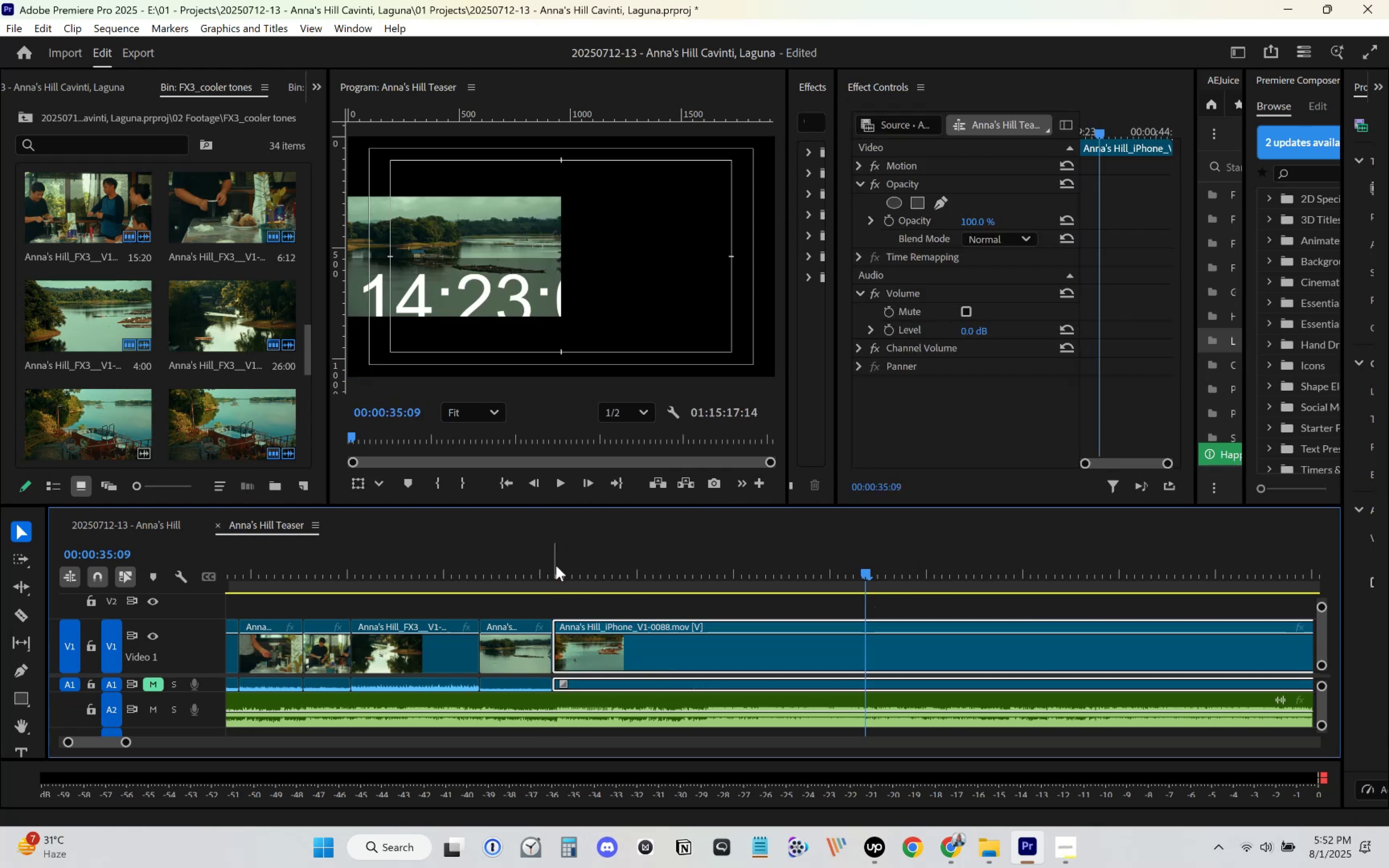 
left_click([529, 559])
 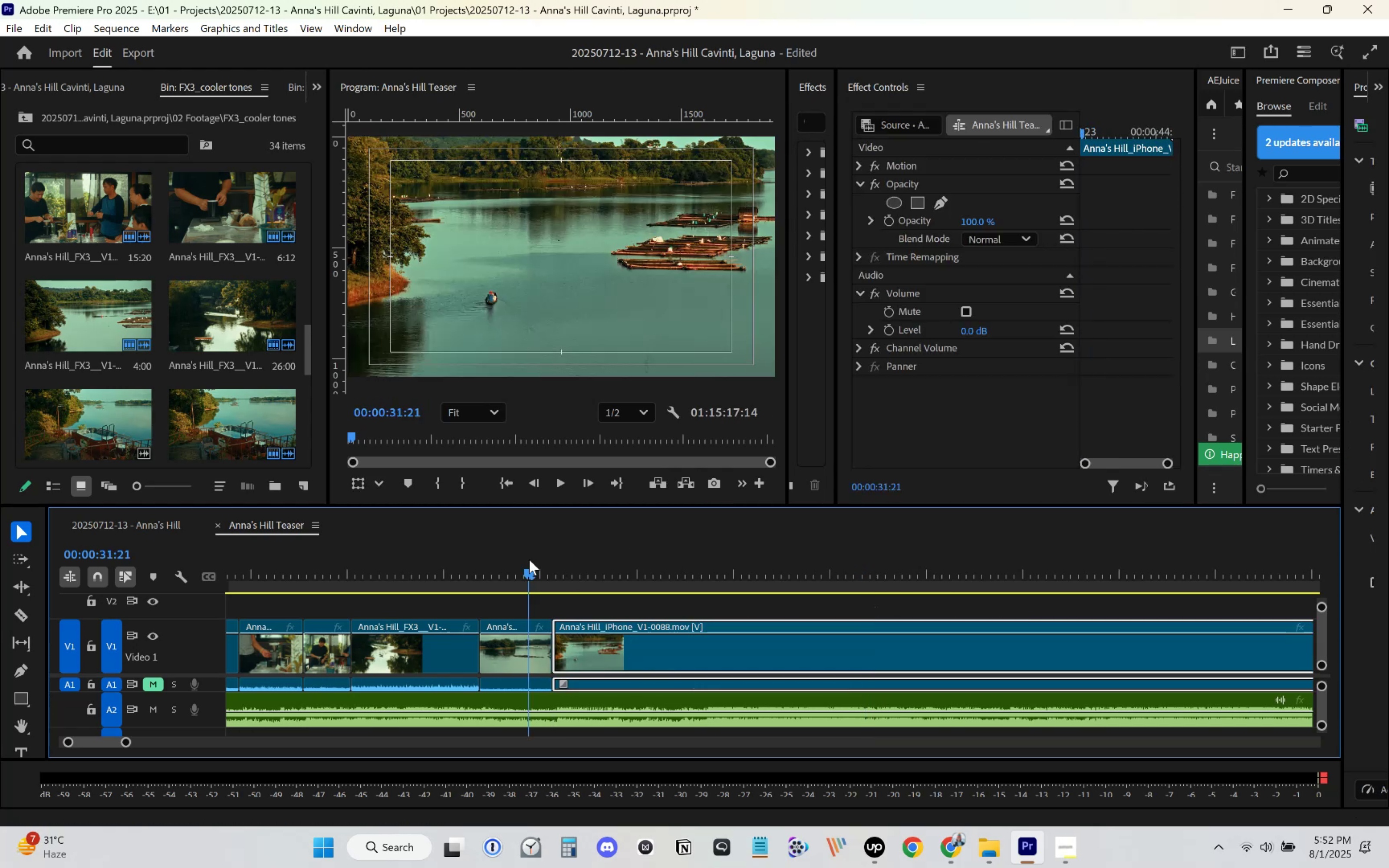 
key(Space)
 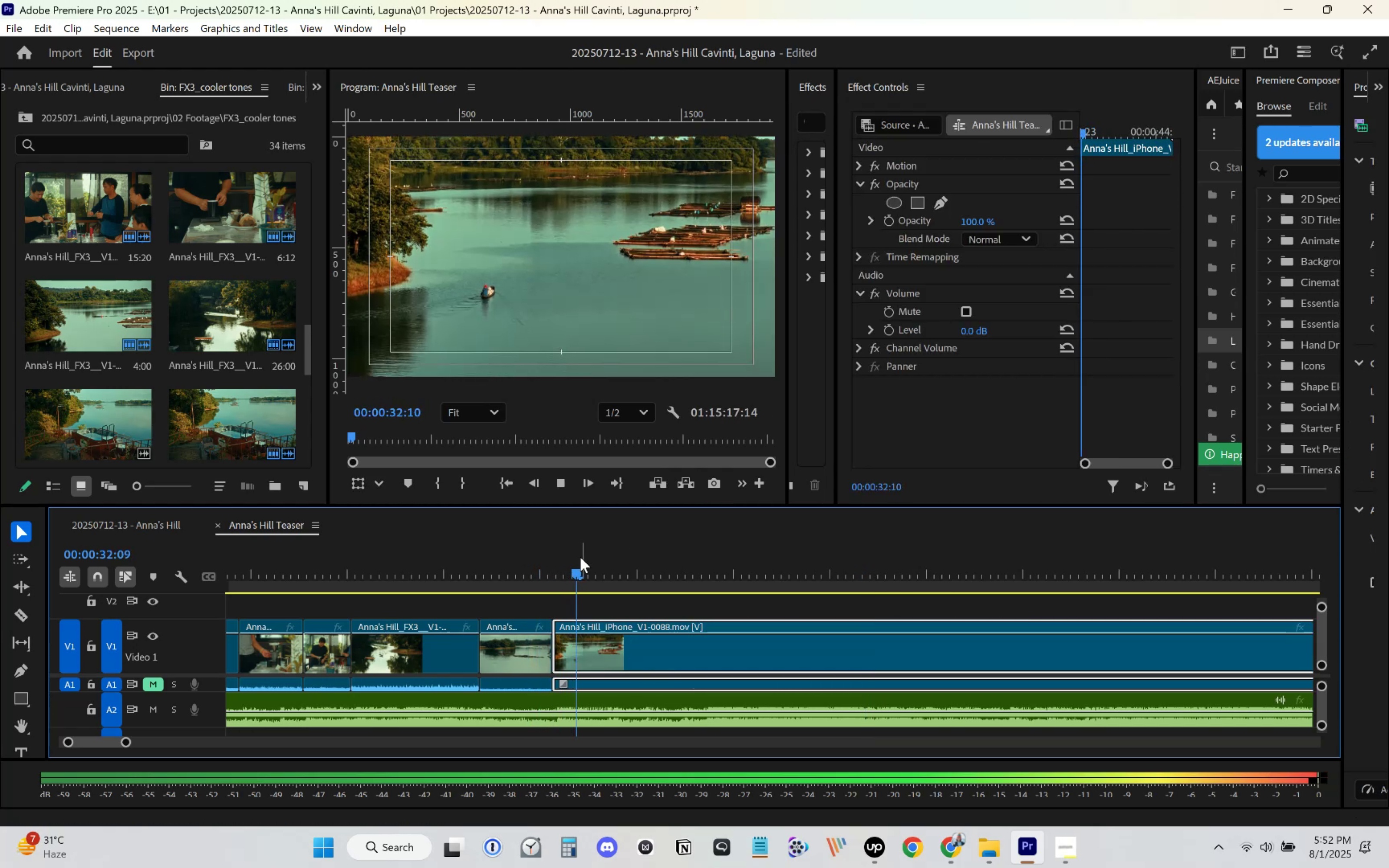 
key(Space)
 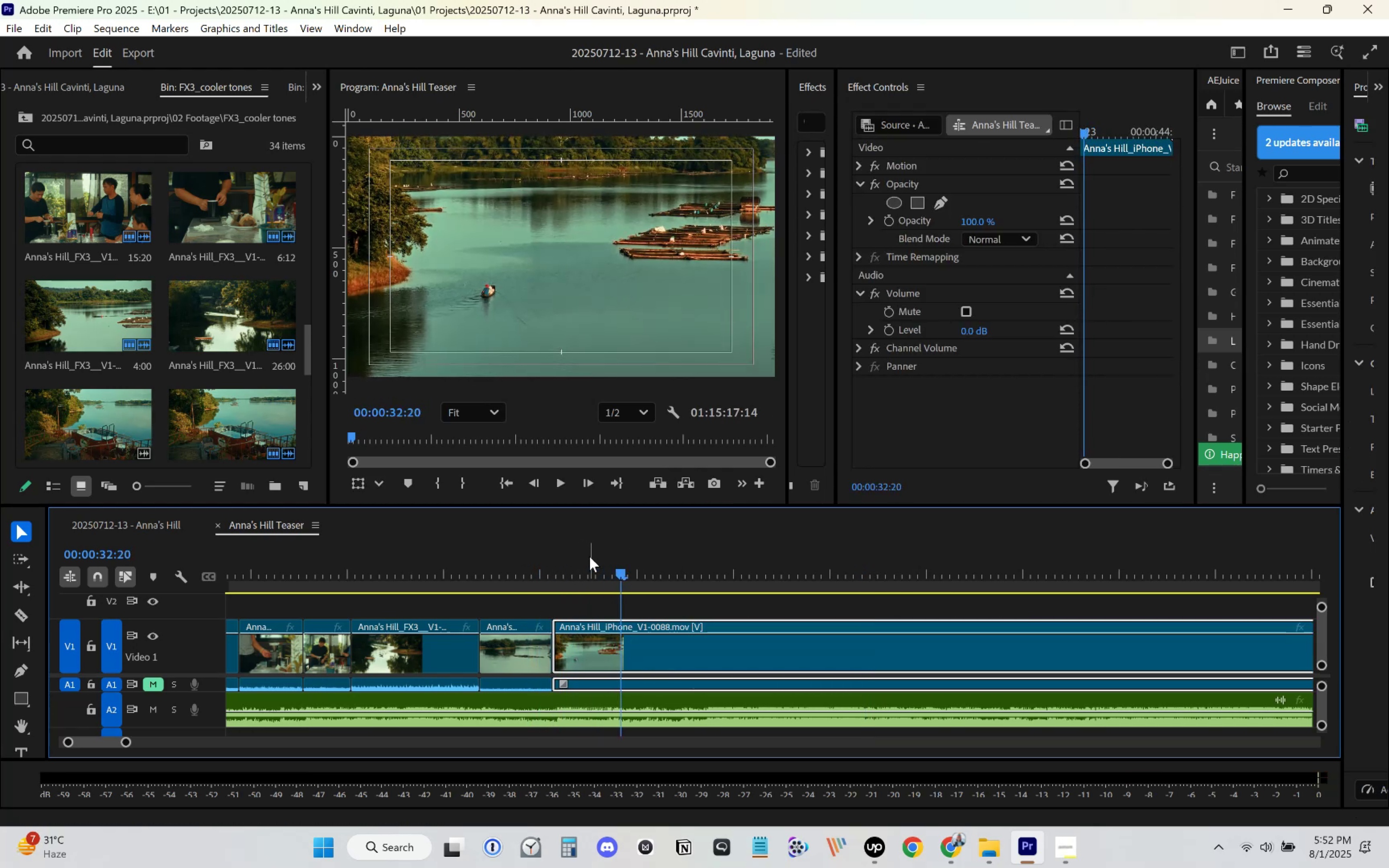 
key(Space)
 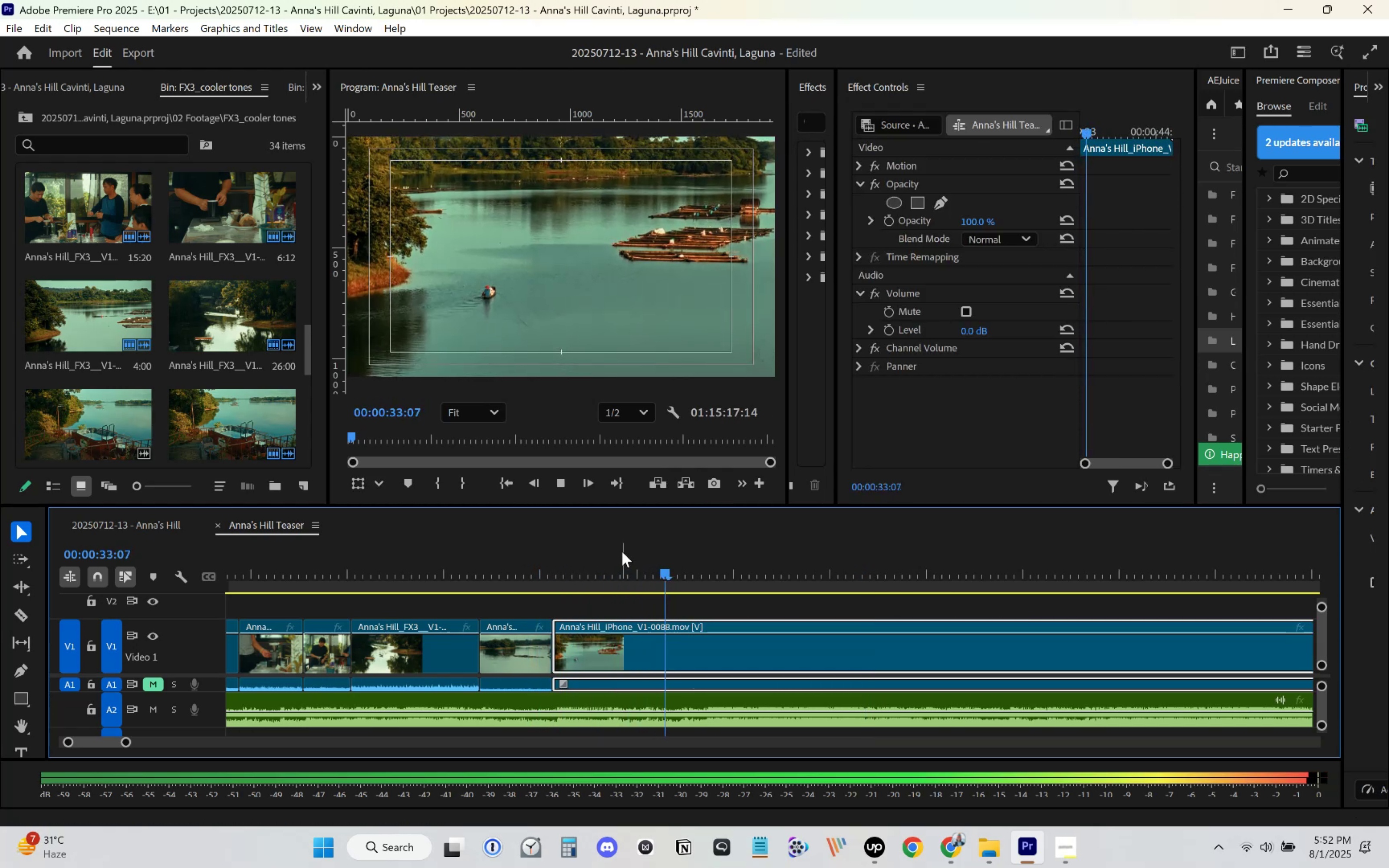 
key(Space)
 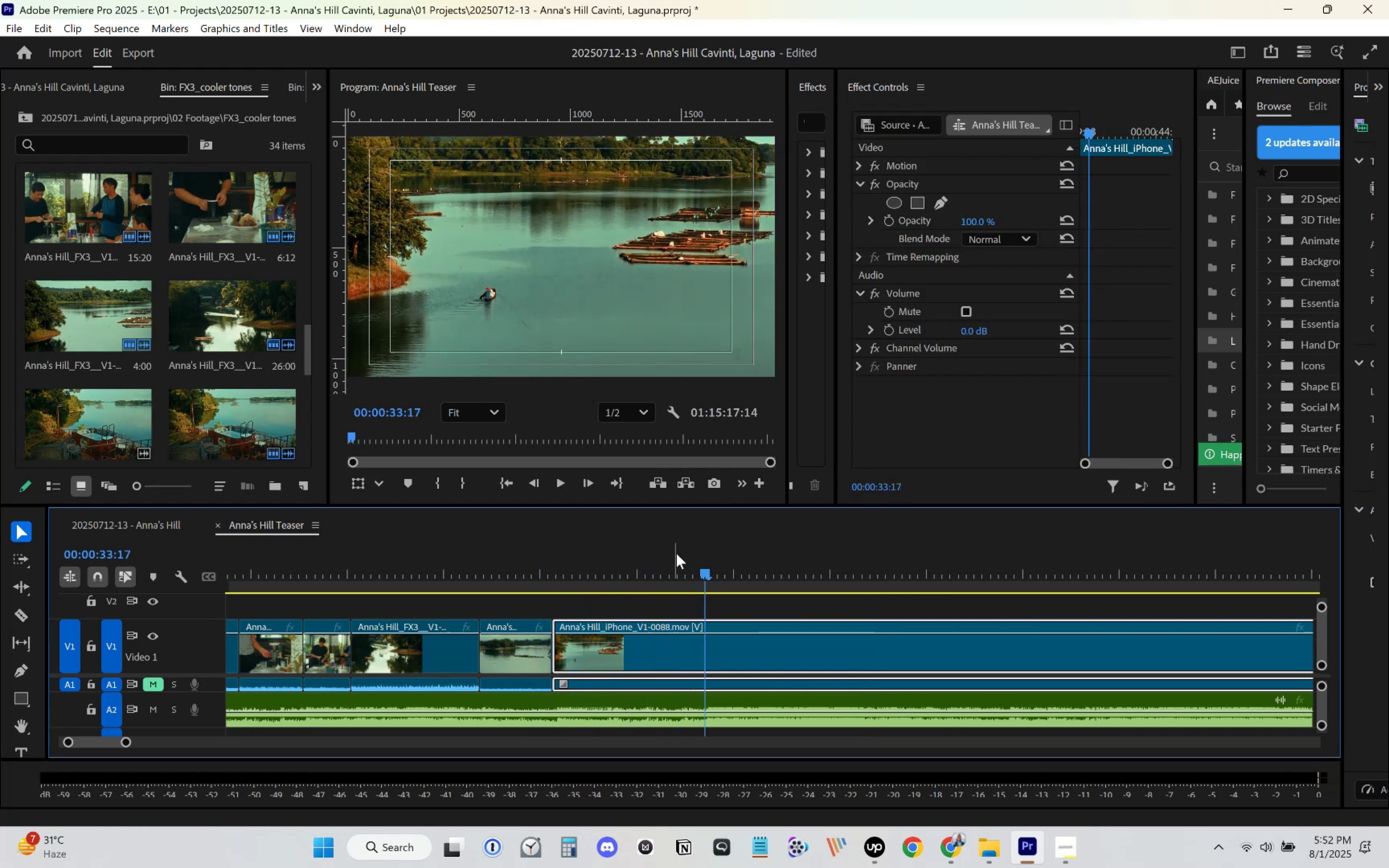 
left_click_drag(start_coordinate=[711, 577], to_coordinate=[665, 586])
 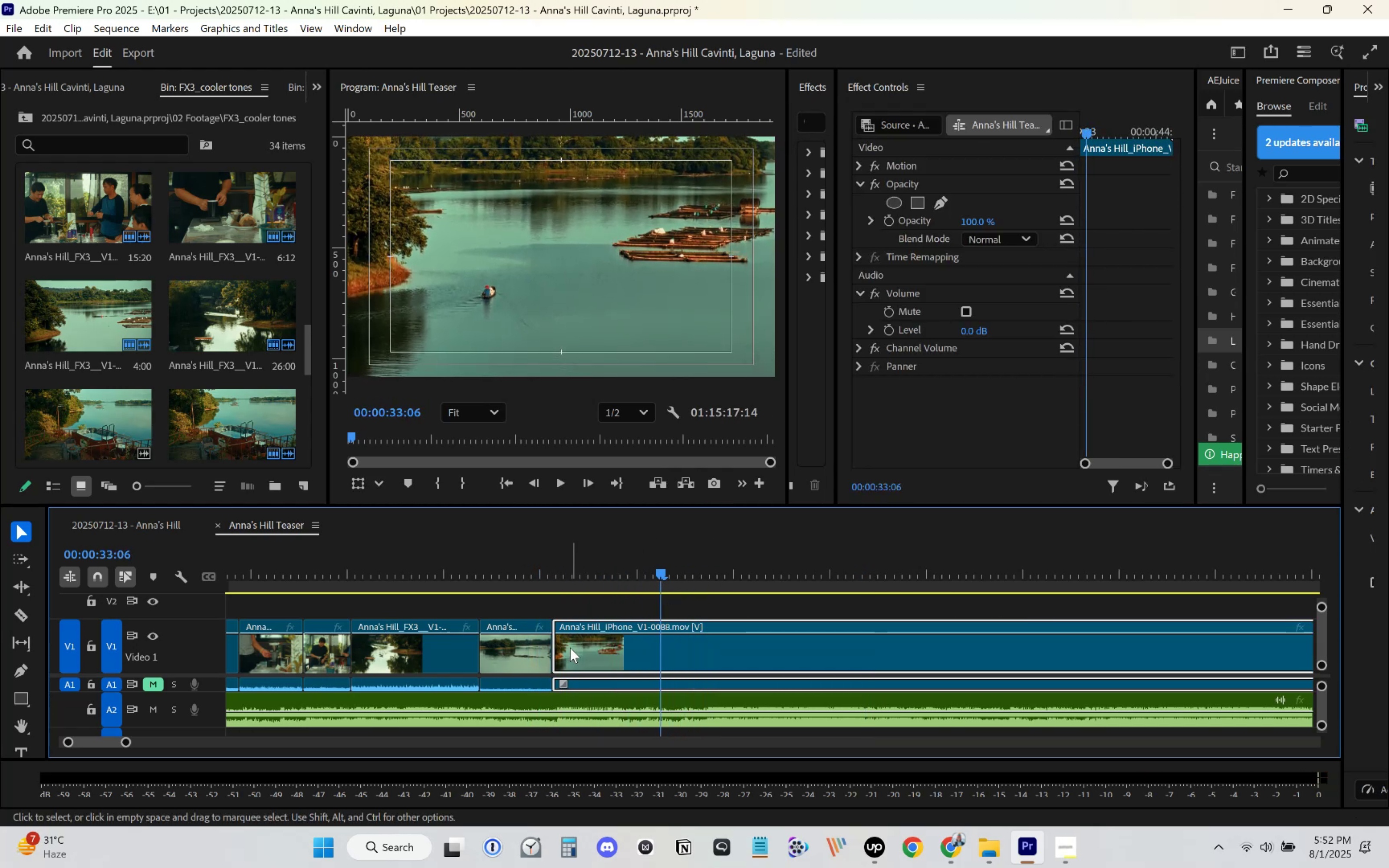 
left_click_drag(start_coordinate=[558, 651], to_coordinate=[666, 645])
 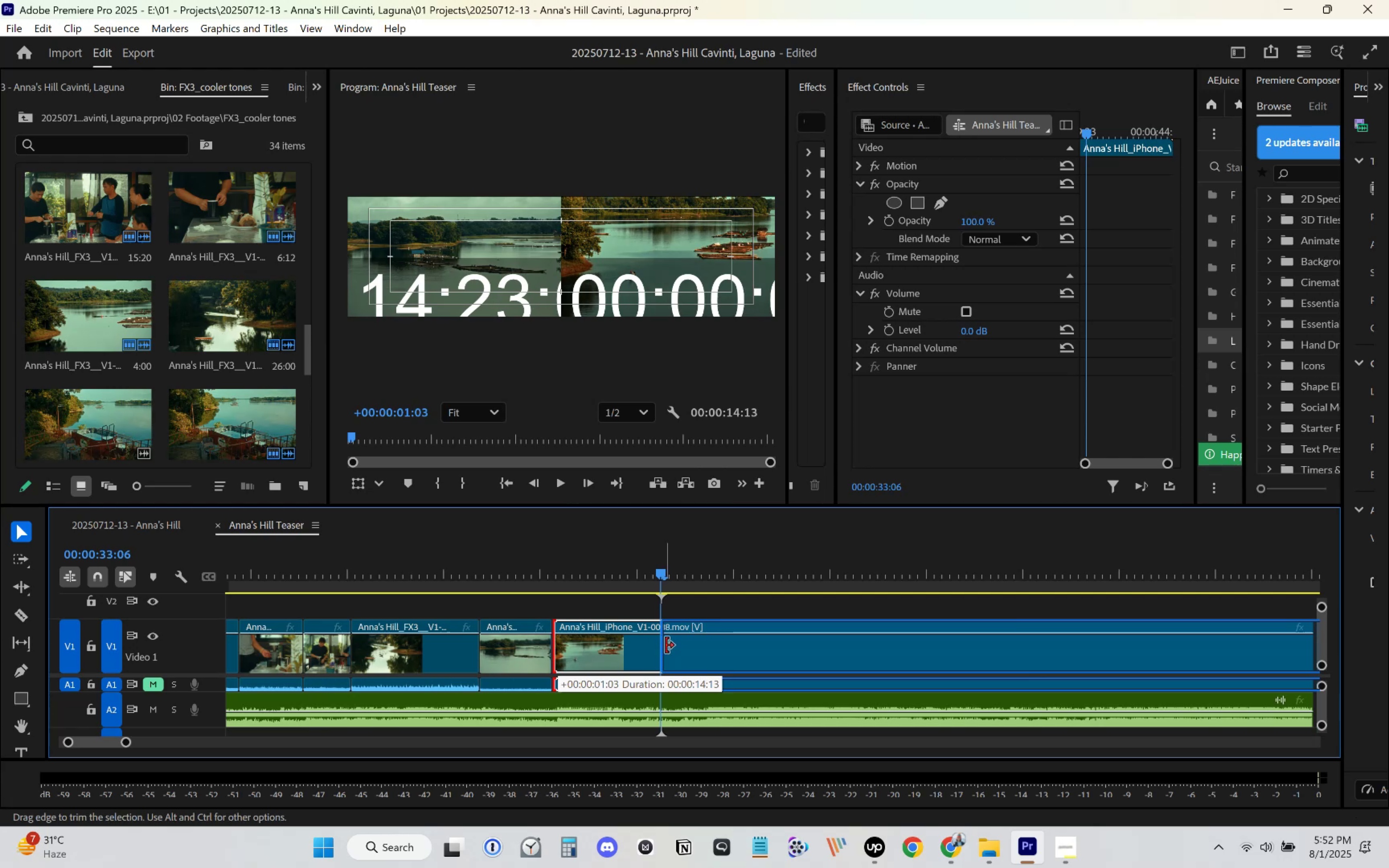 
left_click_drag(start_coordinate=[696, 650], to_coordinate=[595, 651])
 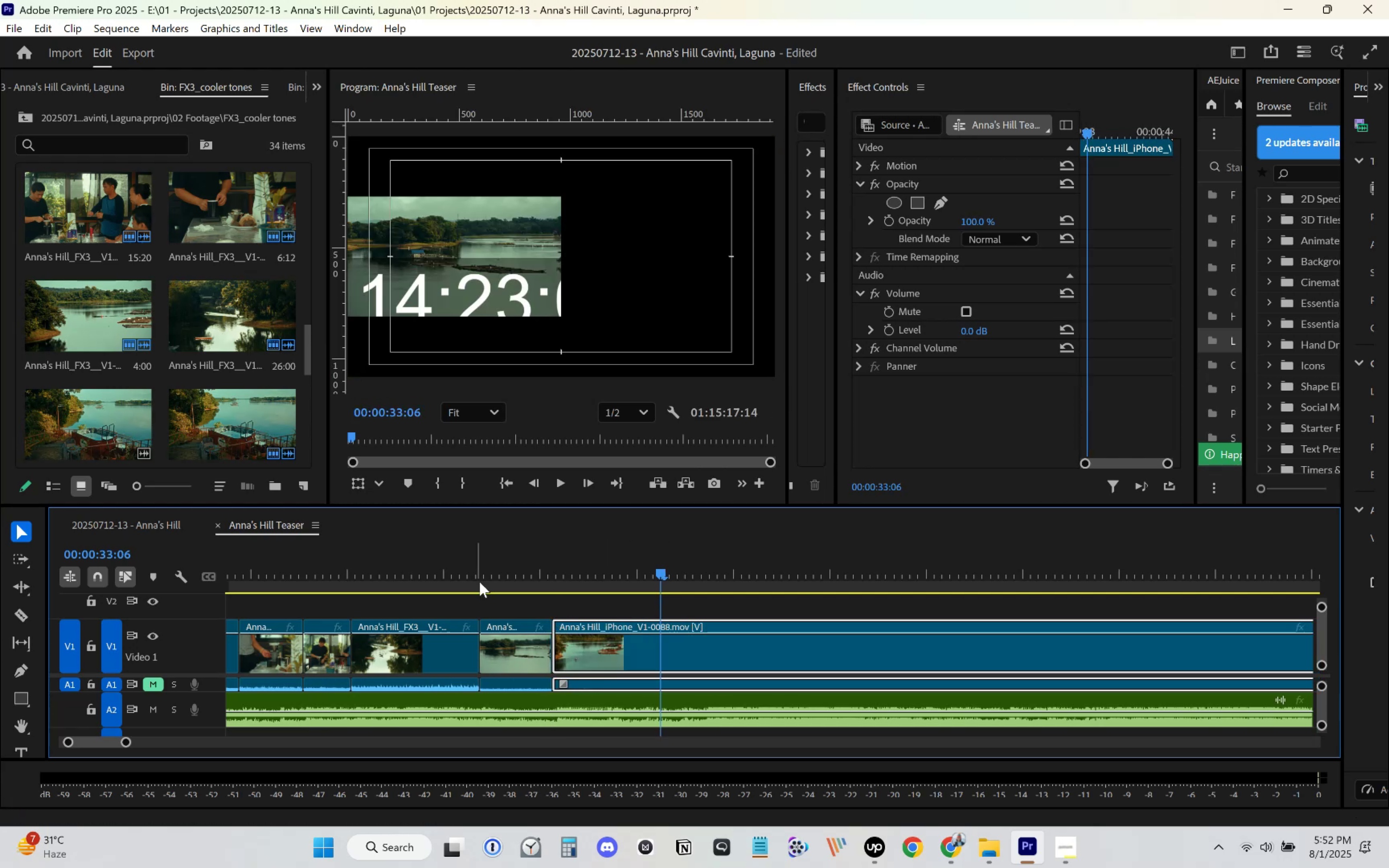 
left_click([451, 570])
 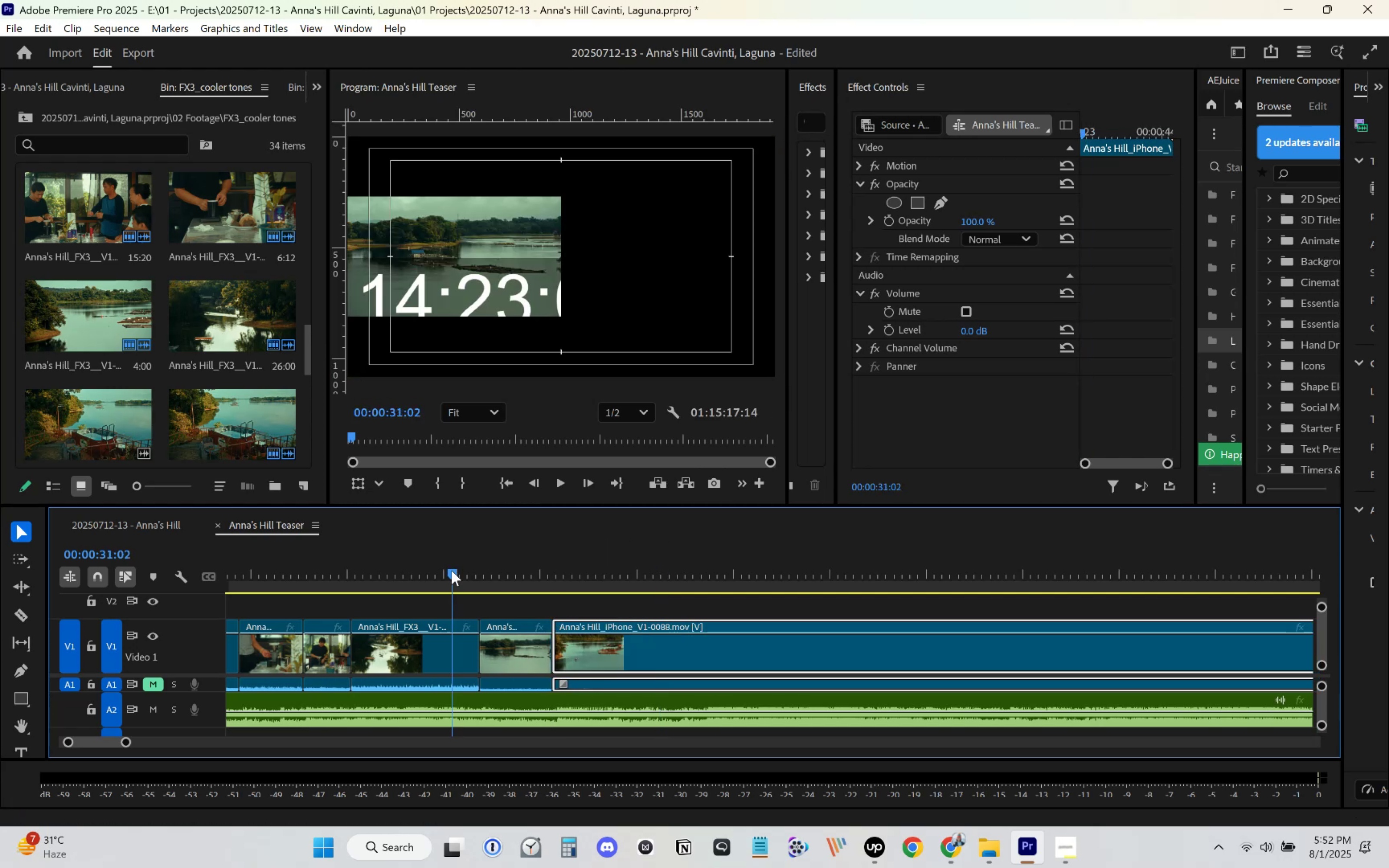 
key(Space)
 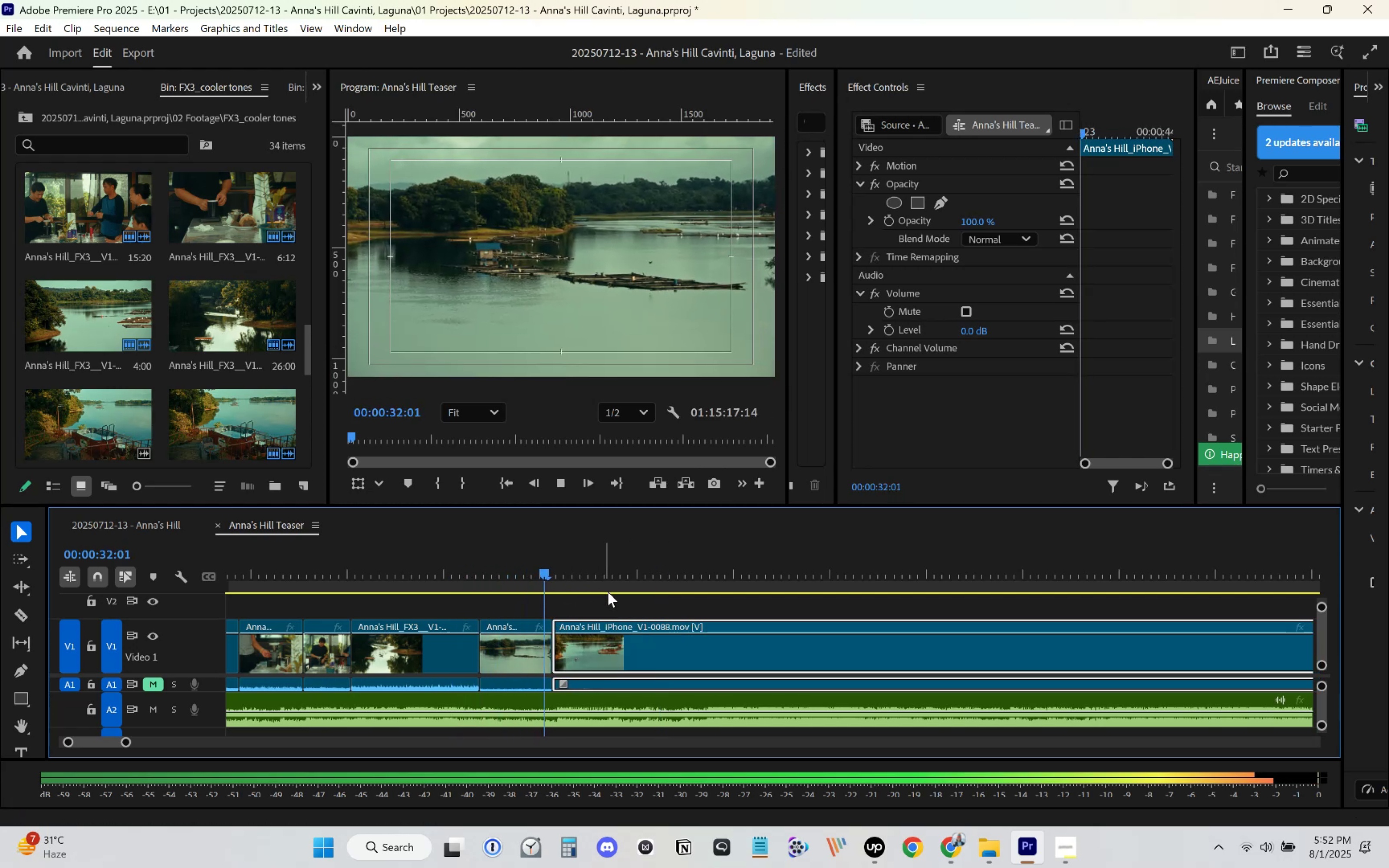 
key(Space)
 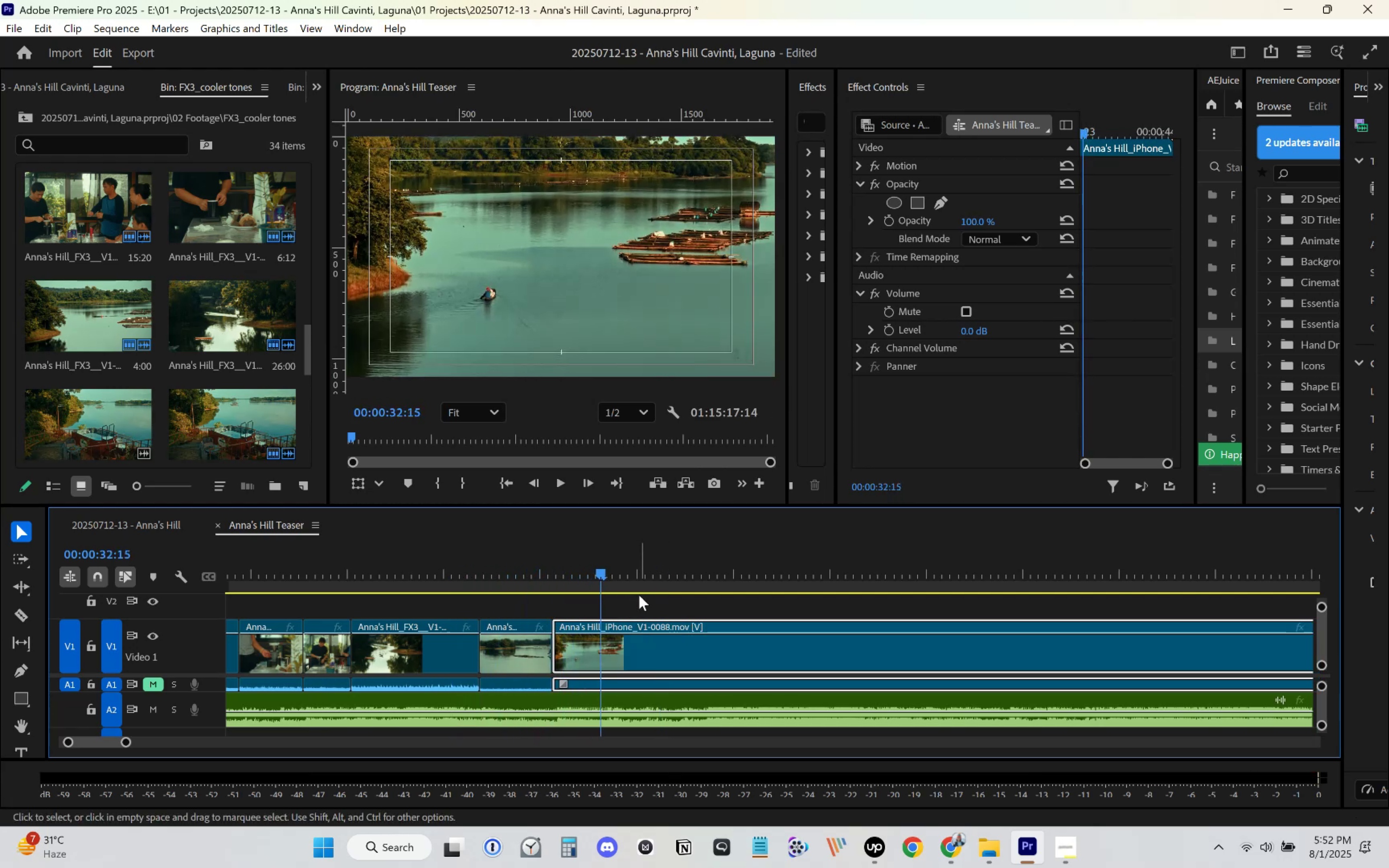 
key(Space)
 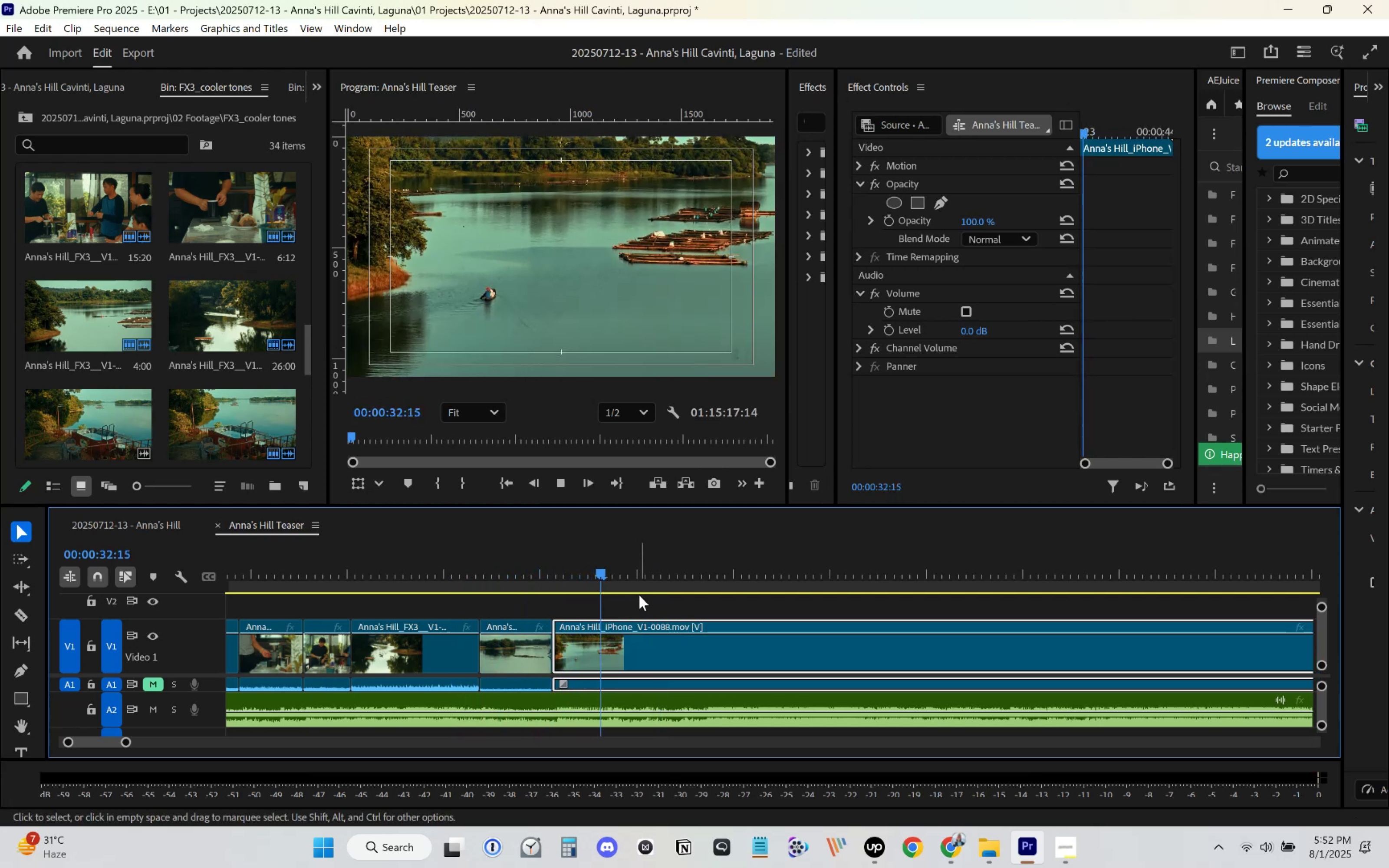 
key(Space)
 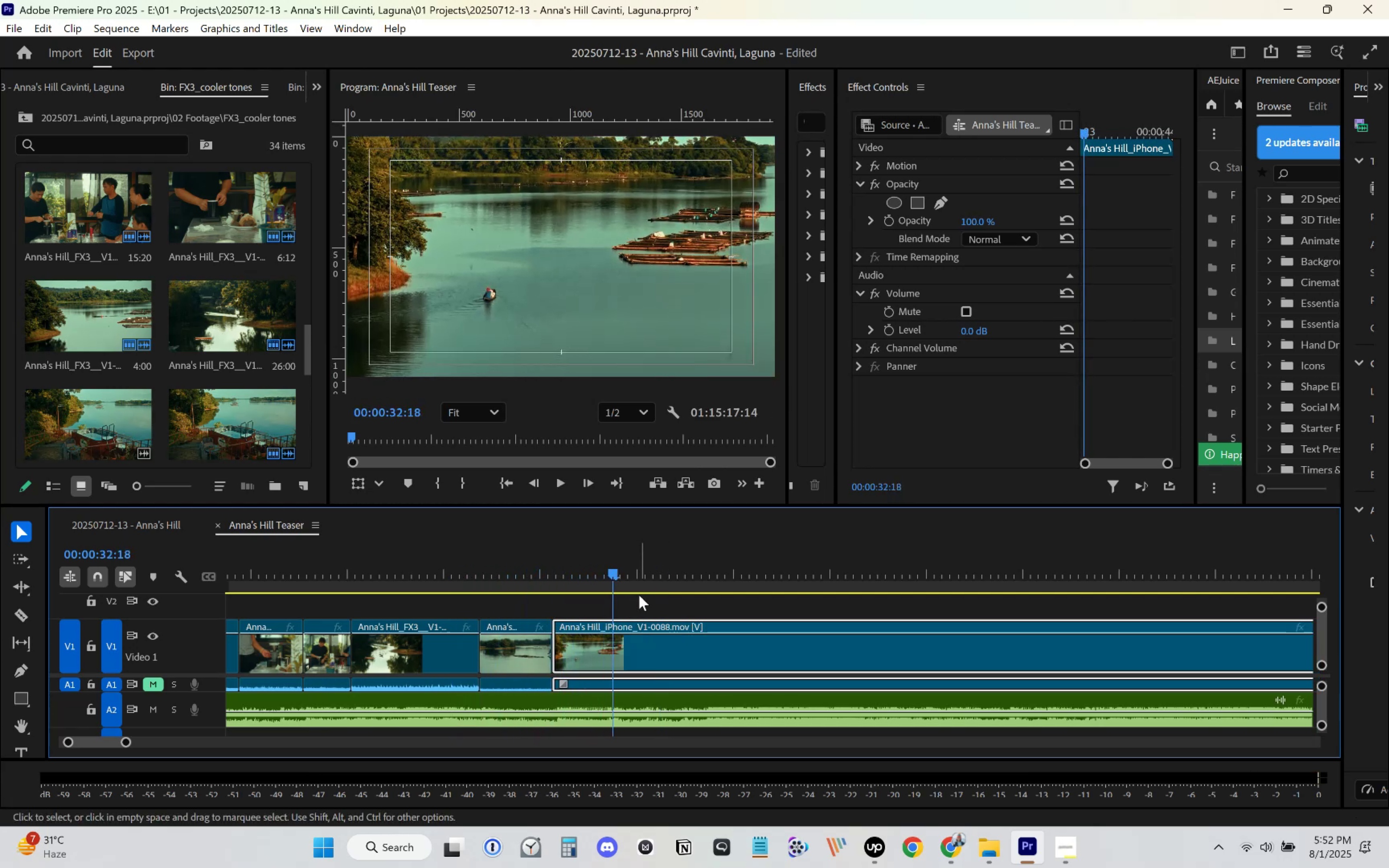 
key(C)
 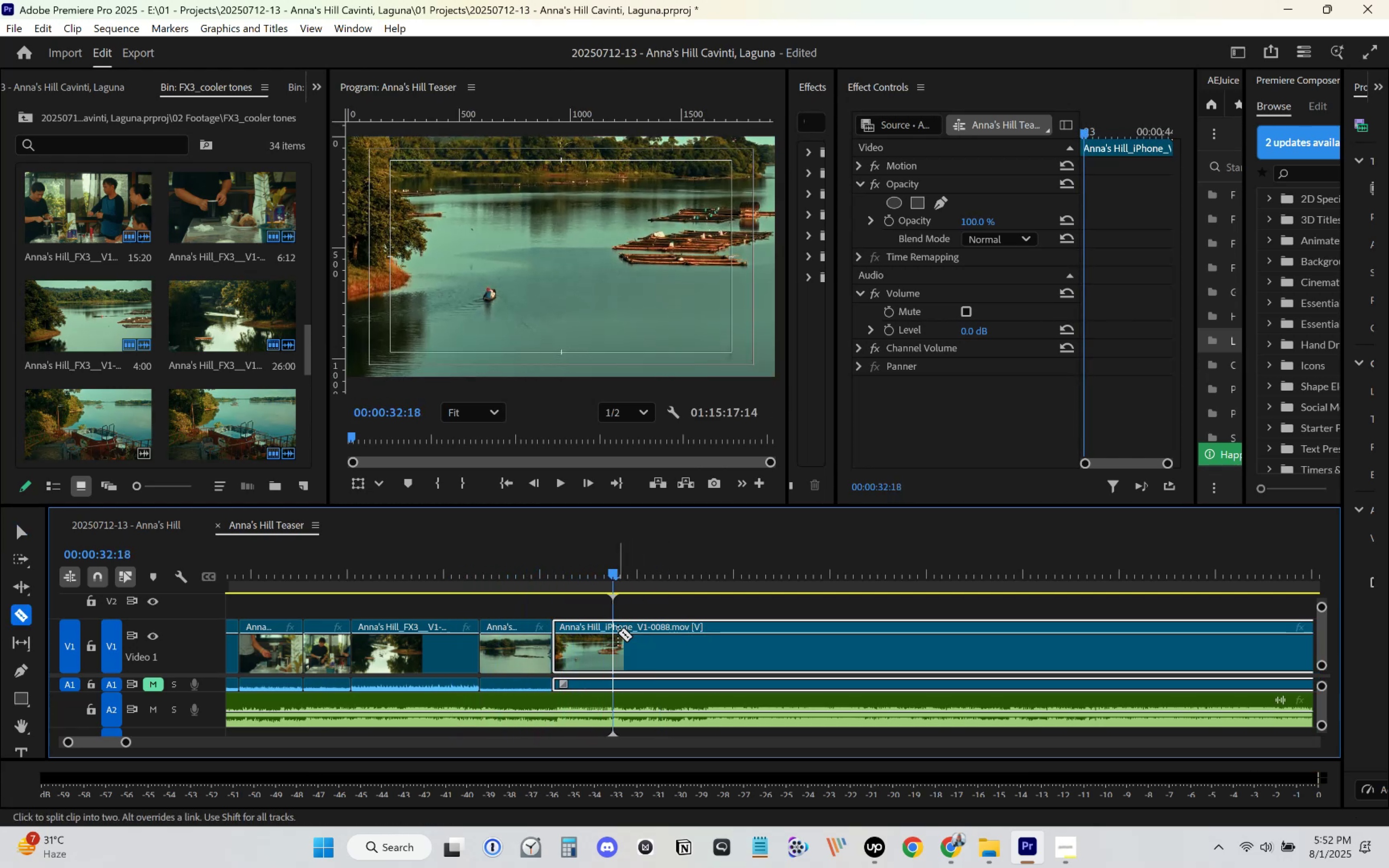 
left_click([614, 636])
 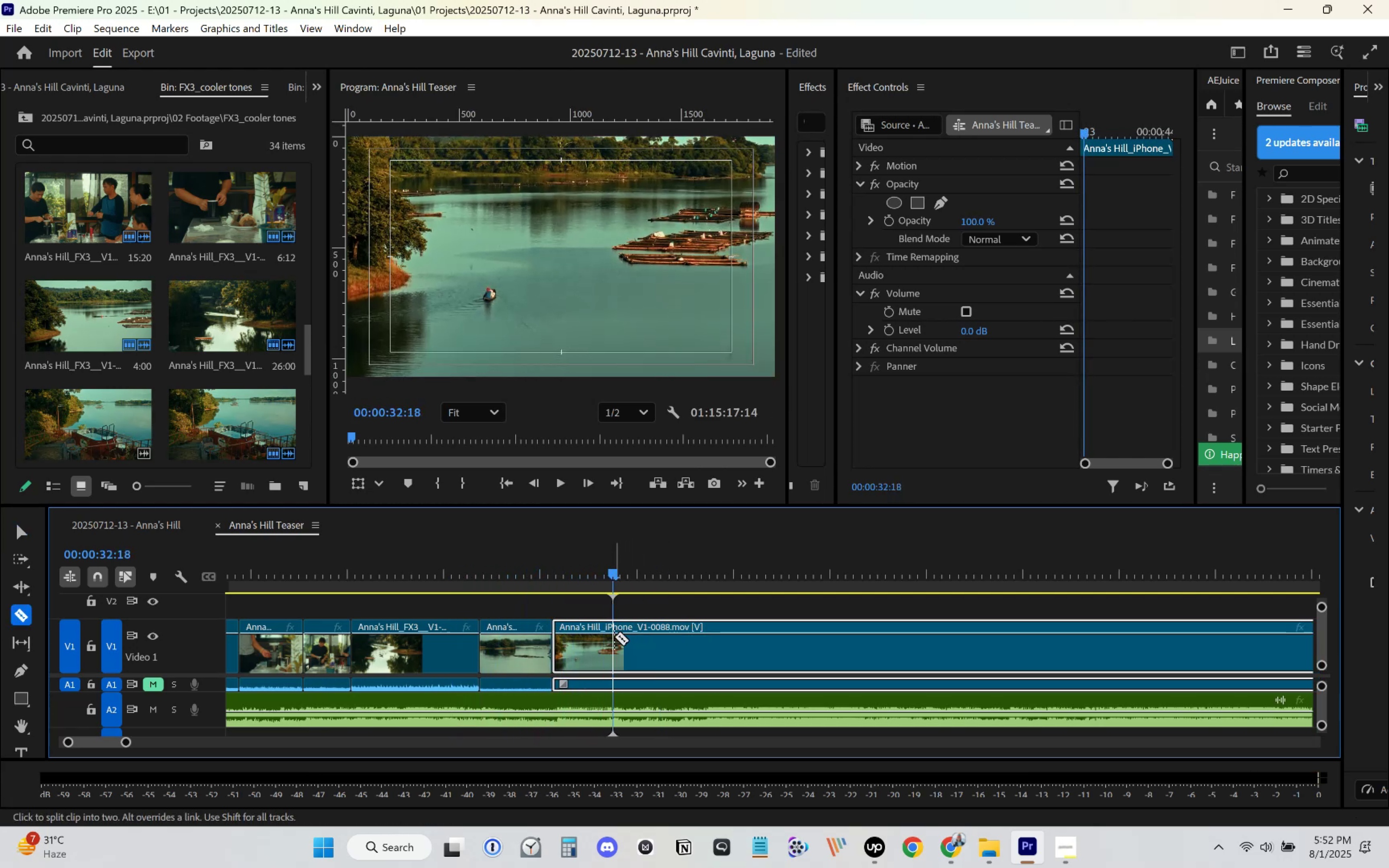 
key(V)
 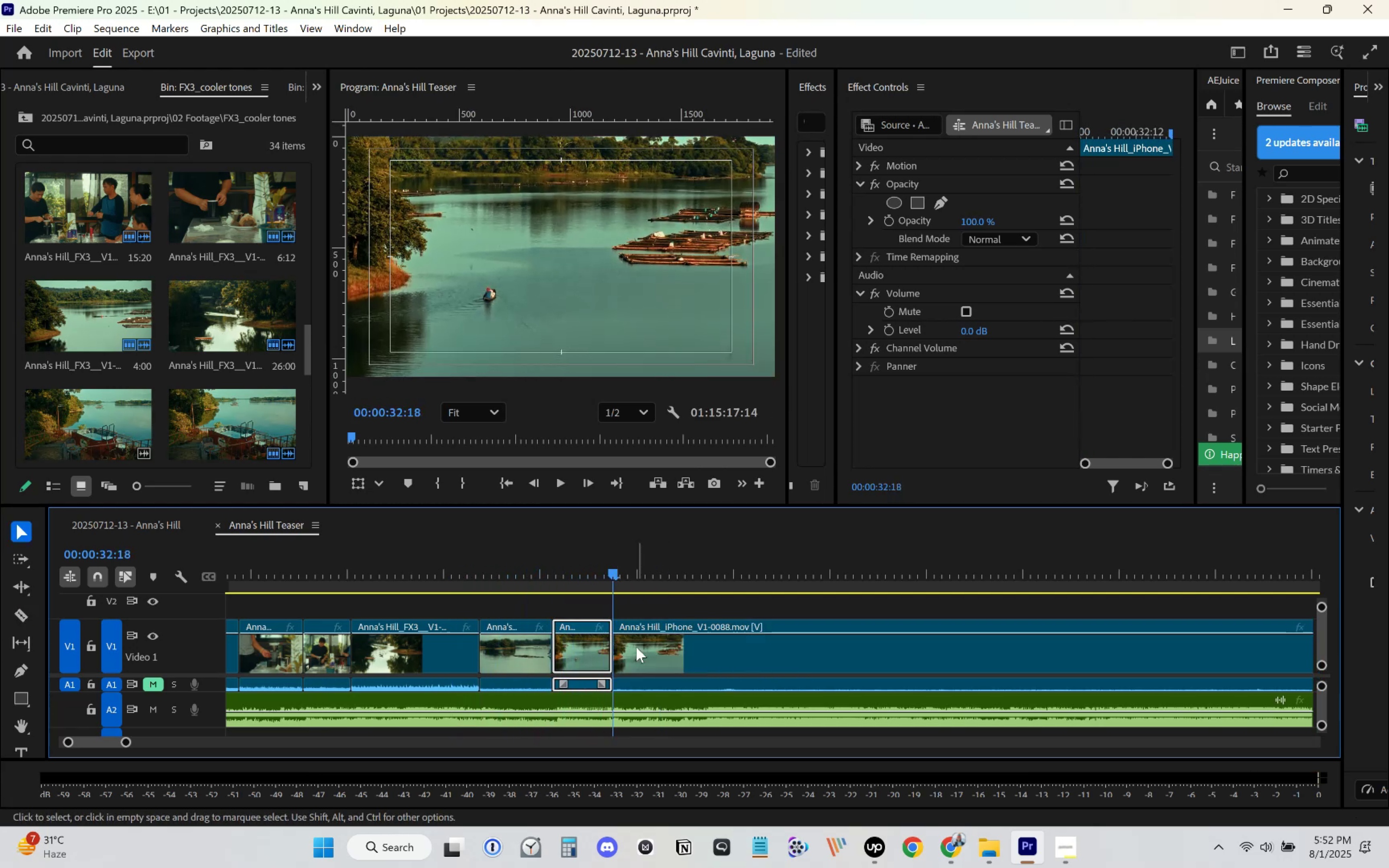 
double_click([683, 650])
 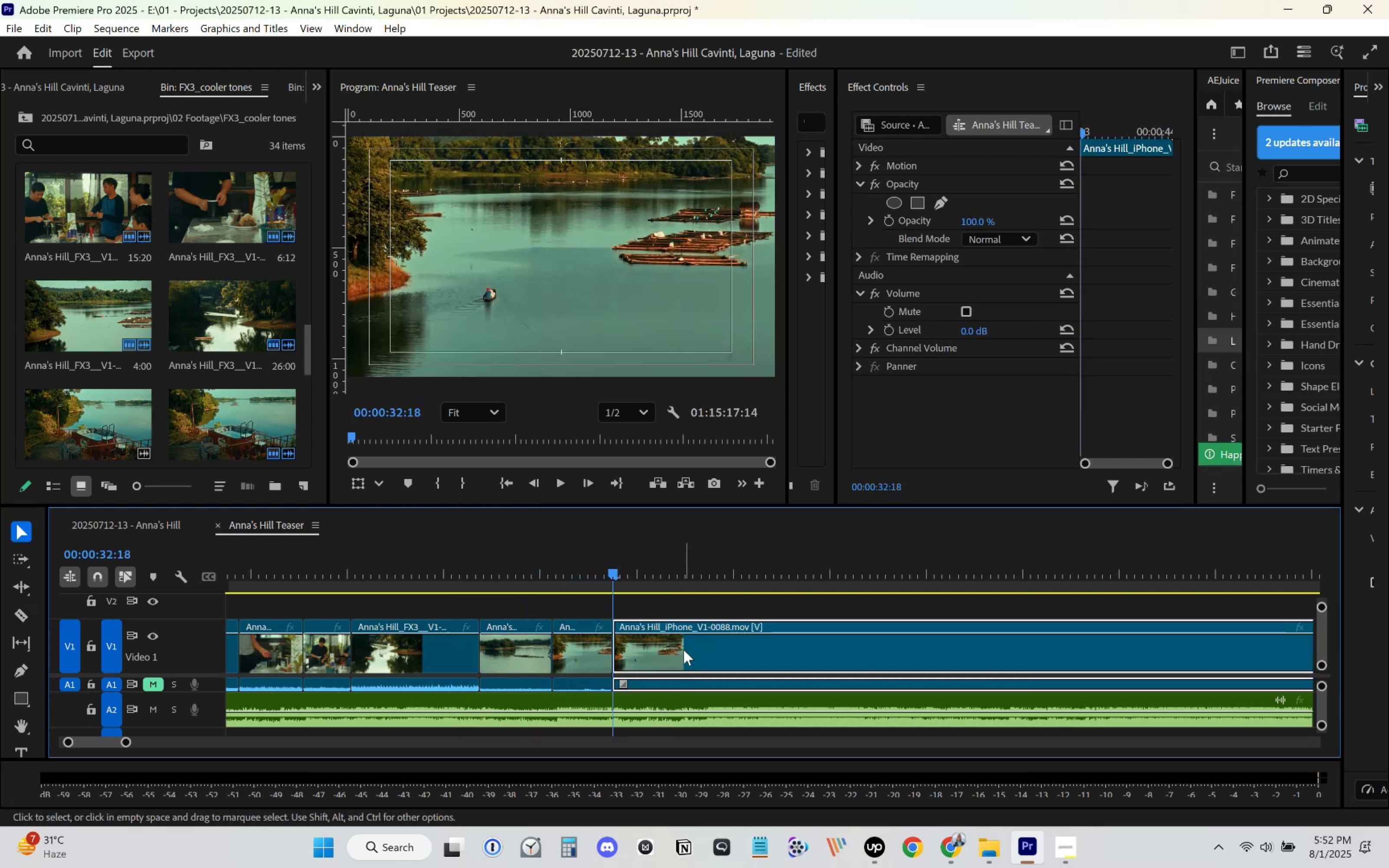 
key(Delete)
 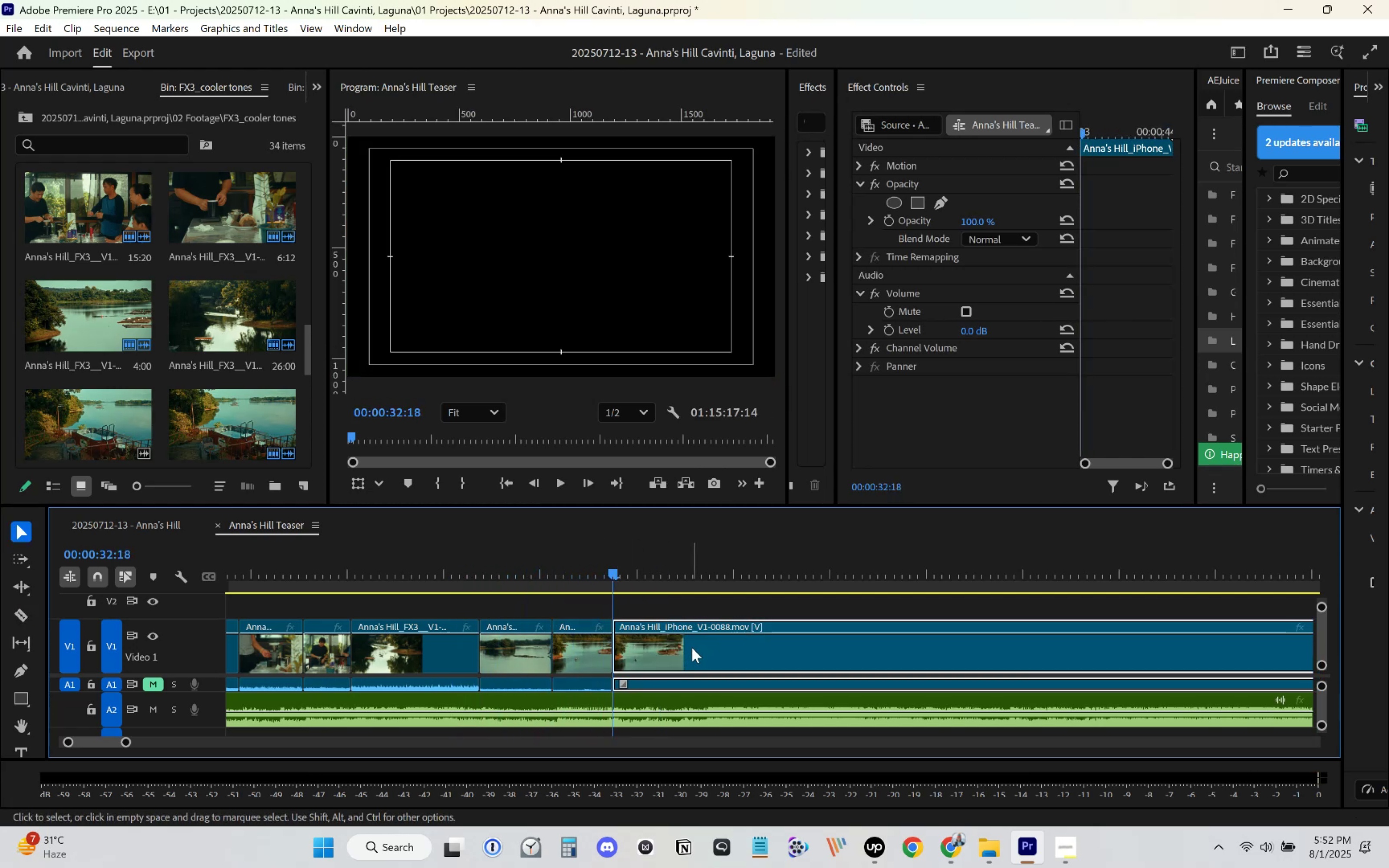 
left_click([694, 648])
 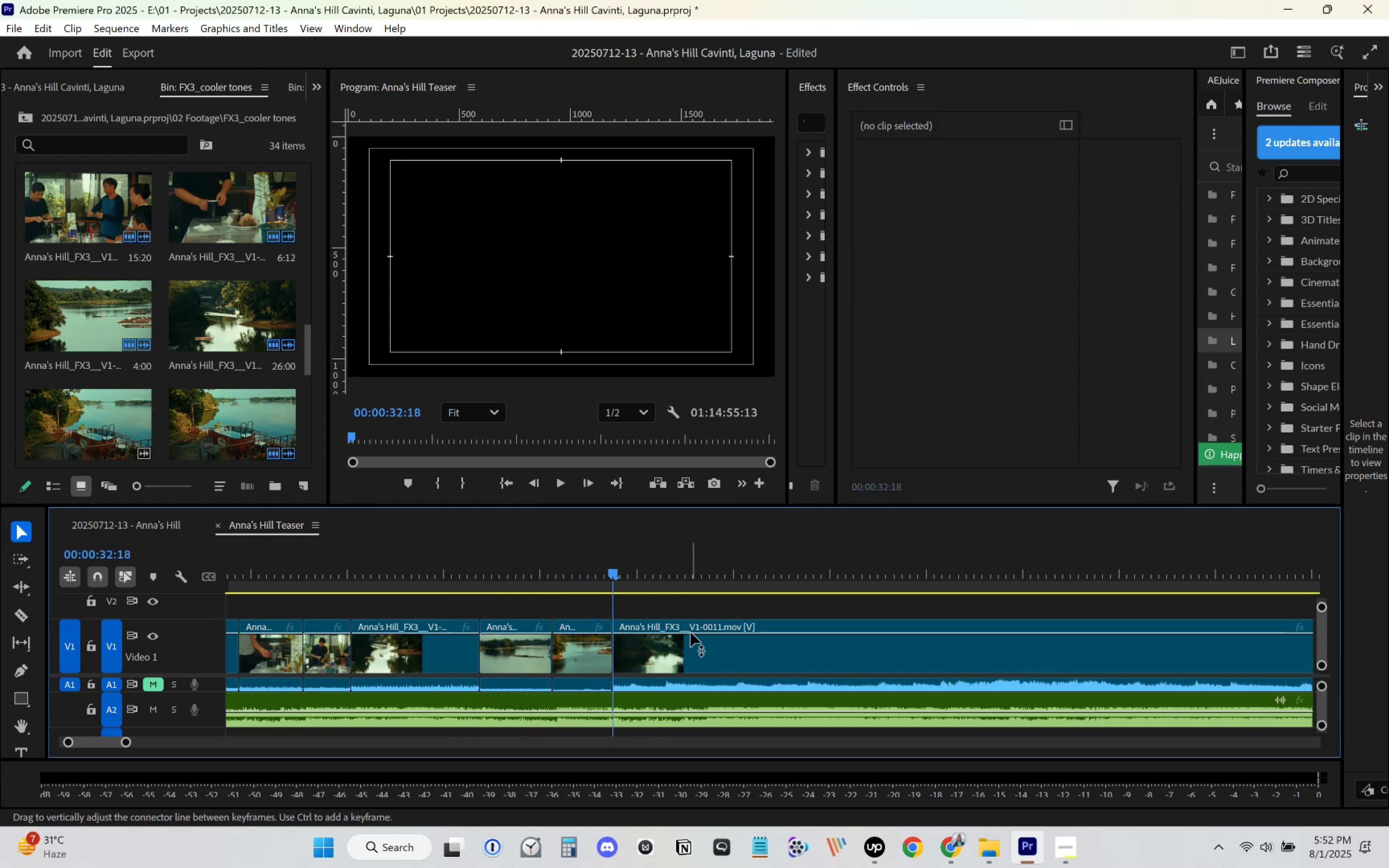 
key(Space)
 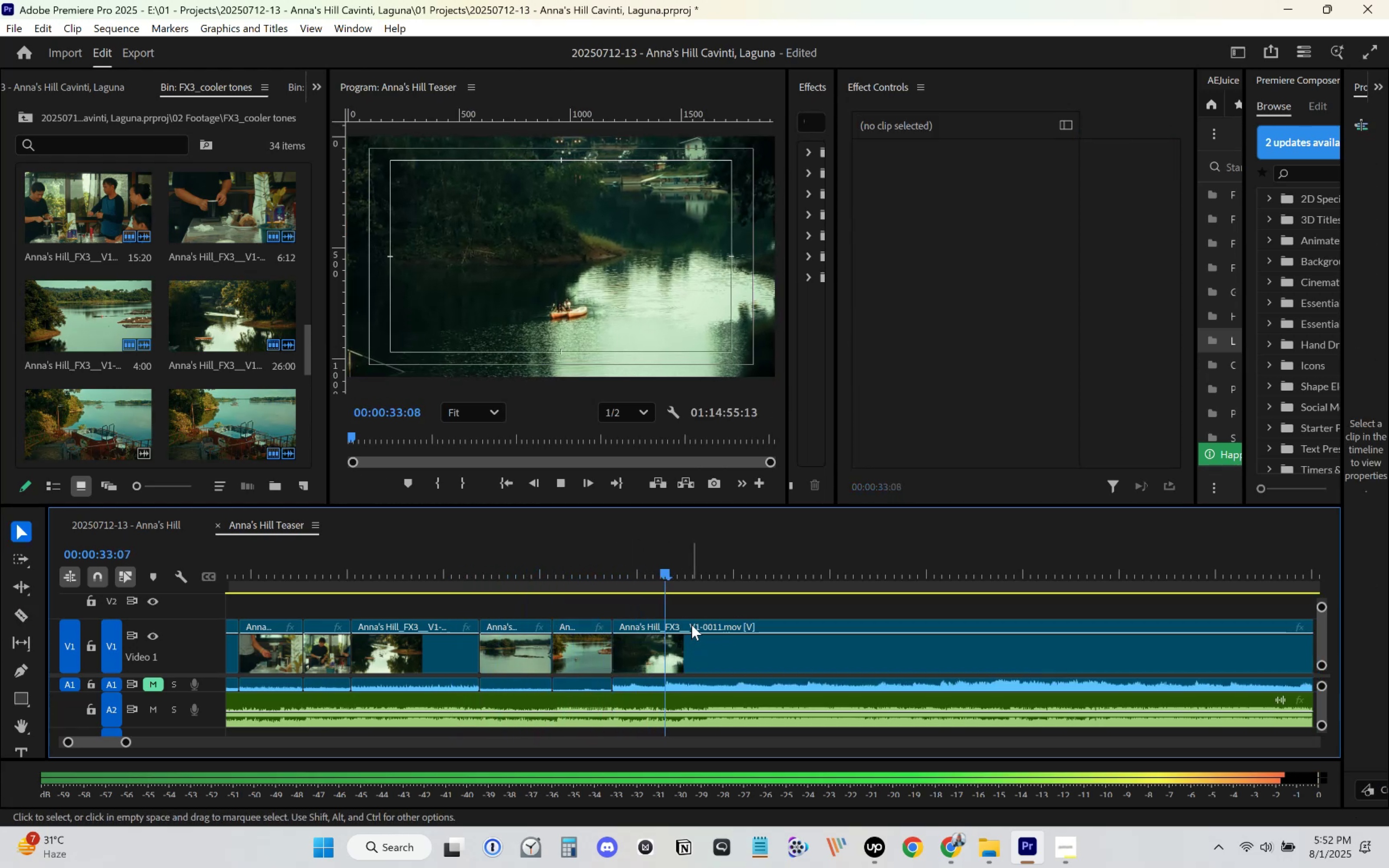 
key(Space)
 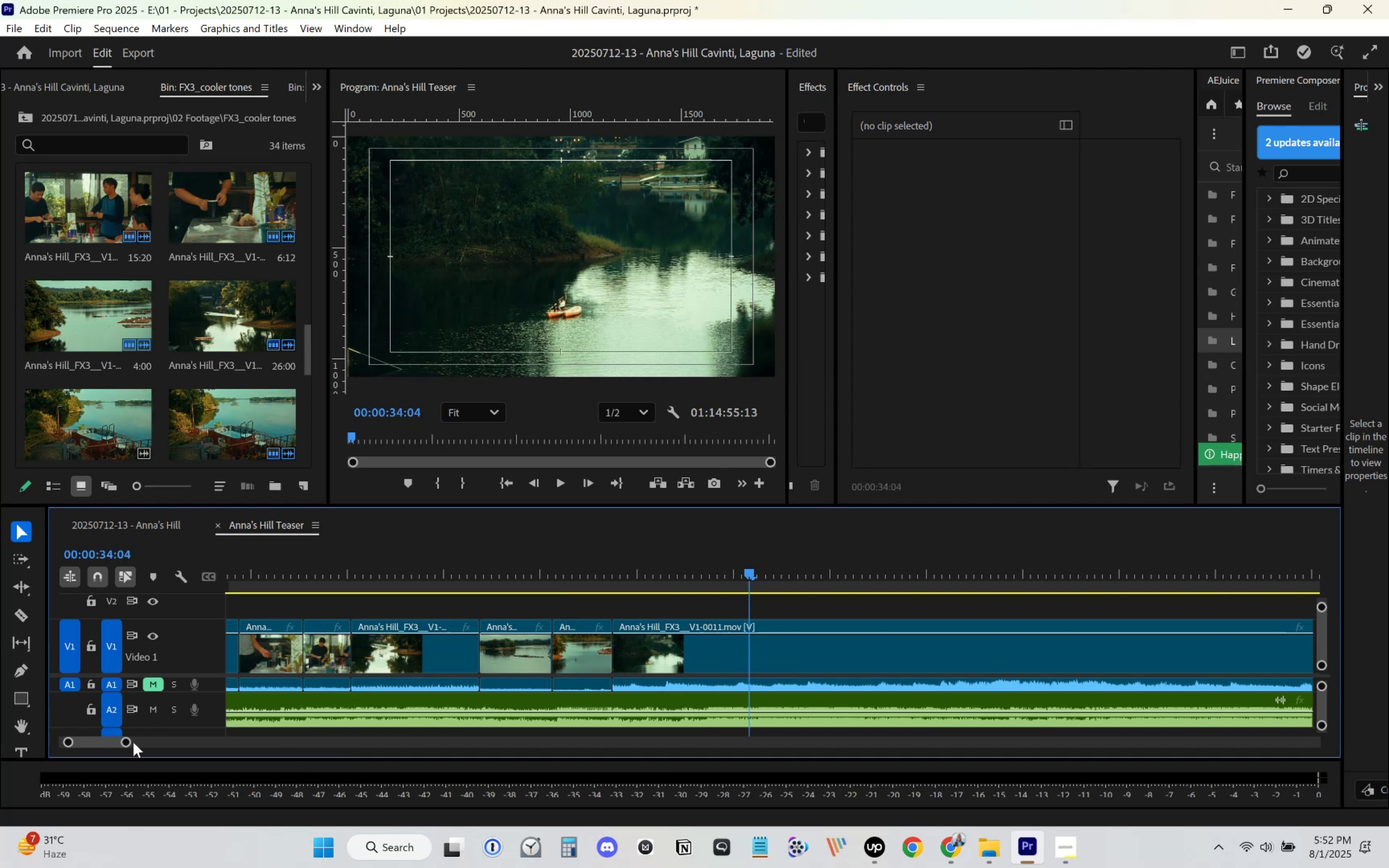 
left_click_drag(start_coordinate=[128, 740], to_coordinate=[151, 734])
 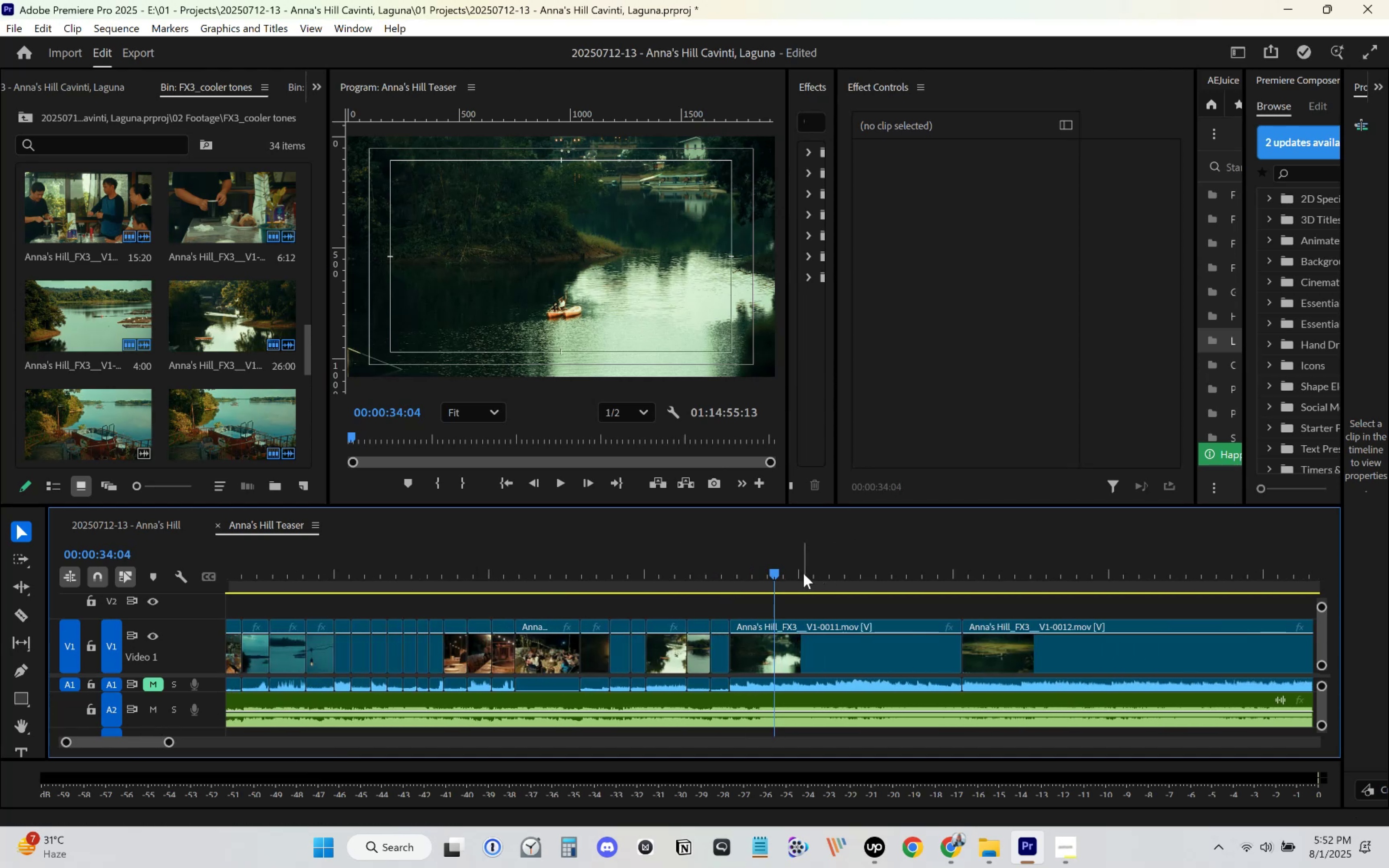 
left_click_drag(start_coordinate=[781, 573], to_coordinate=[897, 572])
 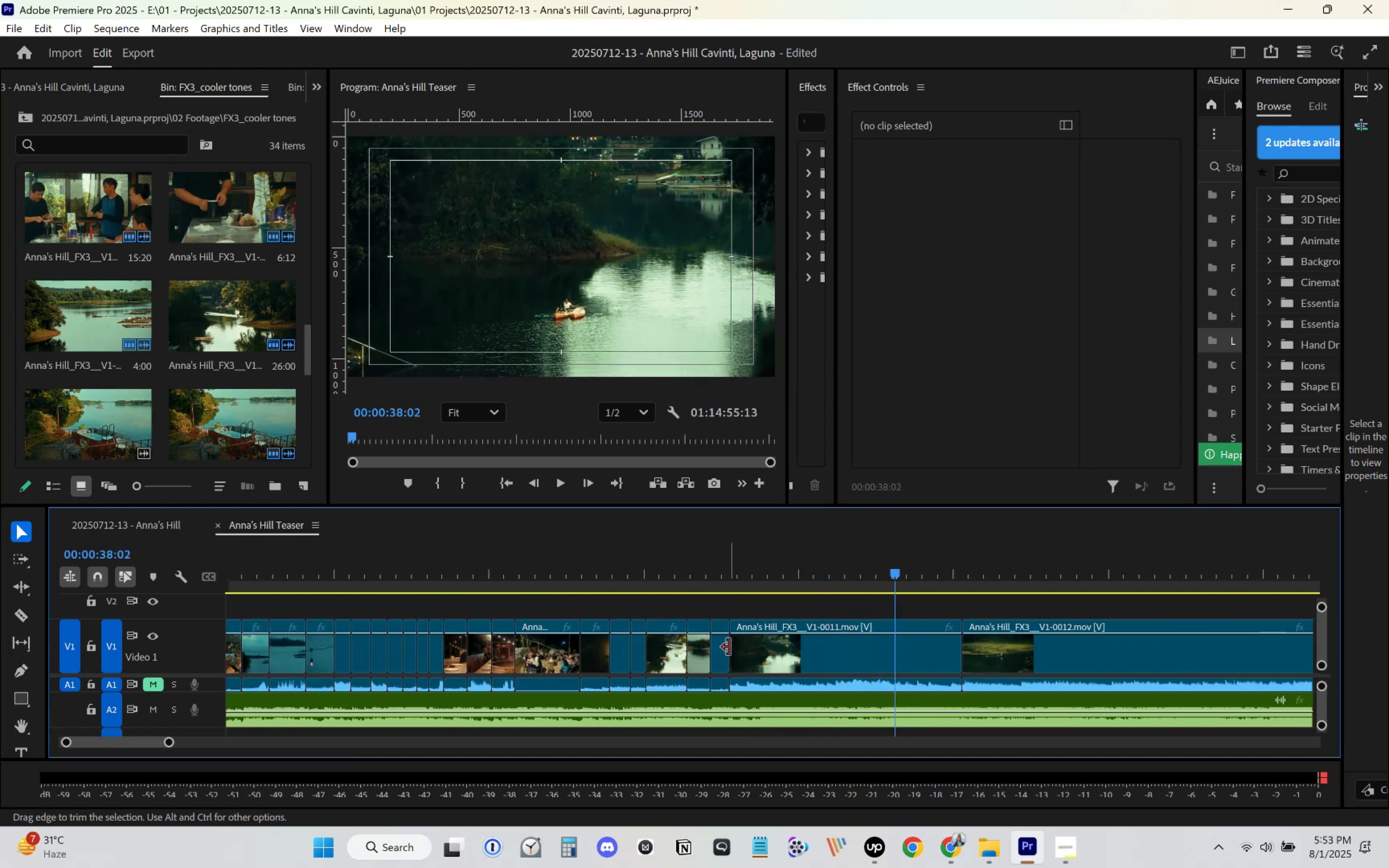 
left_click_drag(start_coordinate=[733, 651], to_coordinate=[902, 647])
 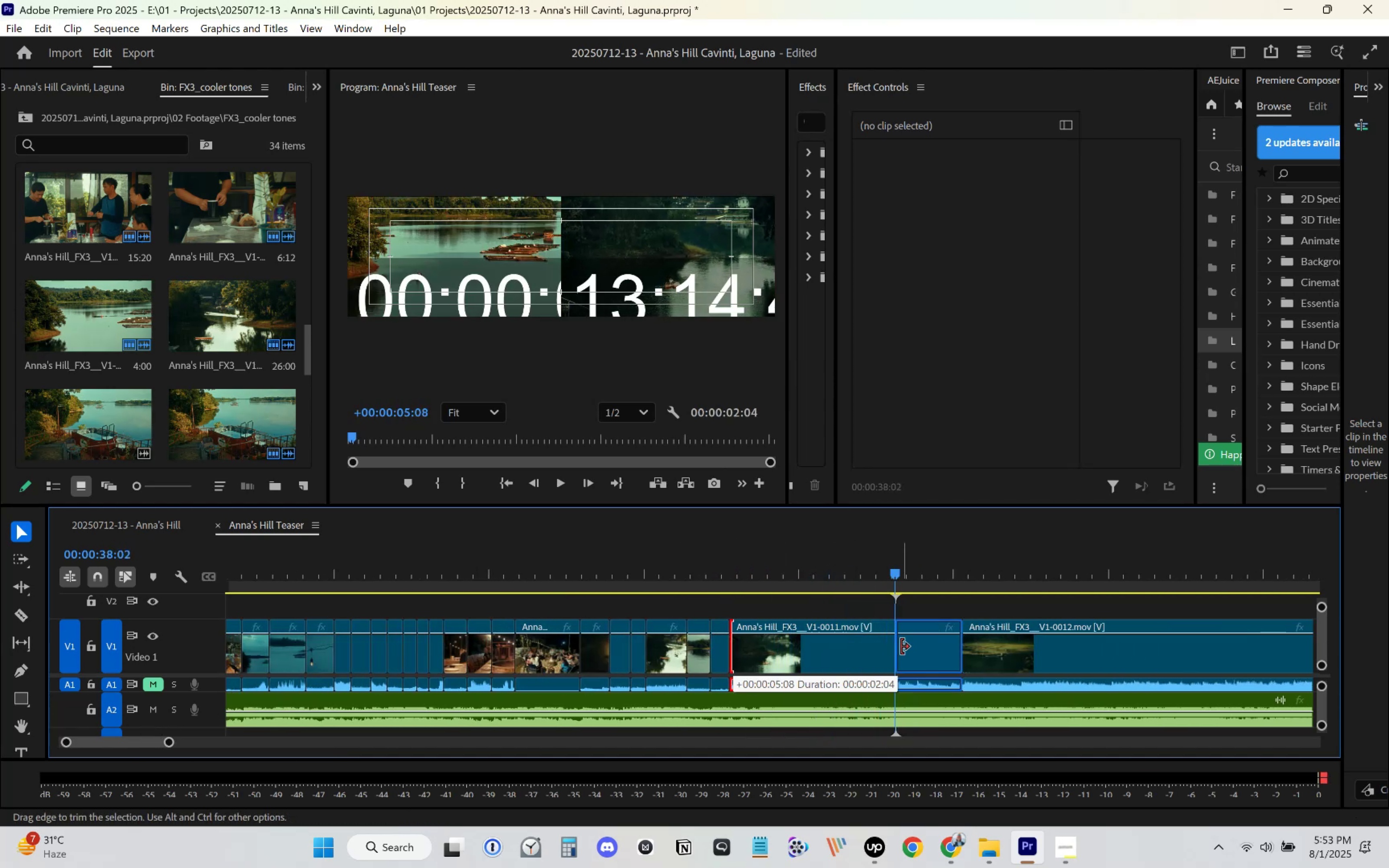 
left_click_drag(start_coordinate=[919, 650], to_coordinate=[760, 643])
 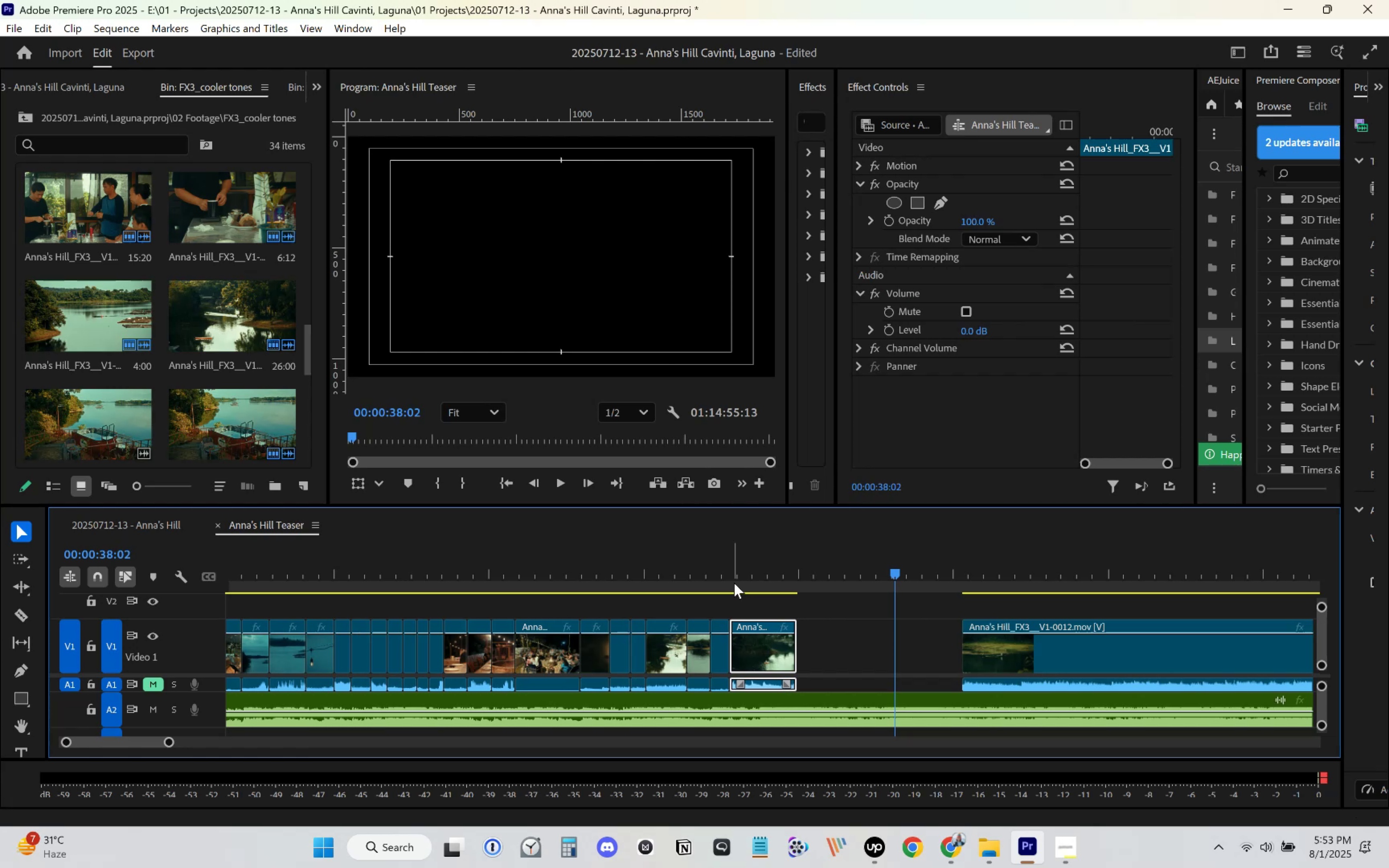 
left_click([730, 572])
 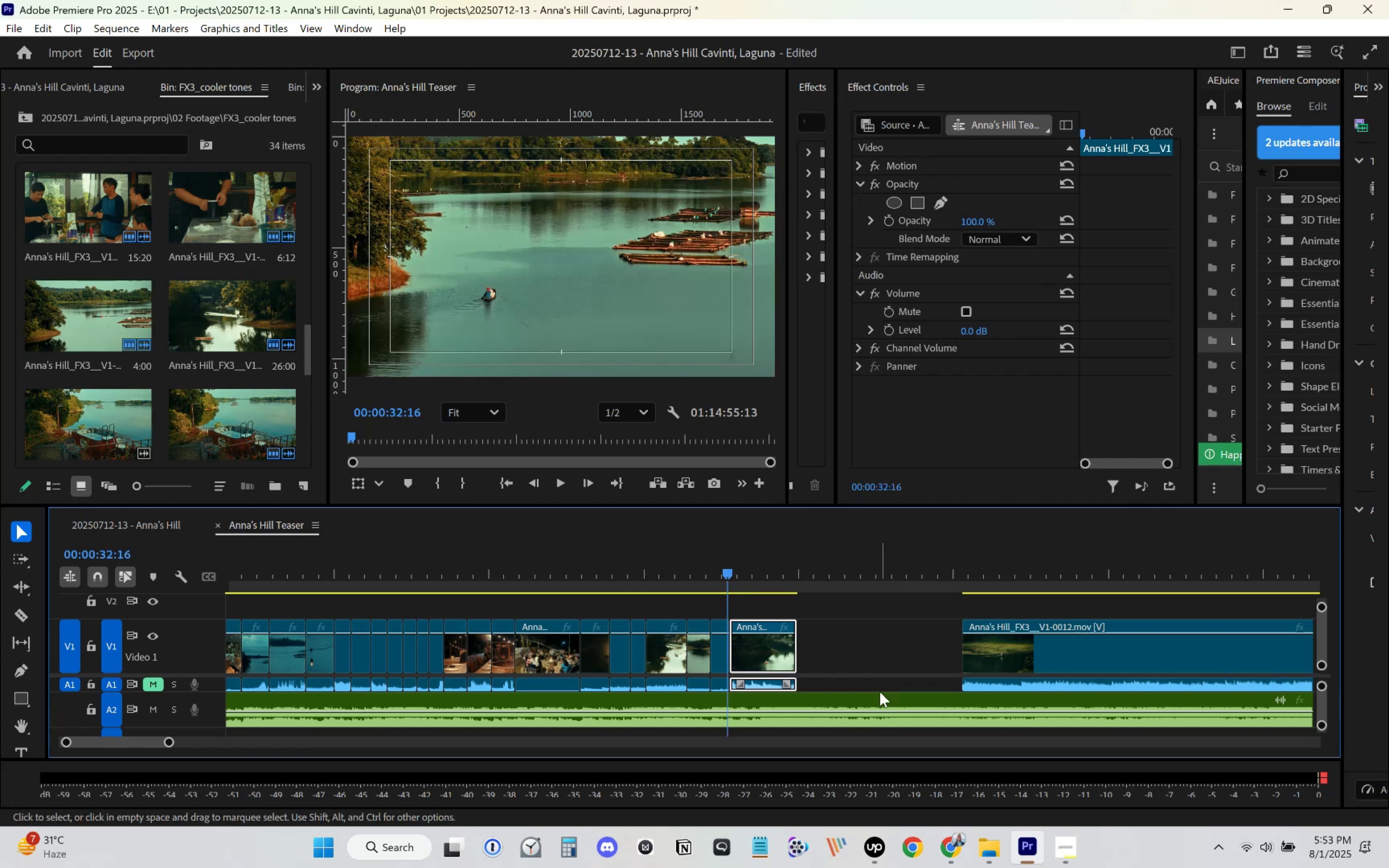 
left_click_drag(start_coordinate=[1006, 652], to_coordinate=[837, 649])
 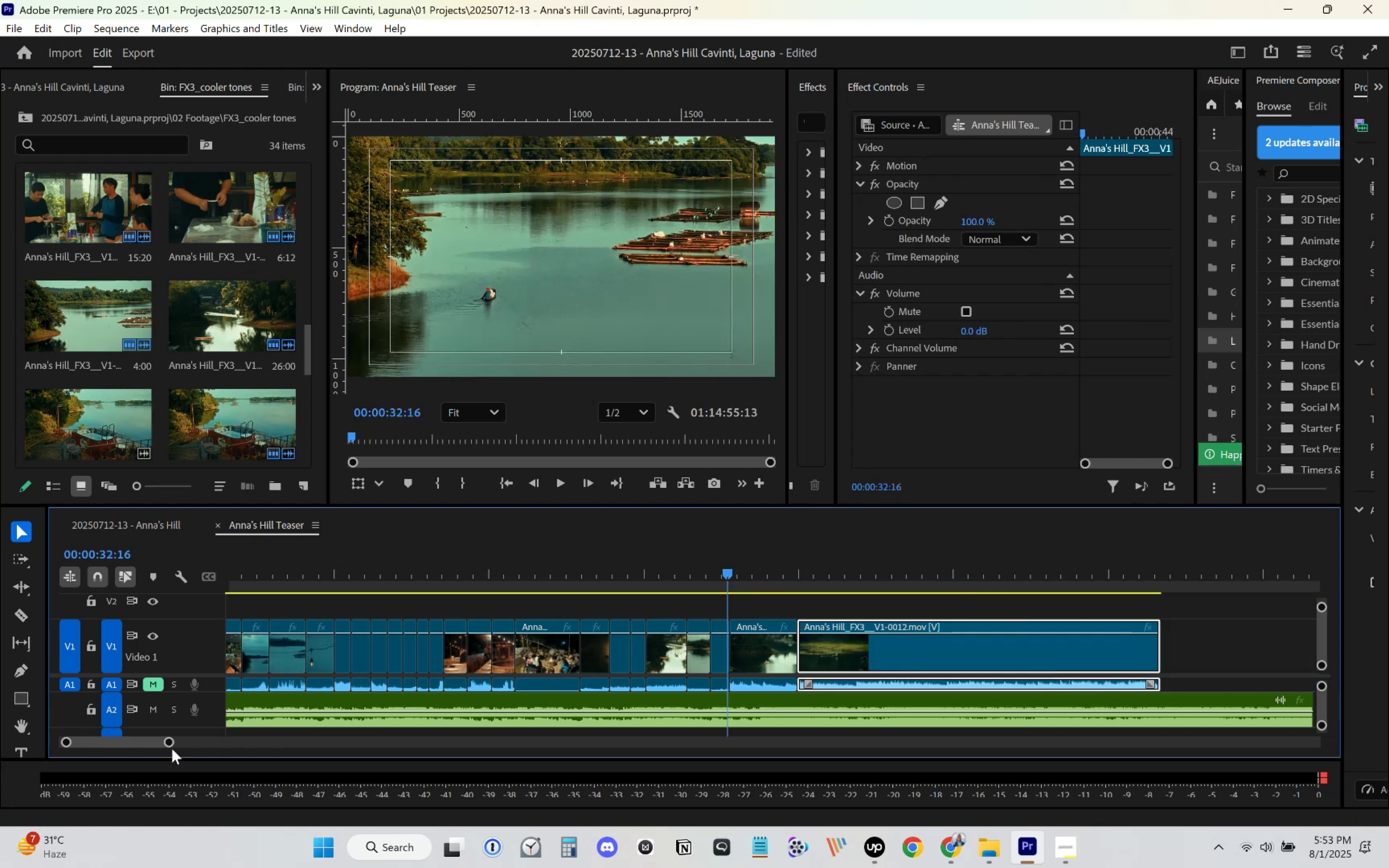 
left_click_drag(start_coordinate=[171, 740], to_coordinate=[132, 743])
 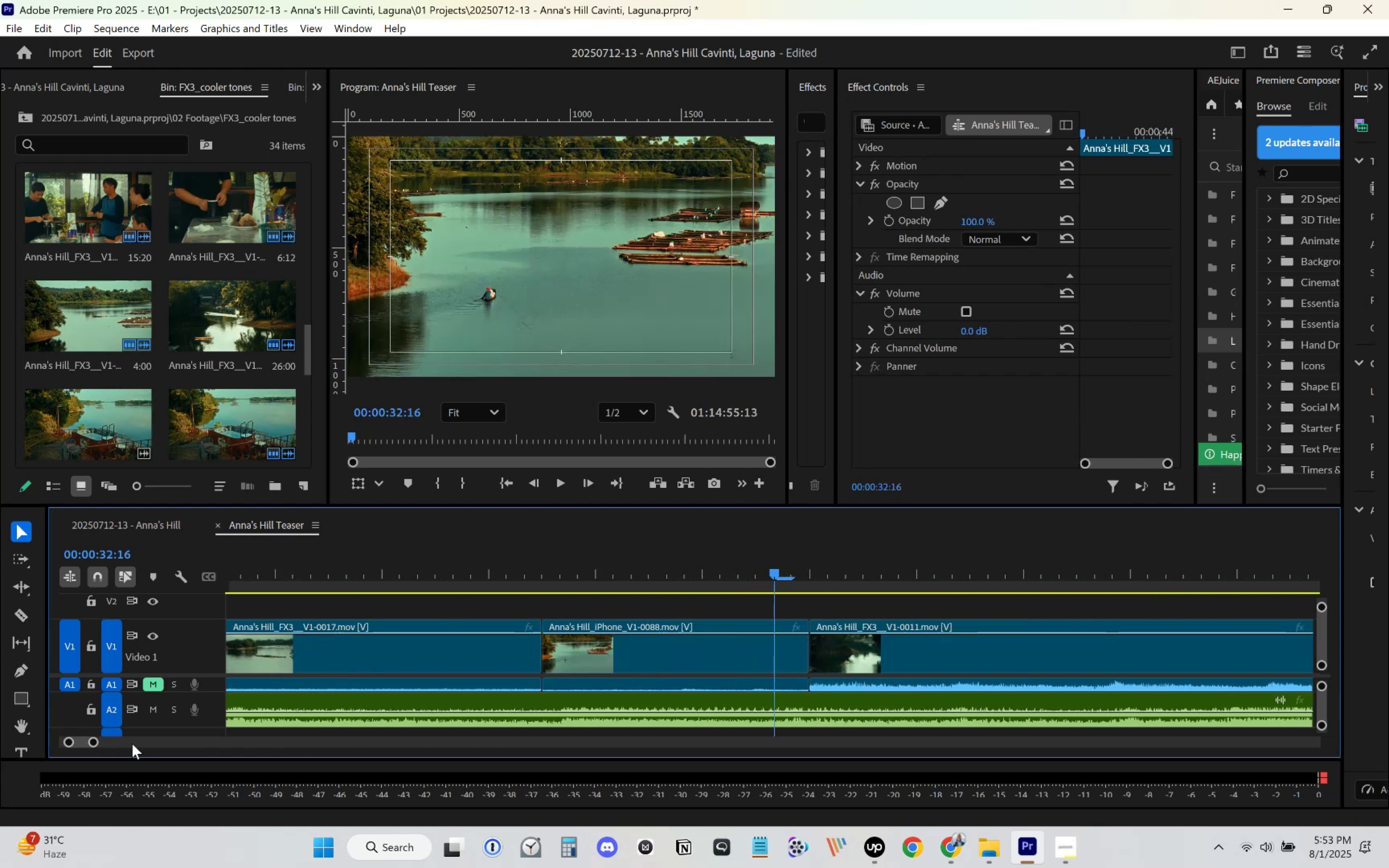 
left_click_drag(start_coordinate=[135, 742], to_coordinate=[138, 742])
 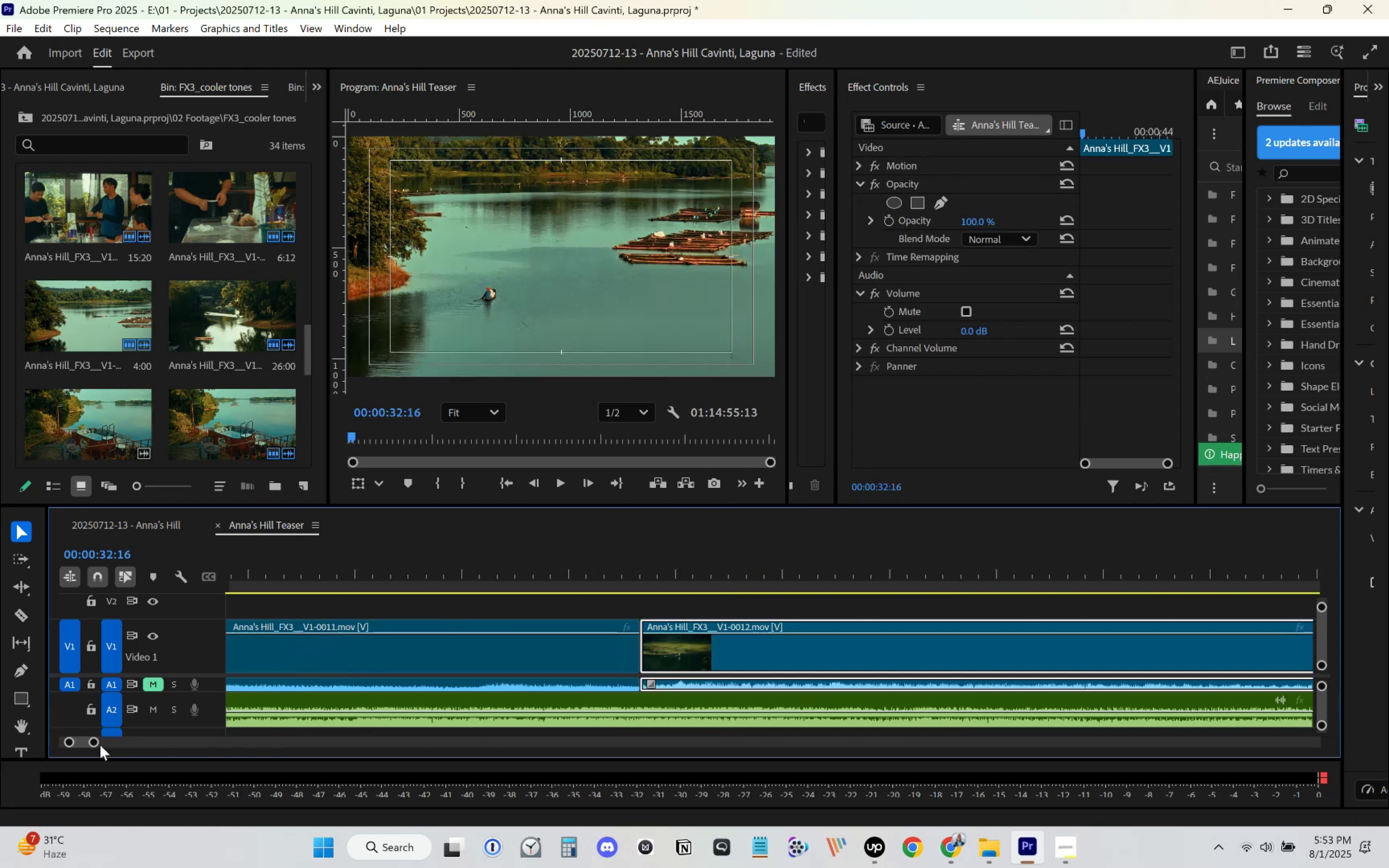 
left_click_drag(start_coordinate=[95, 741], to_coordinate=[103, 741])
 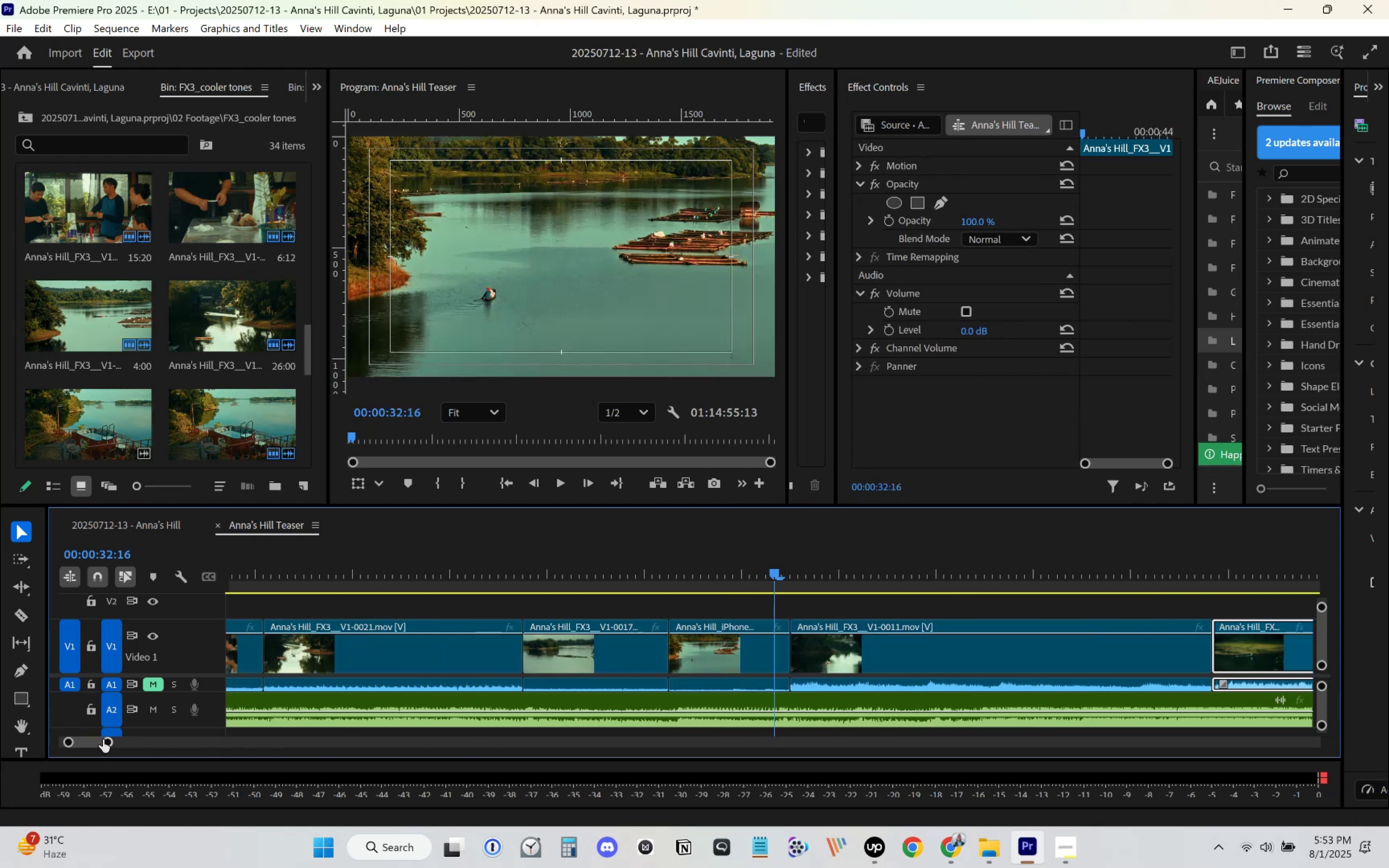 
key(Space)
 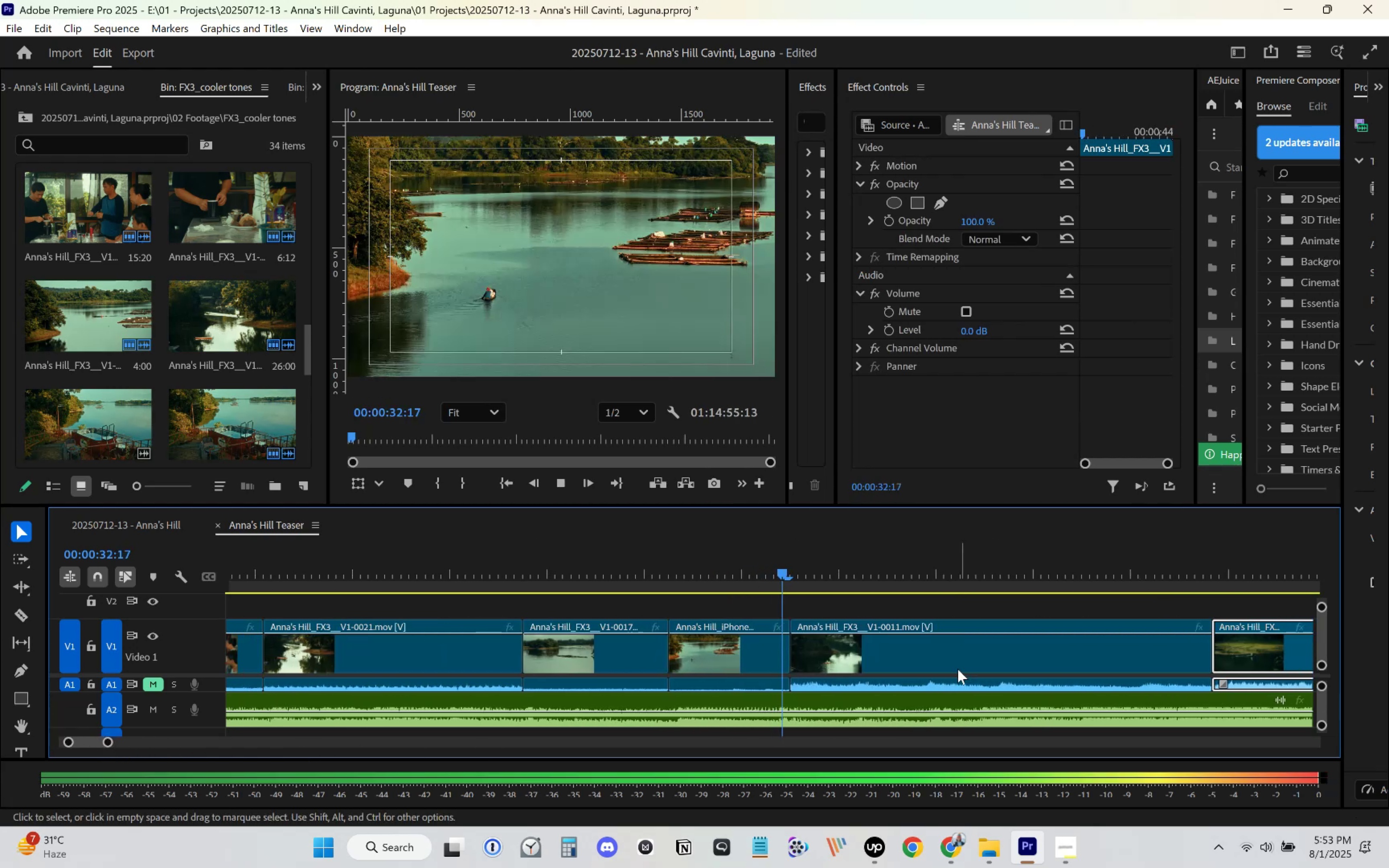 
scroll: coordinate [891, 659], scroll_direction: down, amount: 7.0
 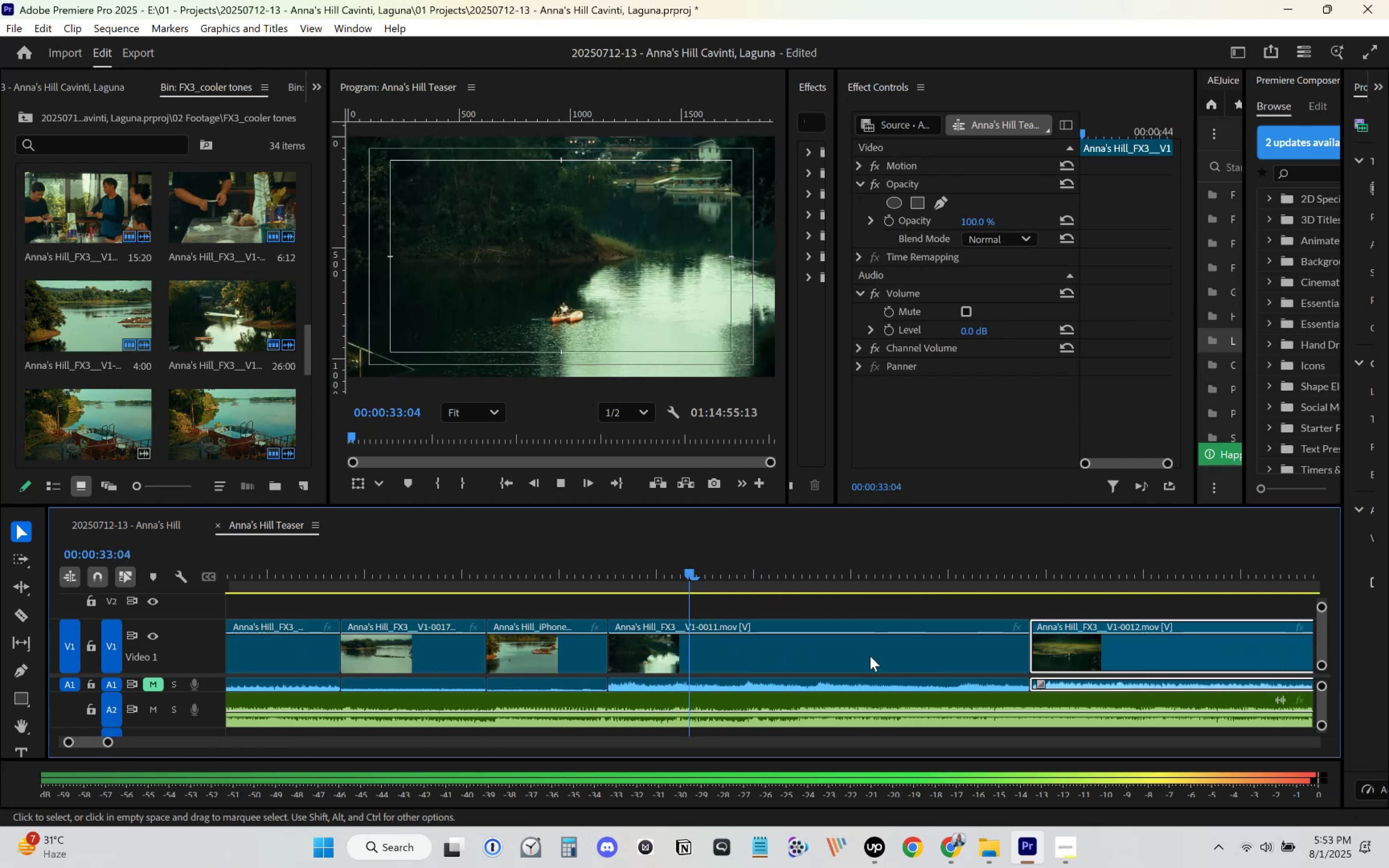 
key(Space)
 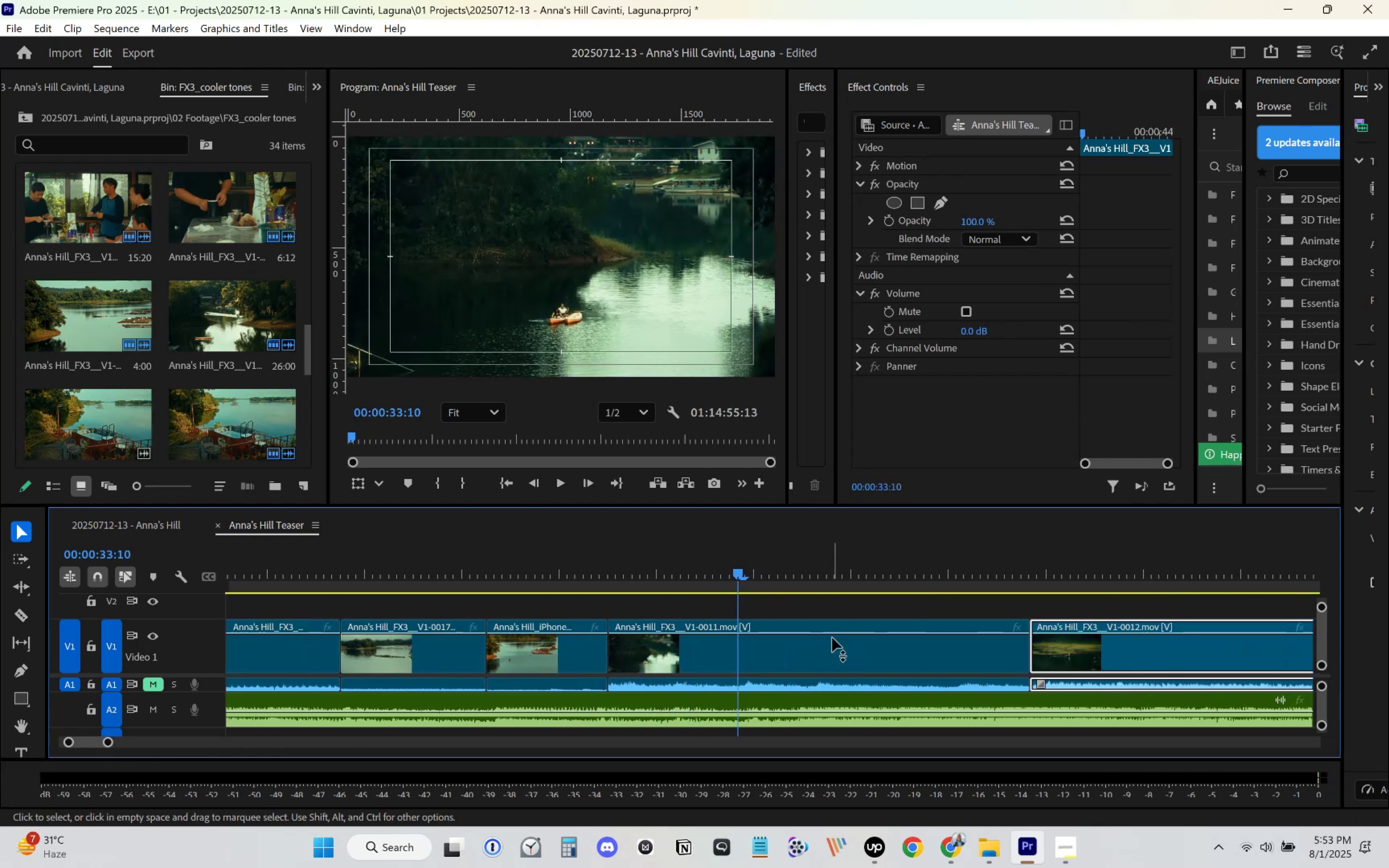 
left_click_drag(start_coordinate=[1096, 644], to_coordinate=[805, 641])
 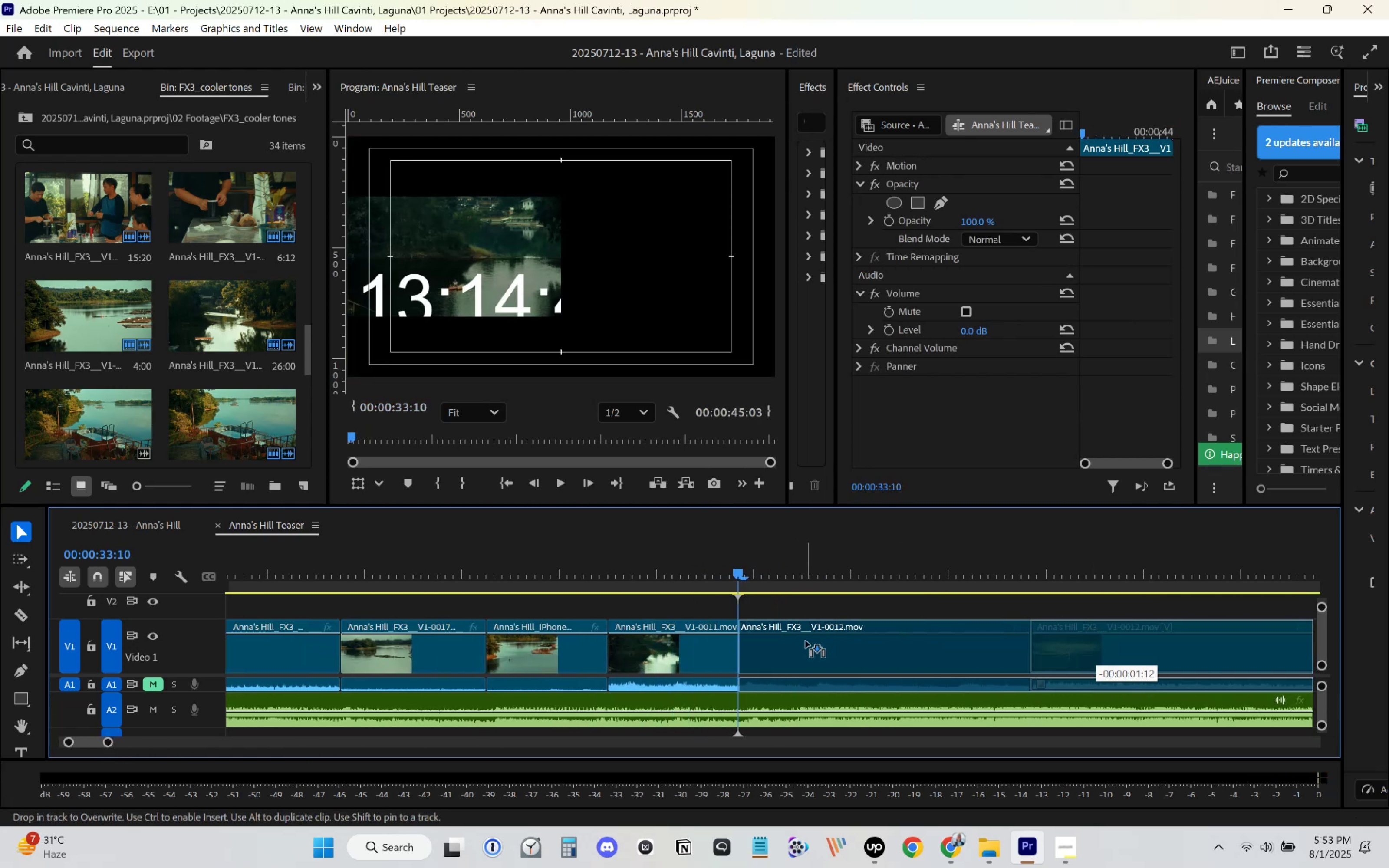 
key(Space)
 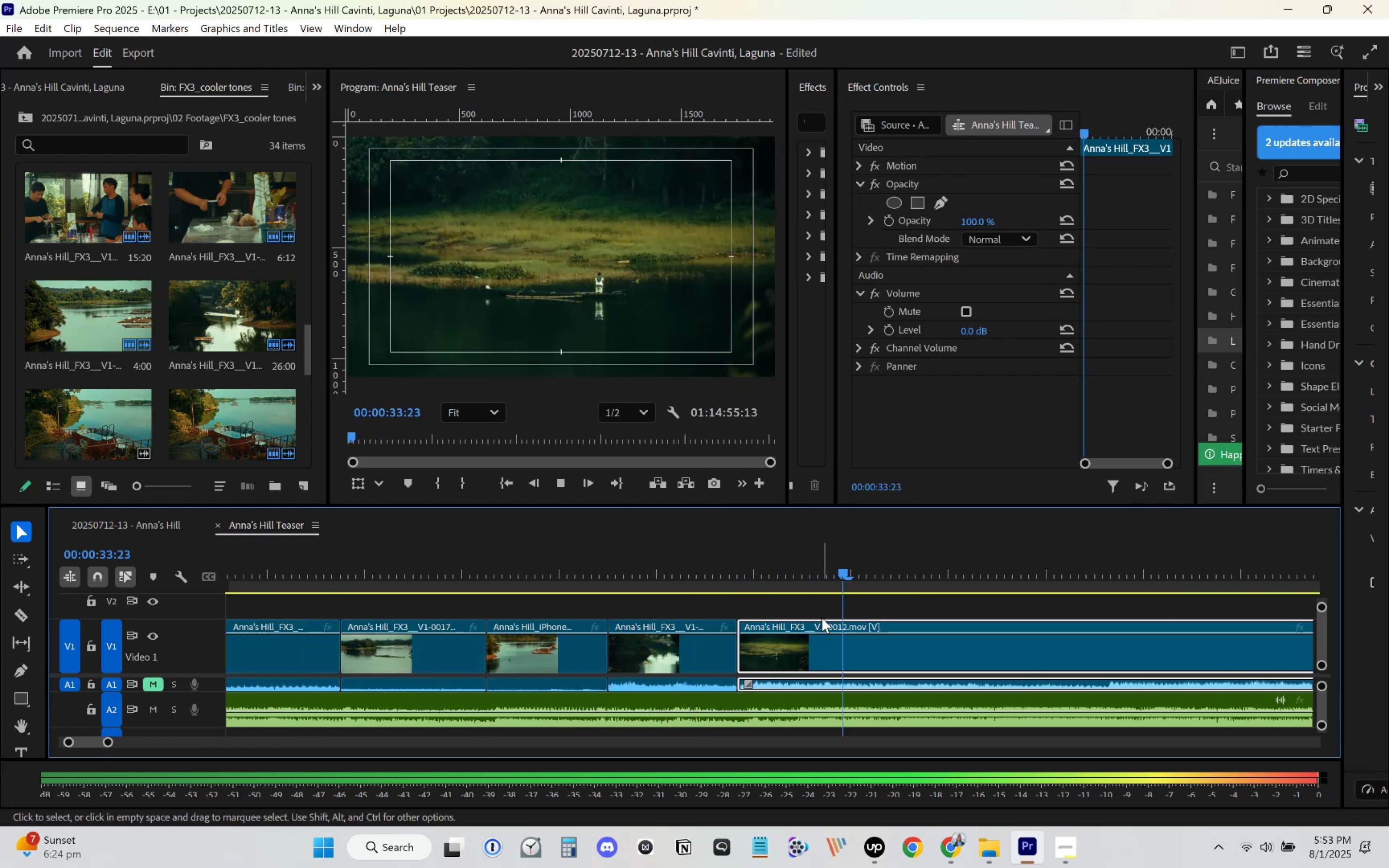 
scroll: coordinate [833, 632], scroll_direction: down, amount: 14.0
 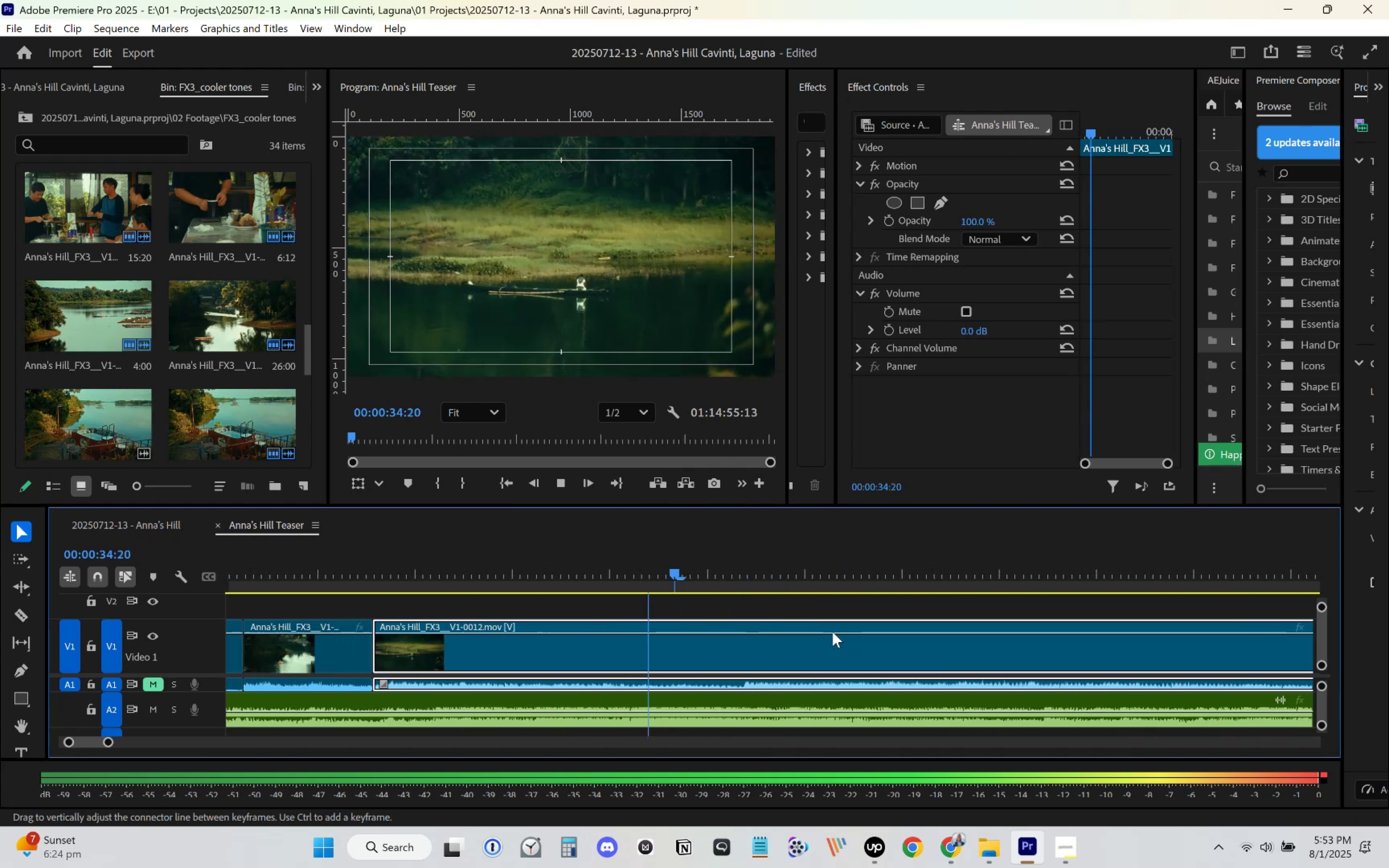 
key(Space)
 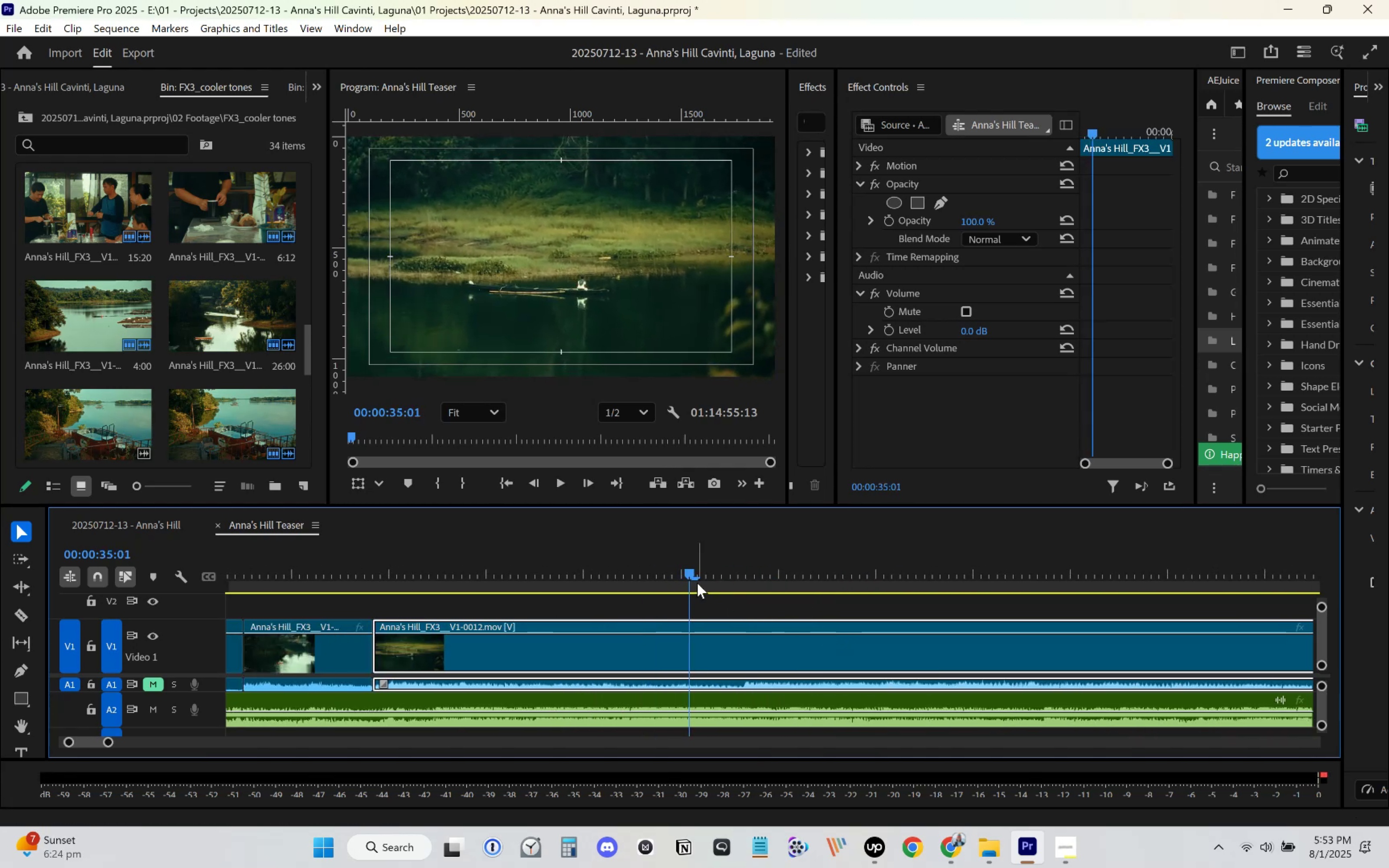 
left_click_drag(start_coordinate=[701, 573], to_coordinate=[1077, 575])
 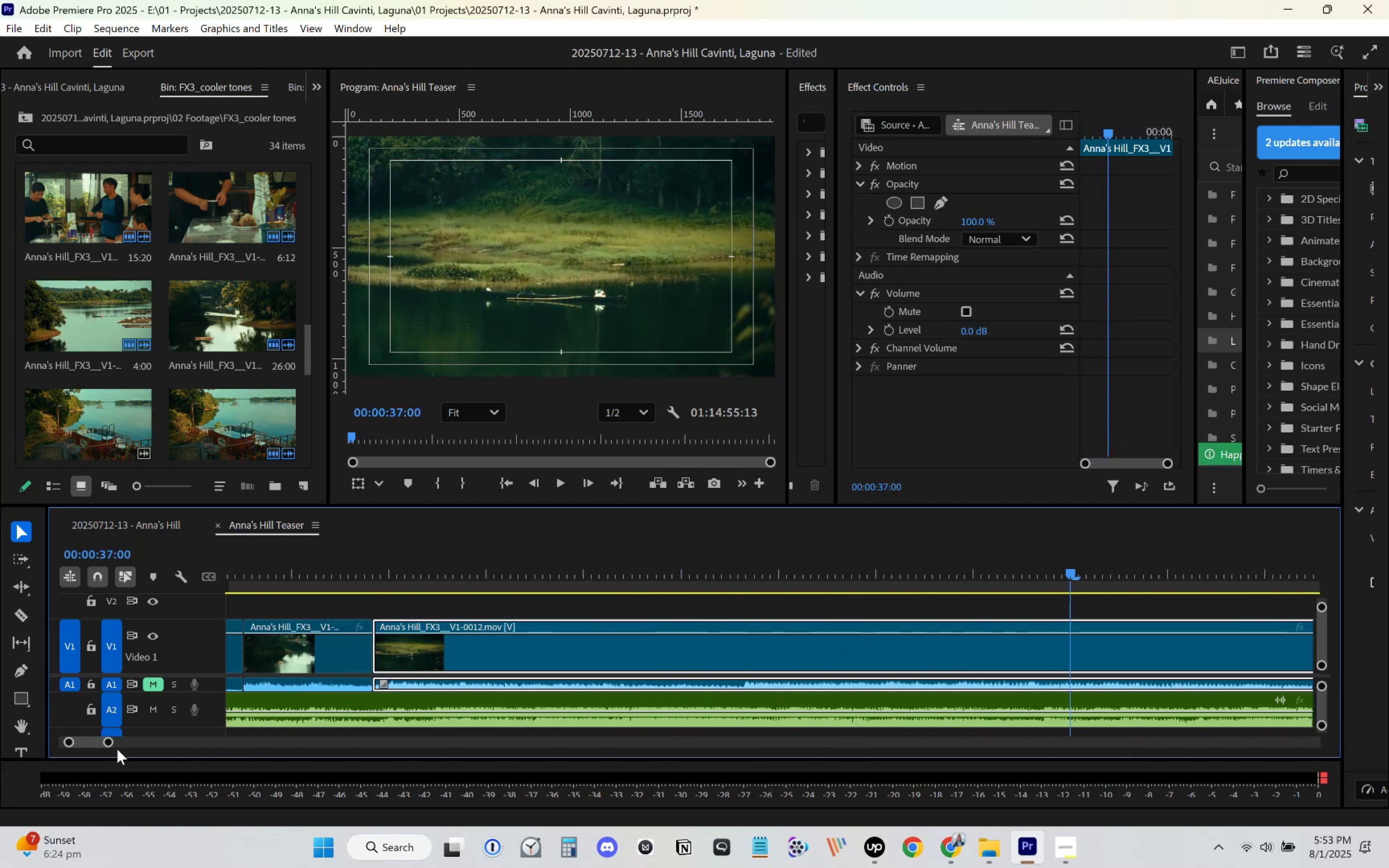 
left_click_drag(start_coordinate=[109, 743], to_coordinate=[135, 736])
 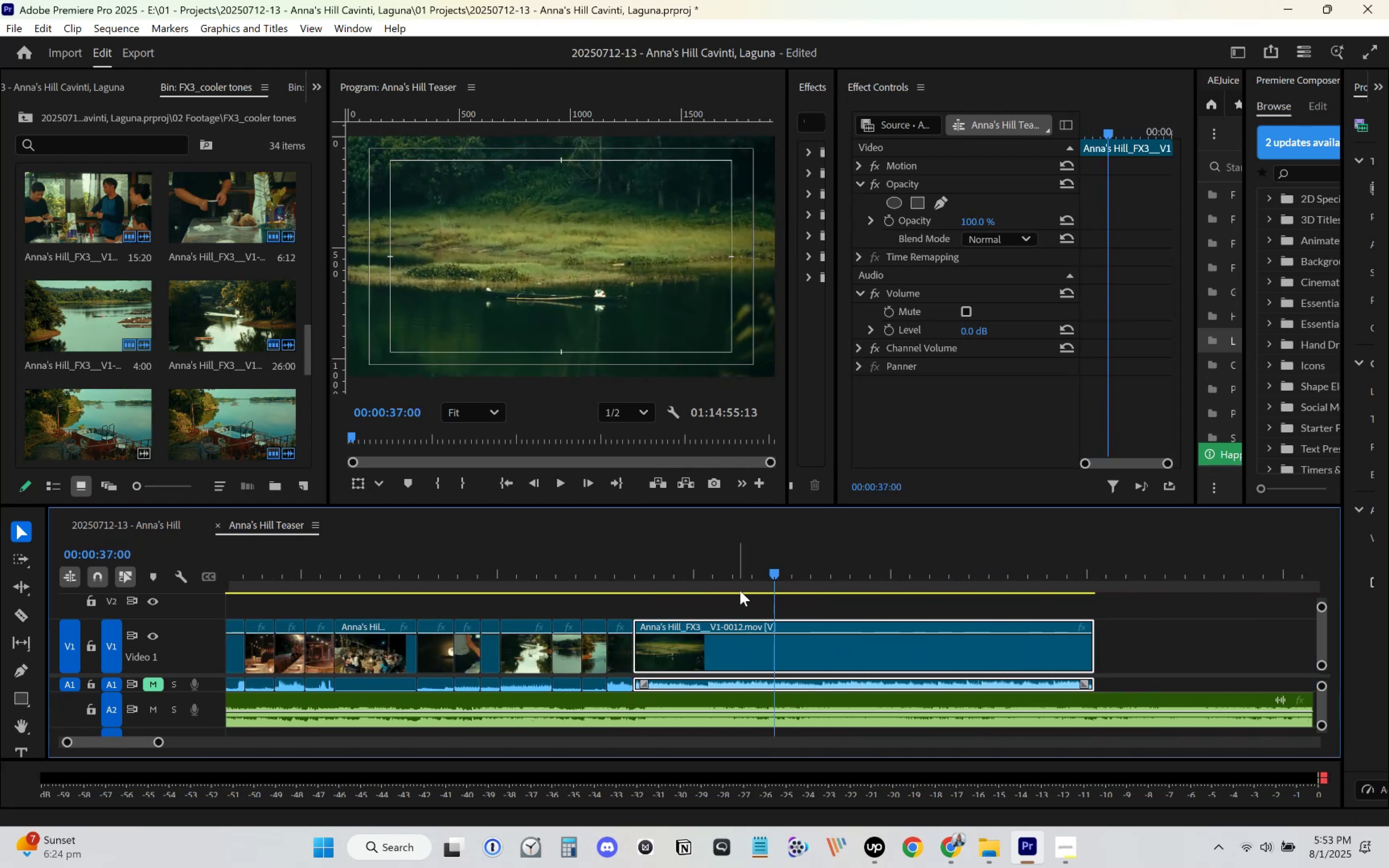 
left_click_drag(start_coordinate=[786, 572], to_coordinate=[953, 596])
 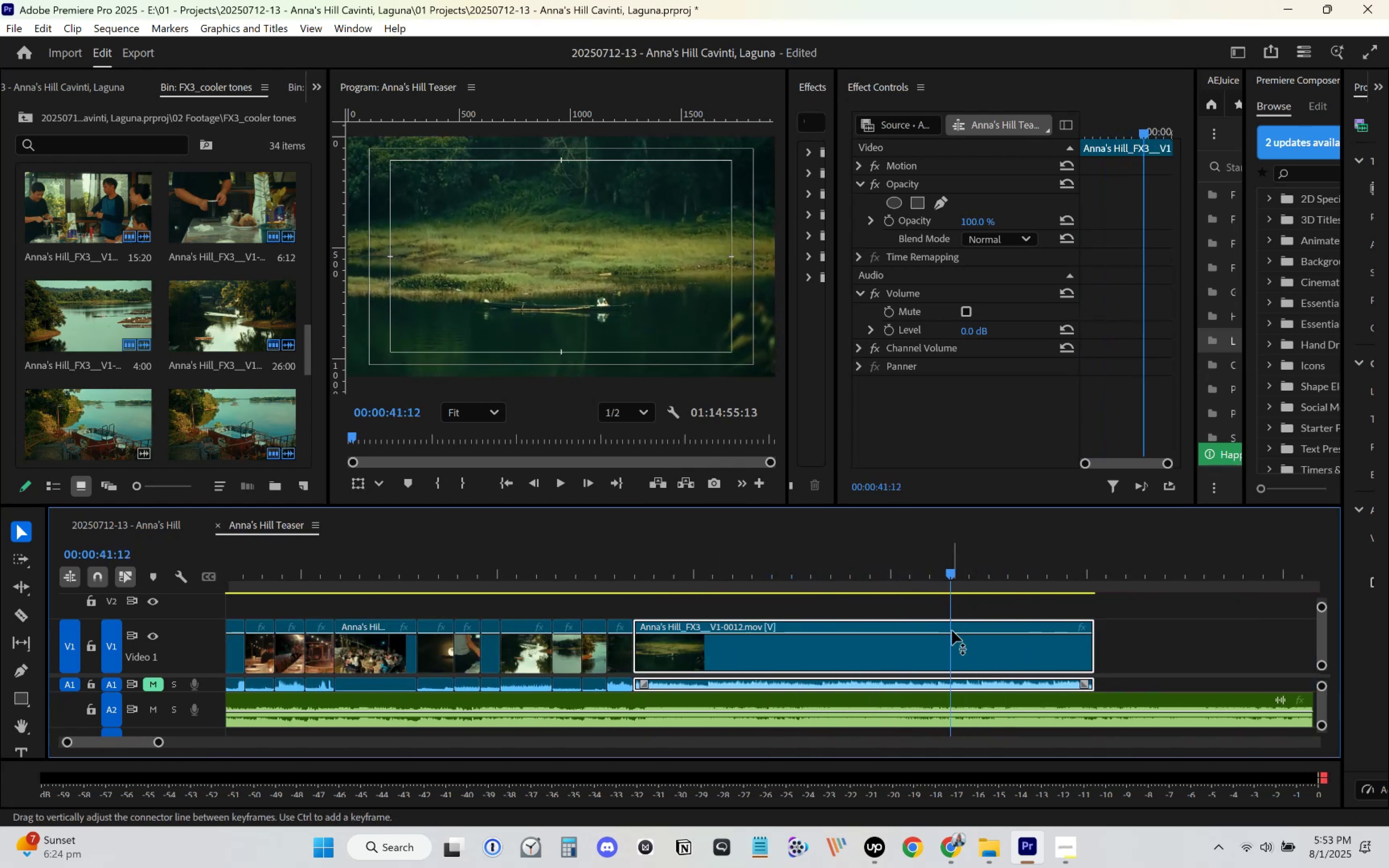 
key(C)
 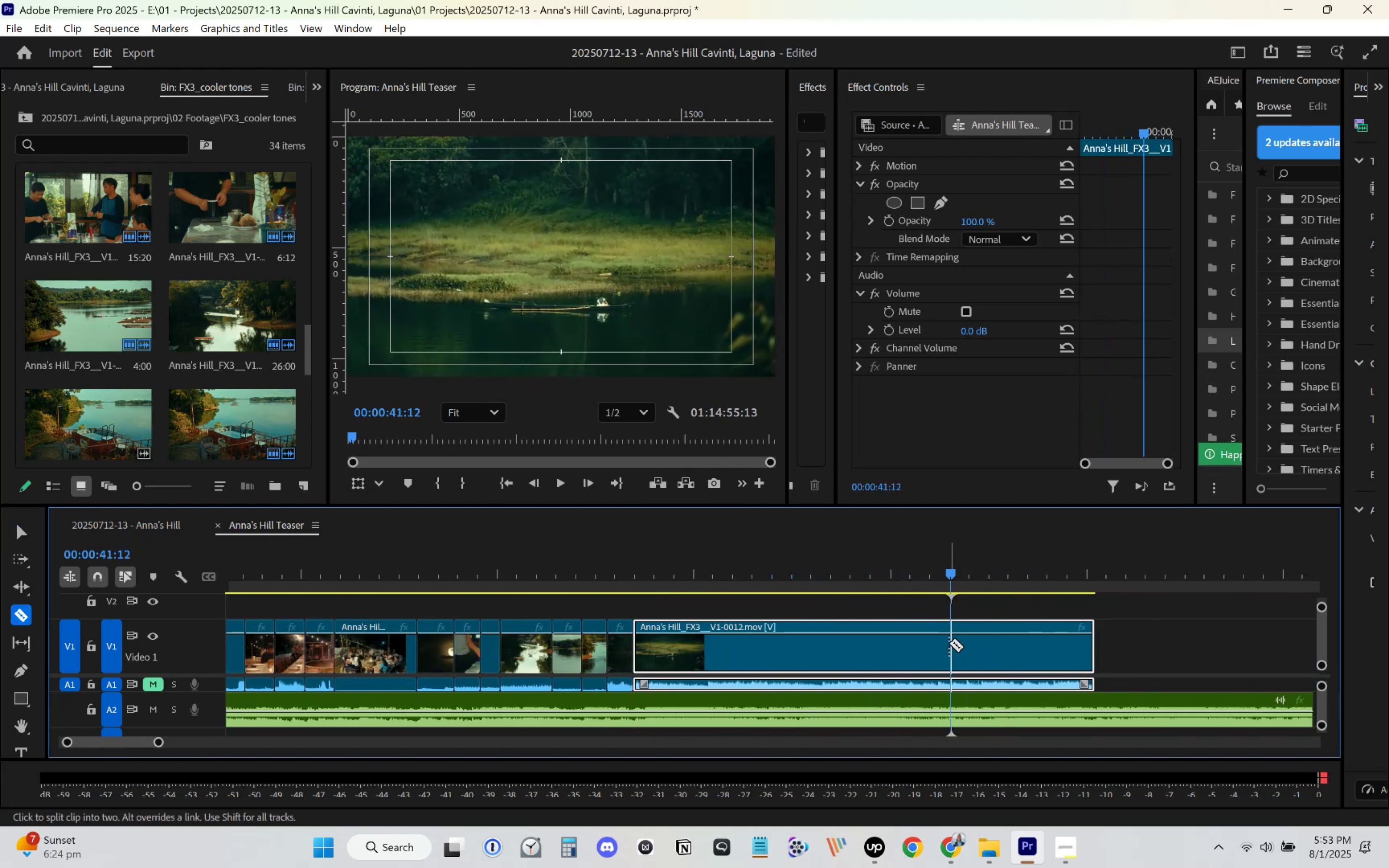 
left_click([949, 643])
 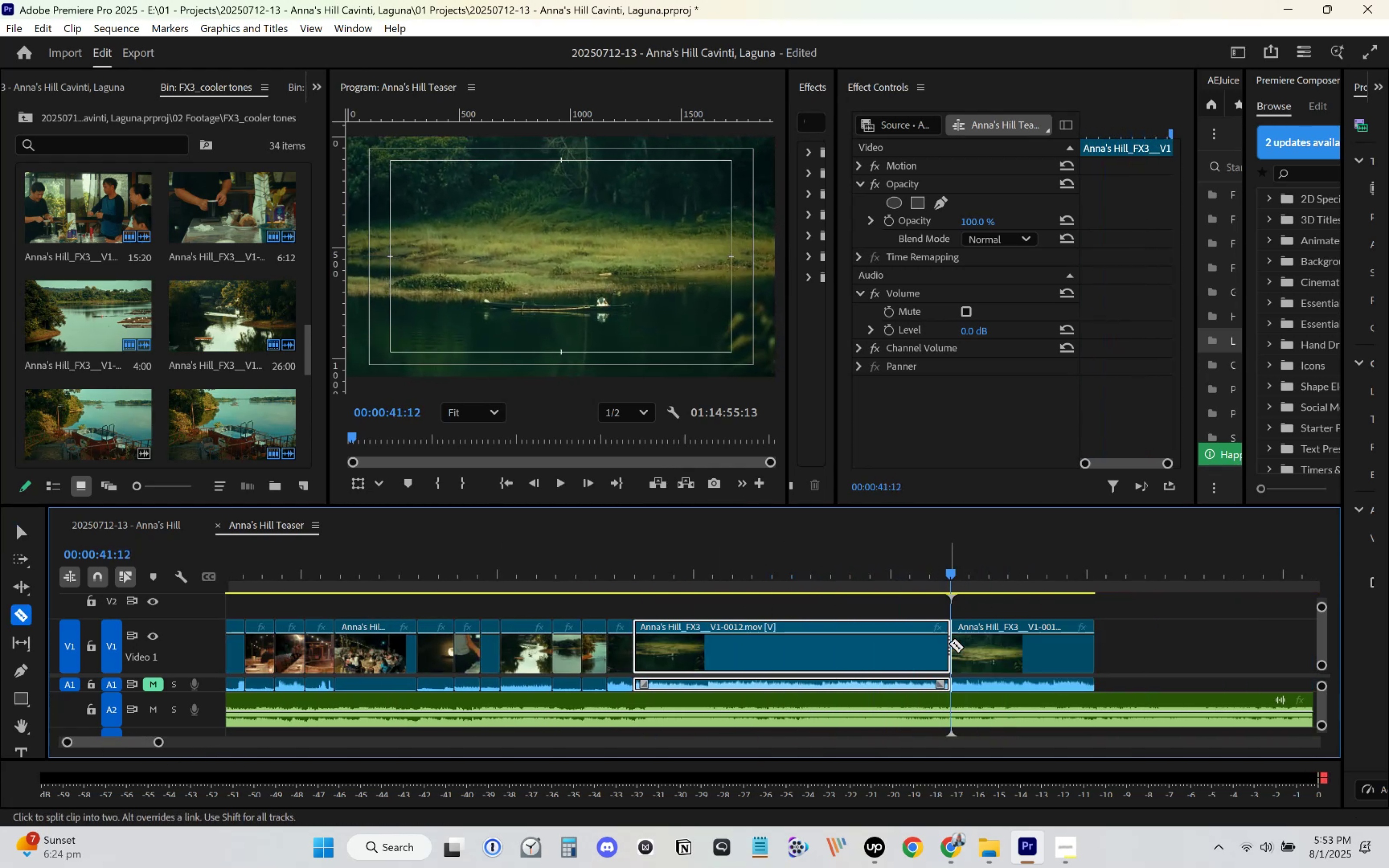 
key(V)
 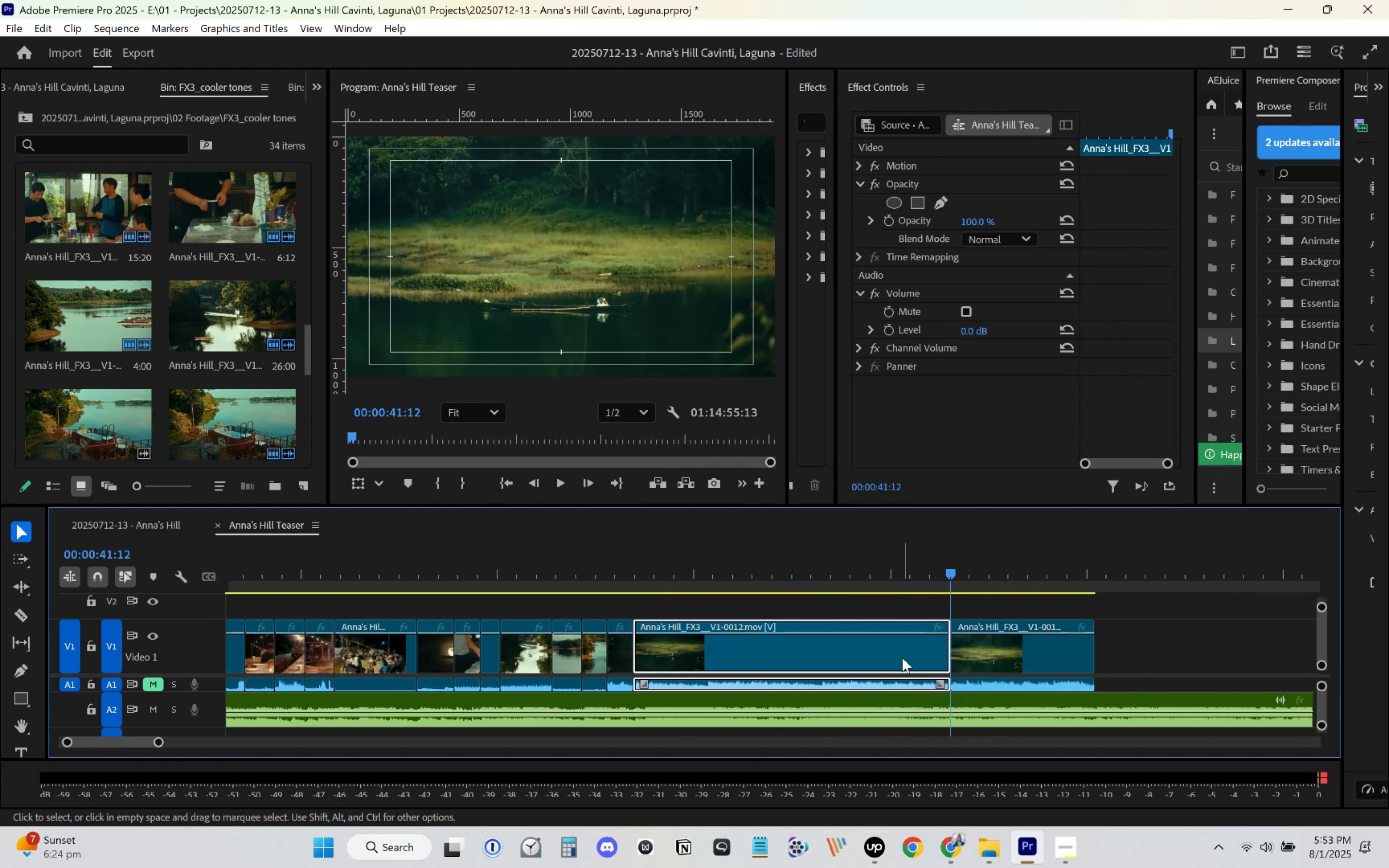 
double_click([898, 658])
 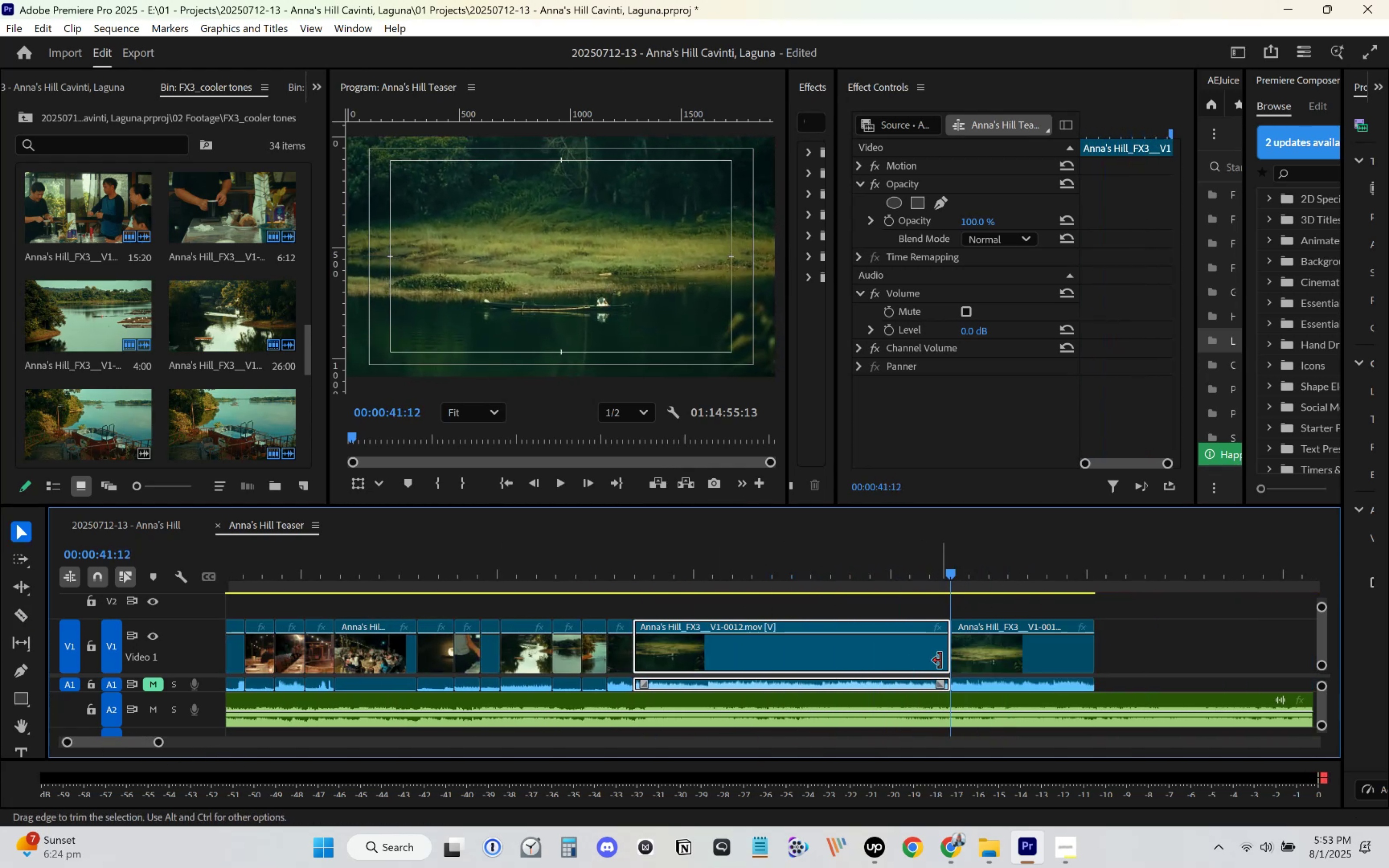 
key(Delete)
 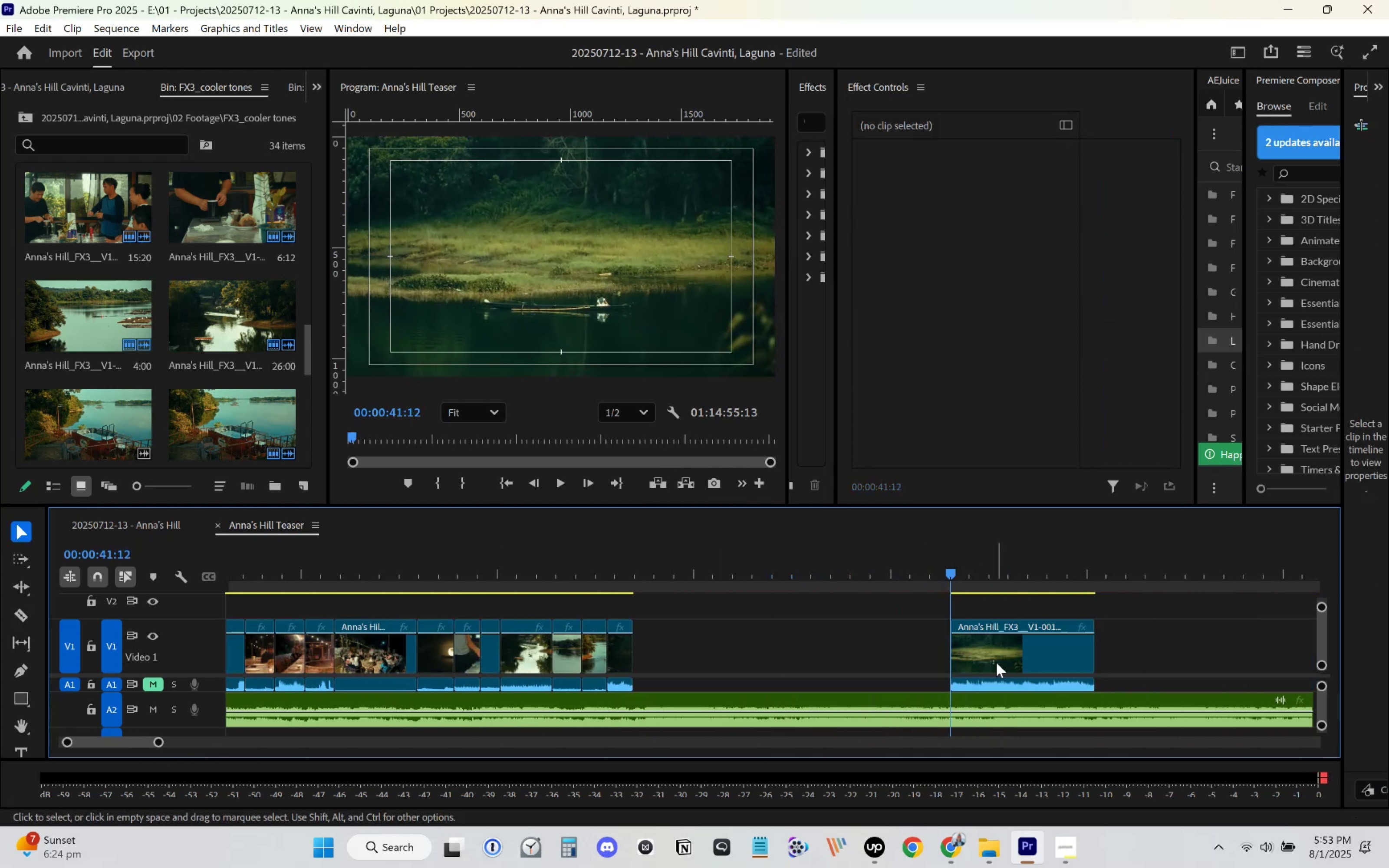 
left_click_drag(start_coordinate=[996, 662], to_coordinate=[685, 641])
 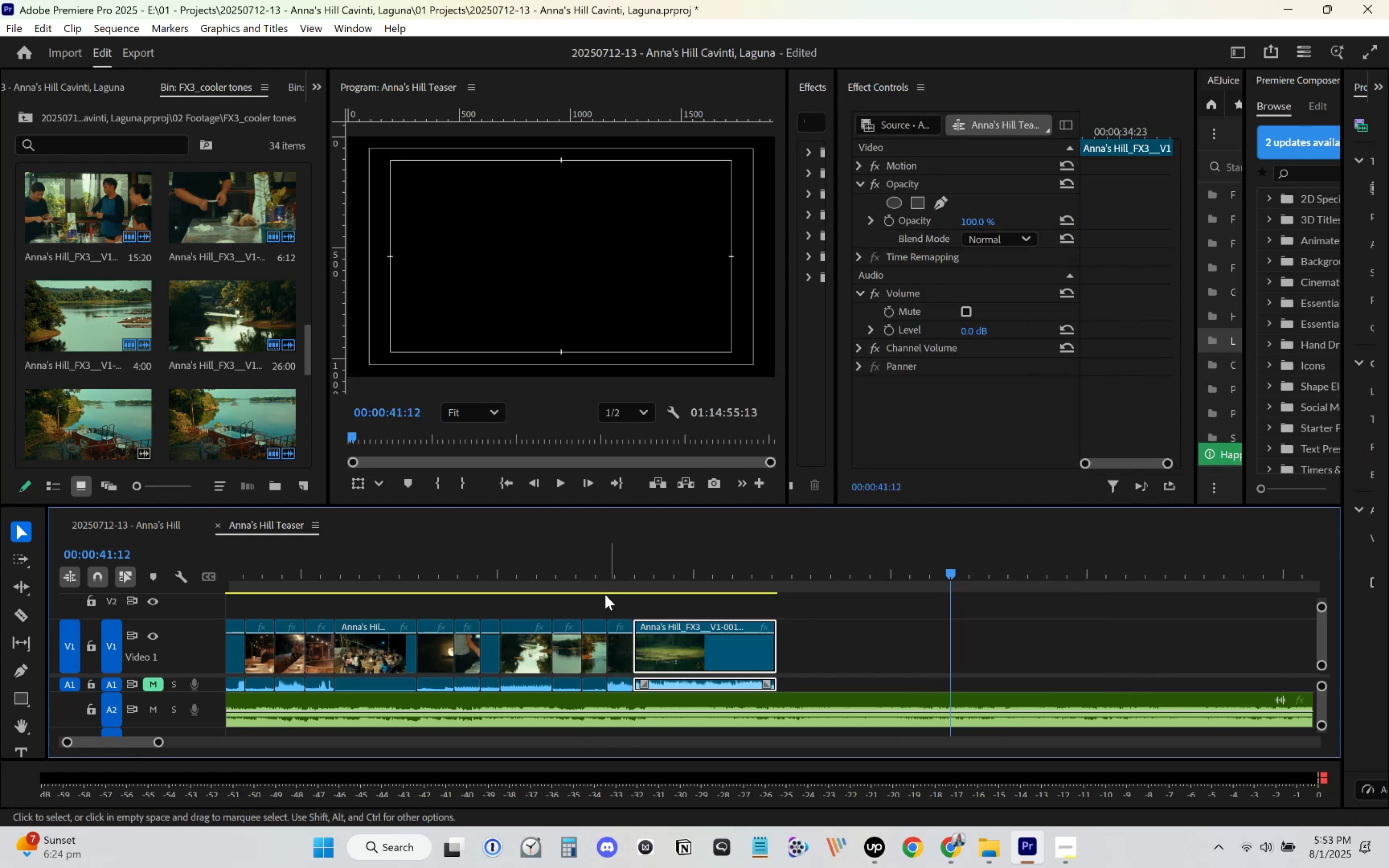 
left_click([592, 575])
 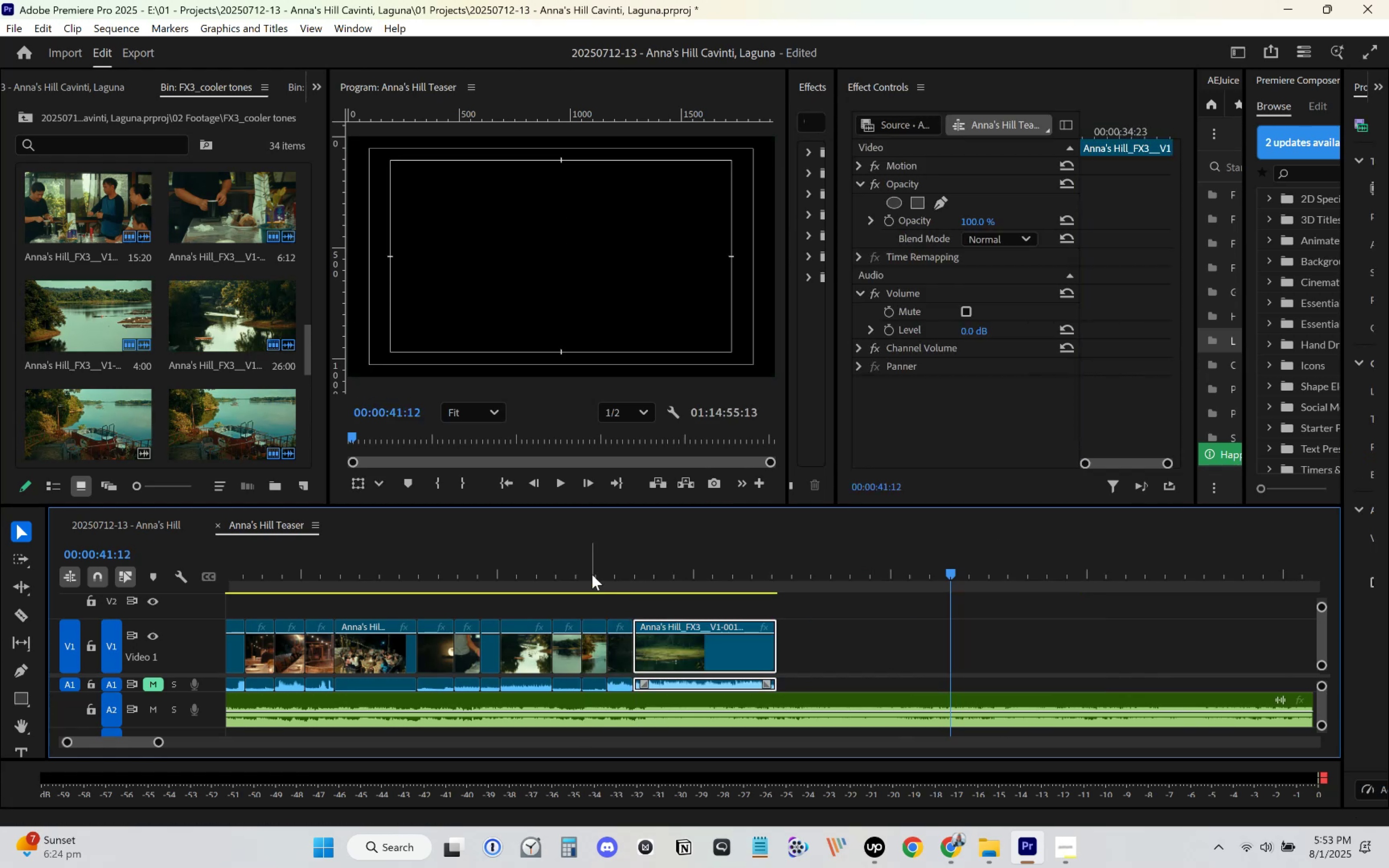 
key(Control+S)
 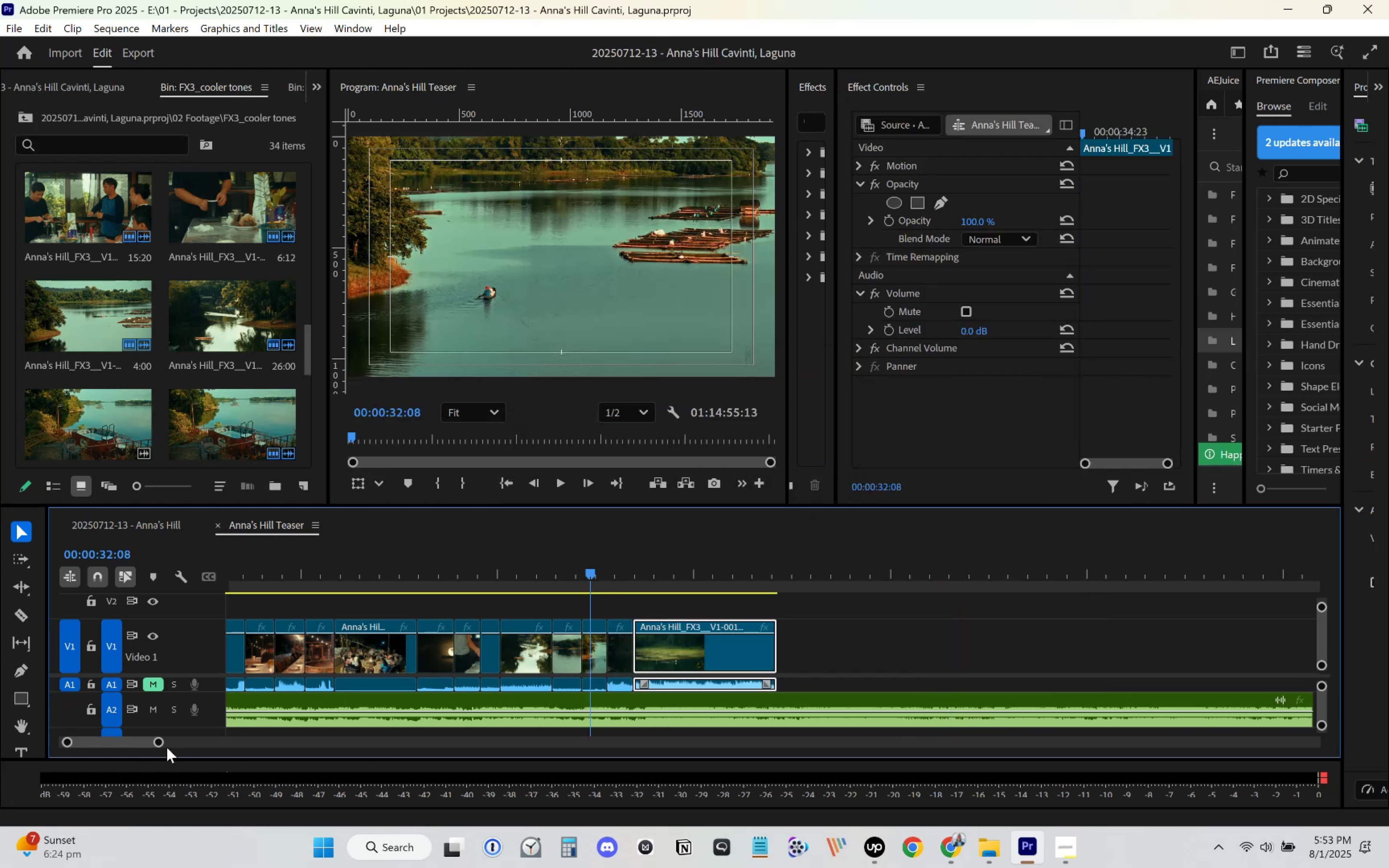 
left_click_drag(start_coordinate=[161, 744], to_coordinate=[138, 745])
 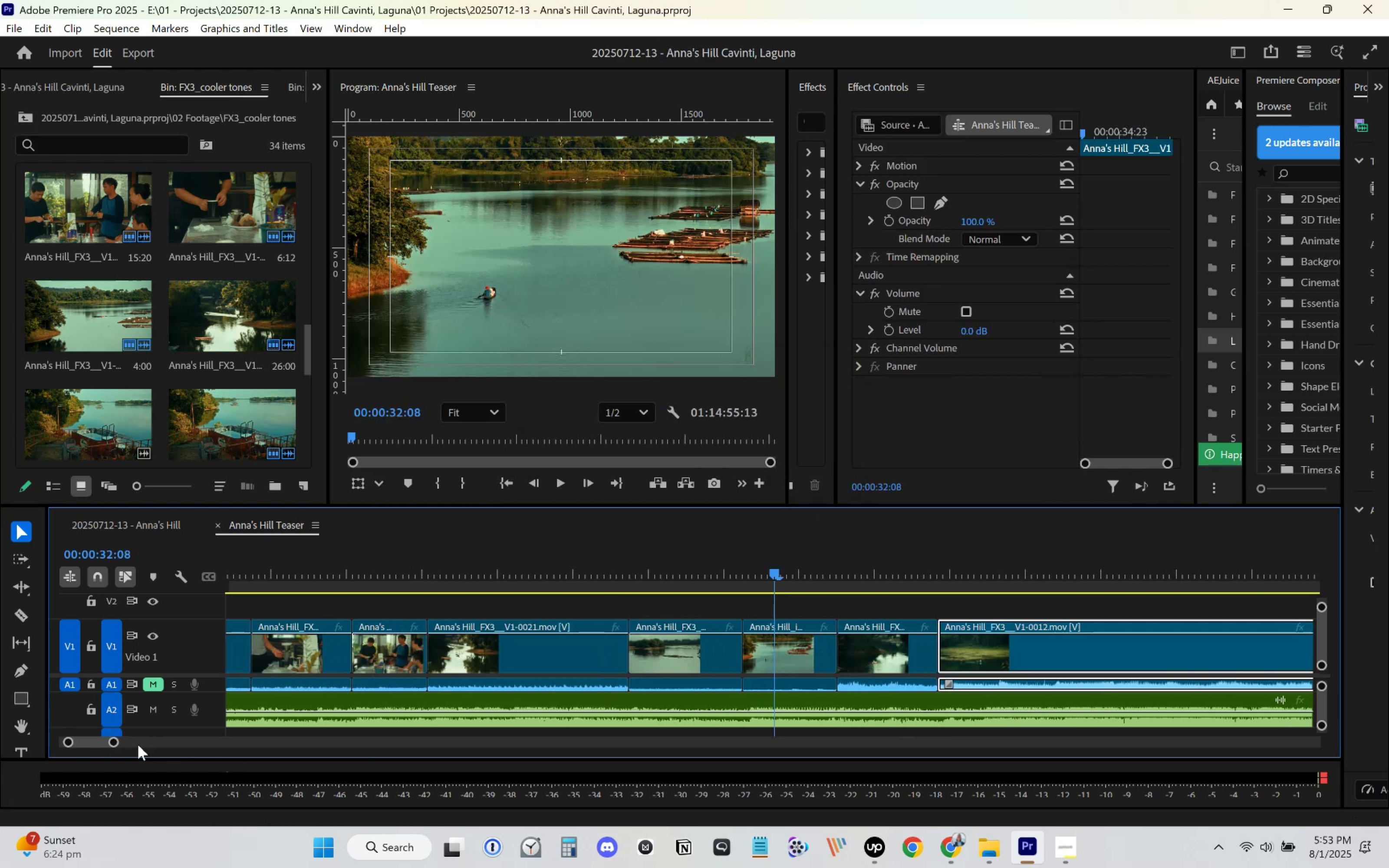 
key(Space)
 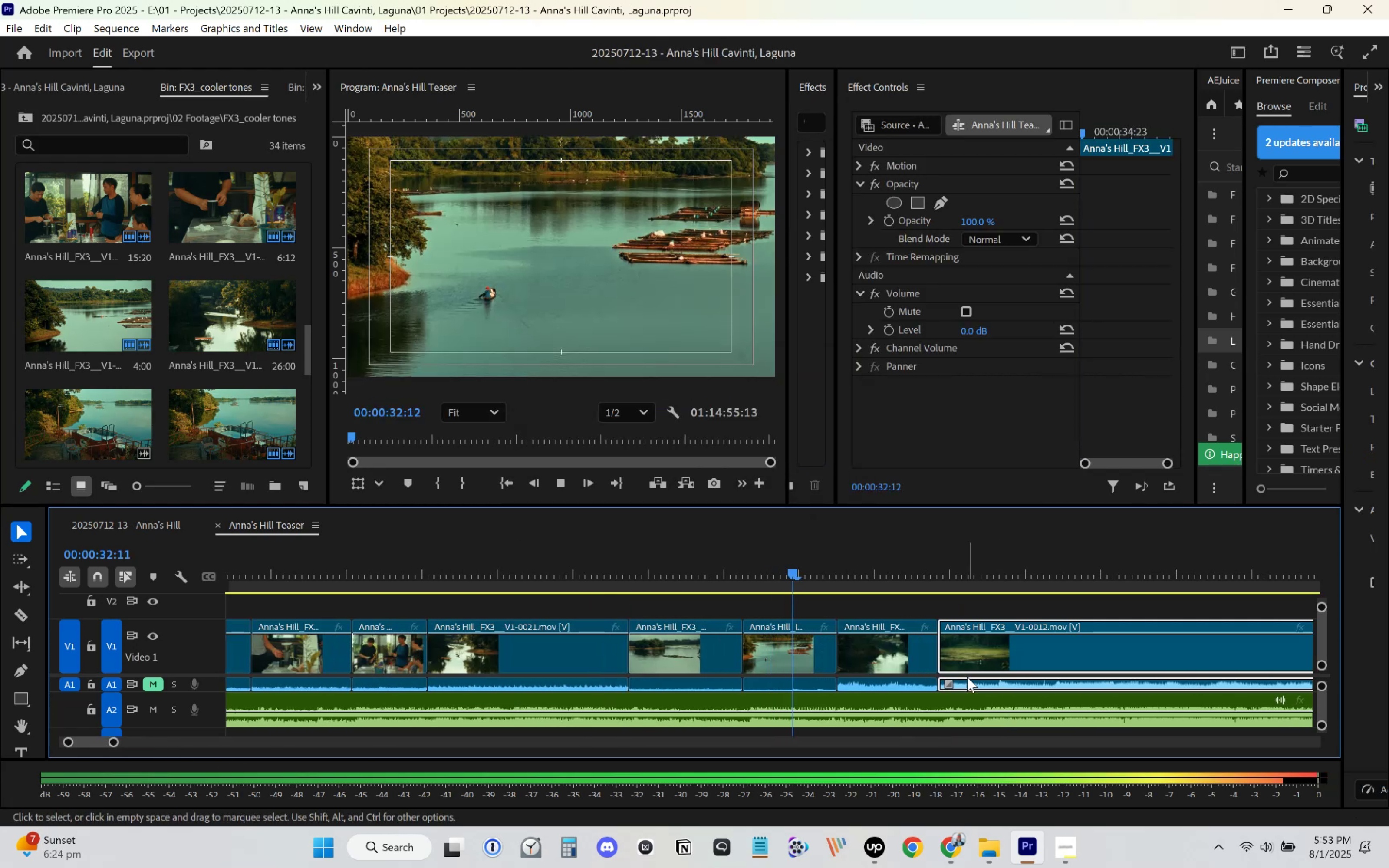 
scroll: coordinate [844, 656], scroll_direction: down, amount: 7.0
 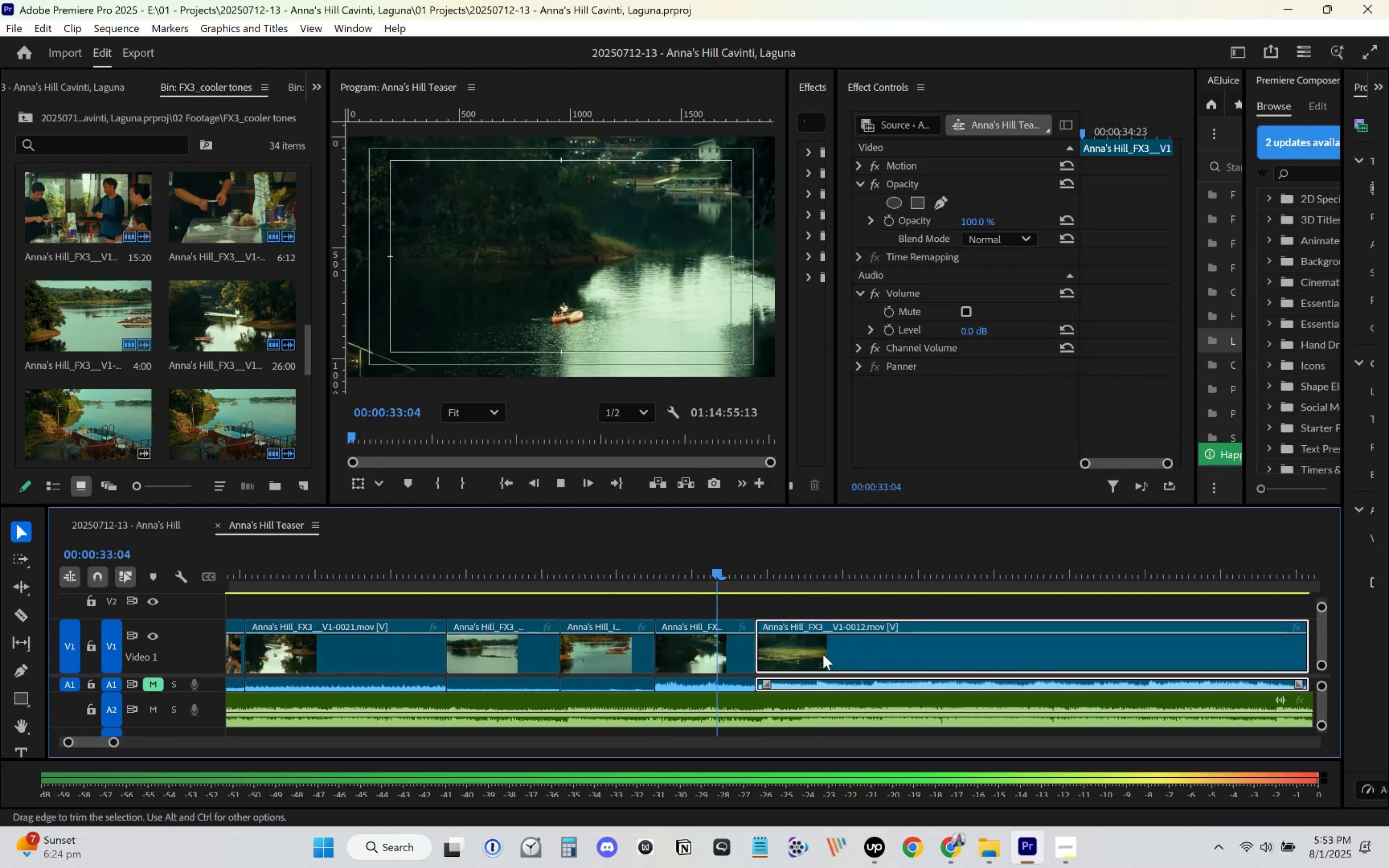 
key(Space)
 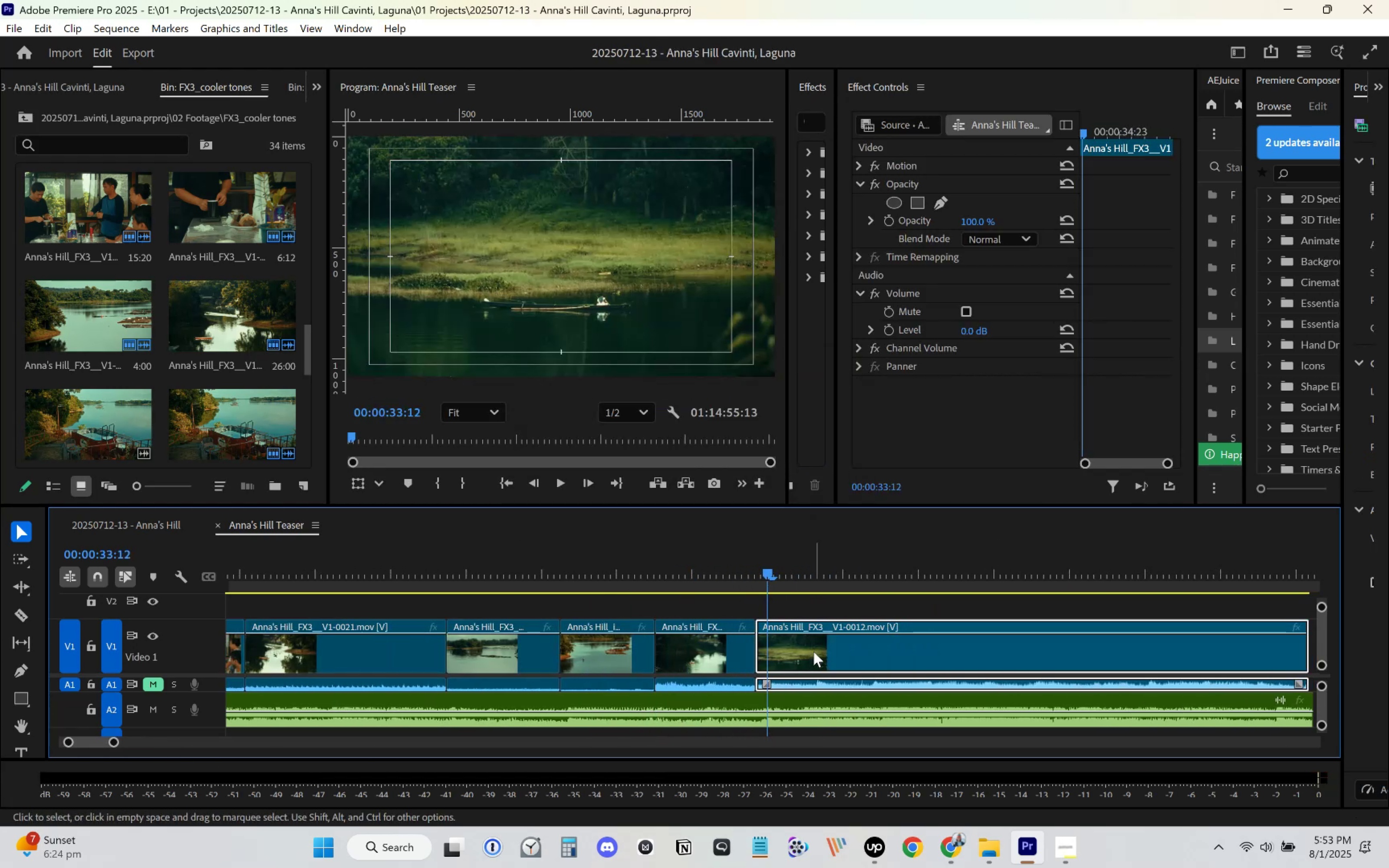 
key(Space)
 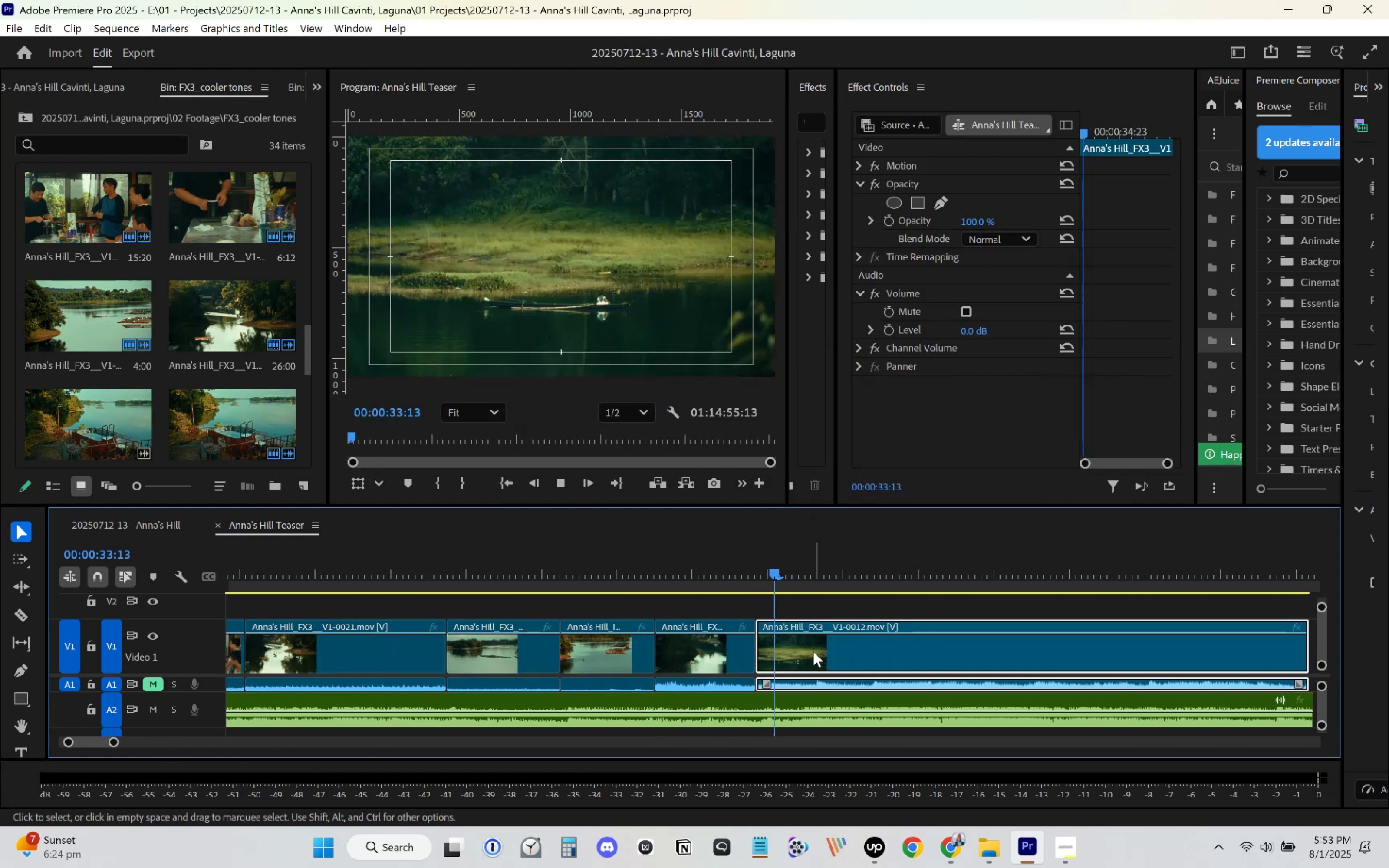 
key(Space)
 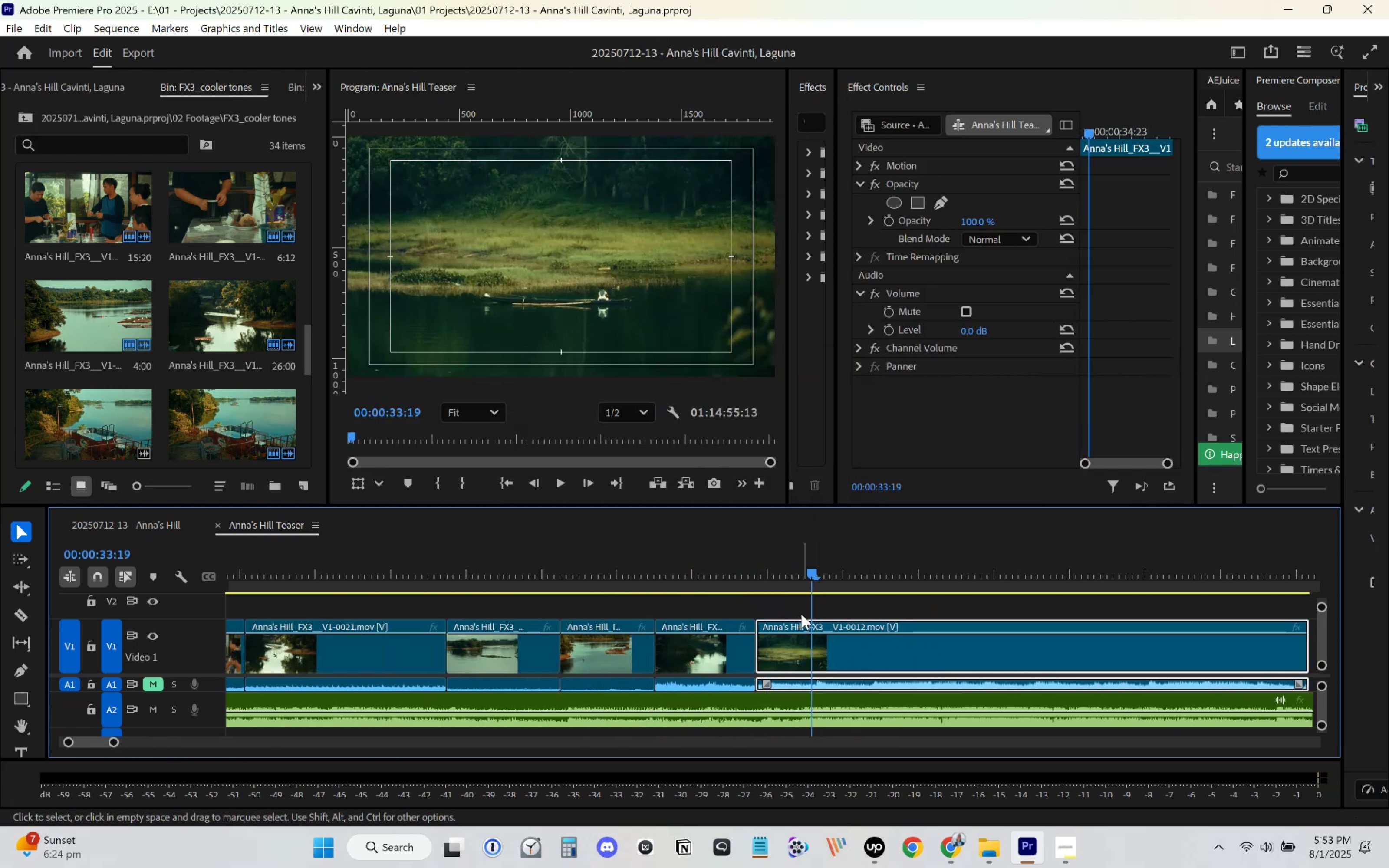 
left_click_drag(start_coordinate=[816, 585], to_coordinate=[839, 584])
 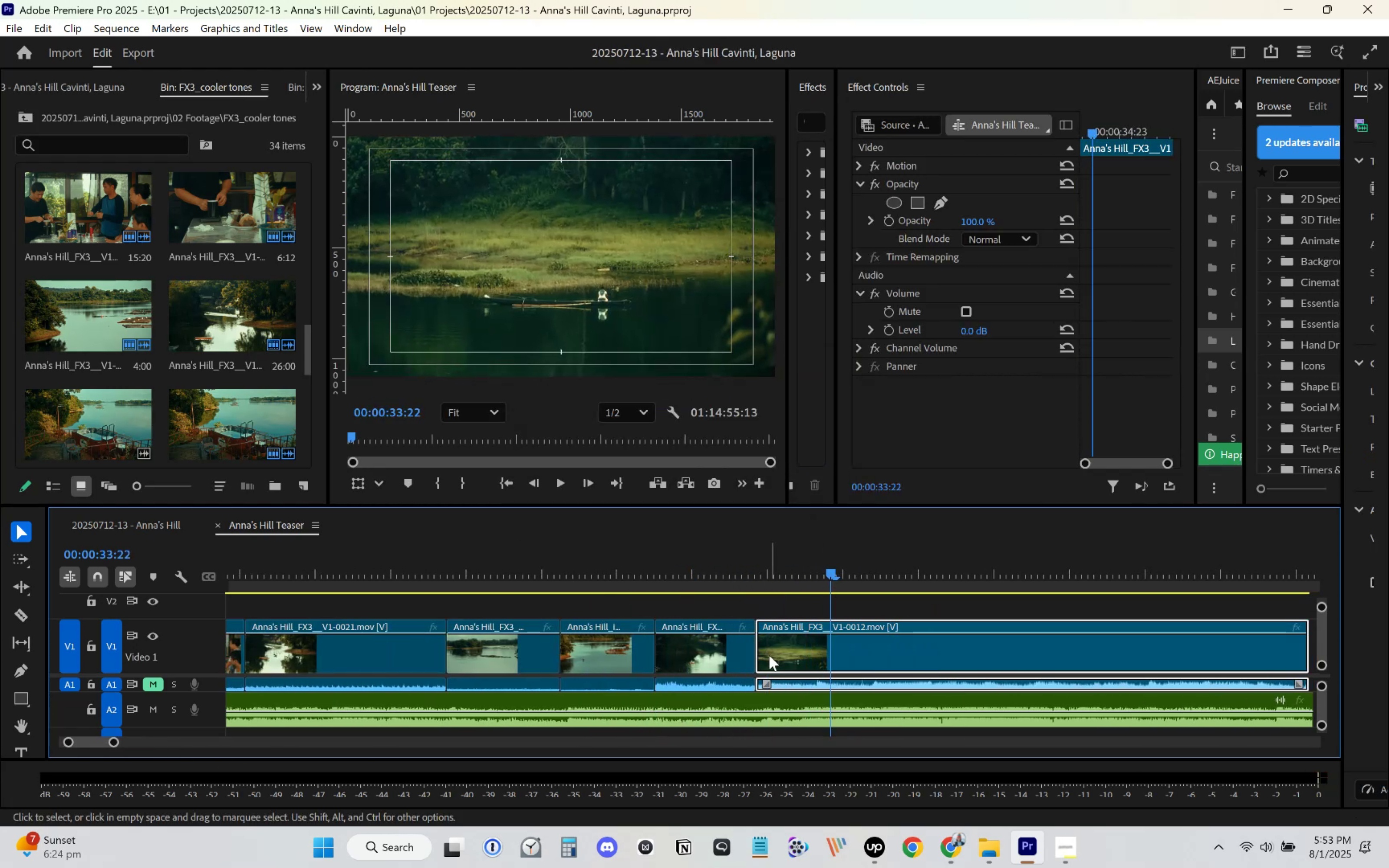 
left_click_drag(start_coordinate=[764, 655], to_coordinate=[842, 651])
 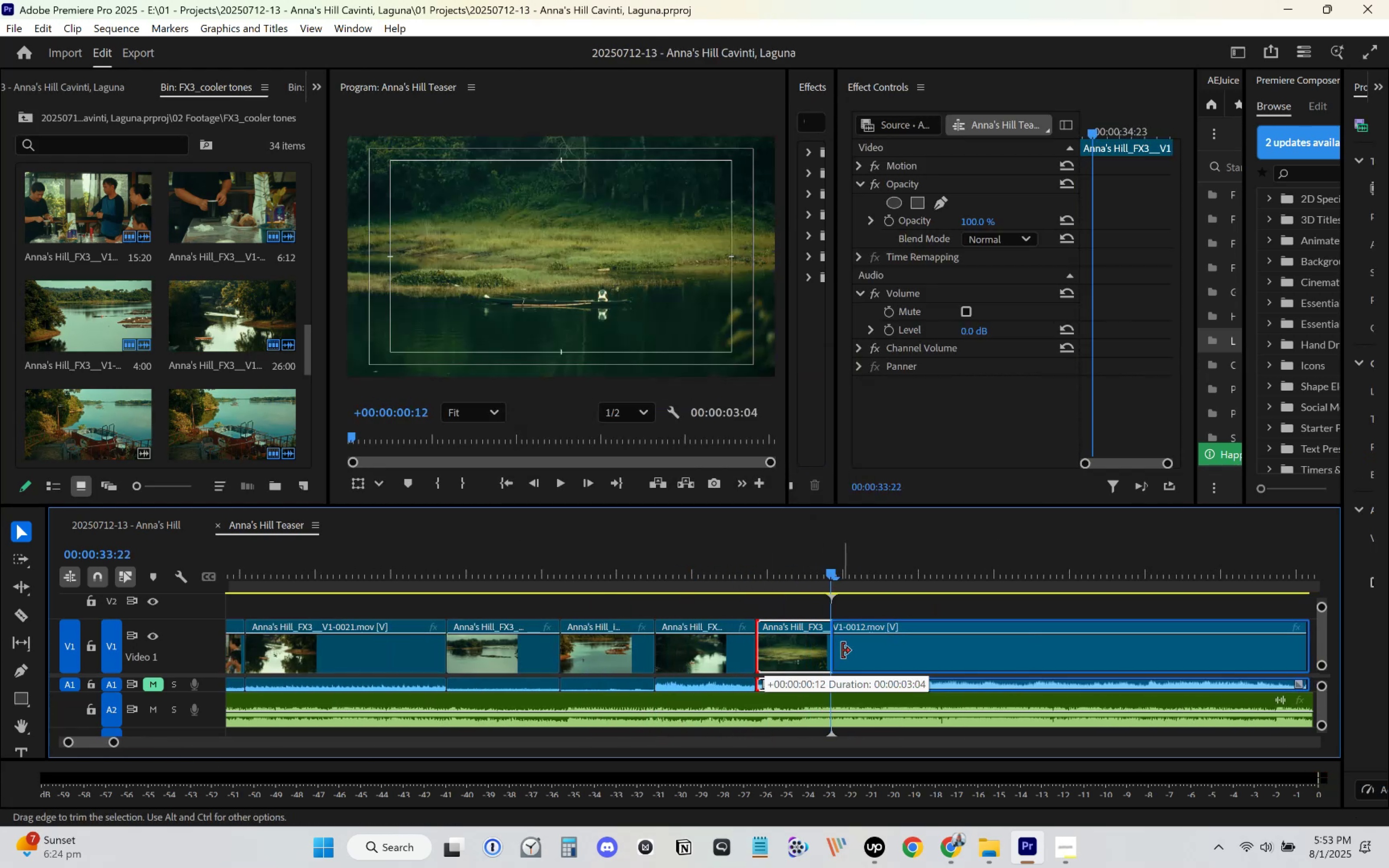 
left_click_drag(start_coordinate=[890, 651], to_coordinate=[819, 651])
 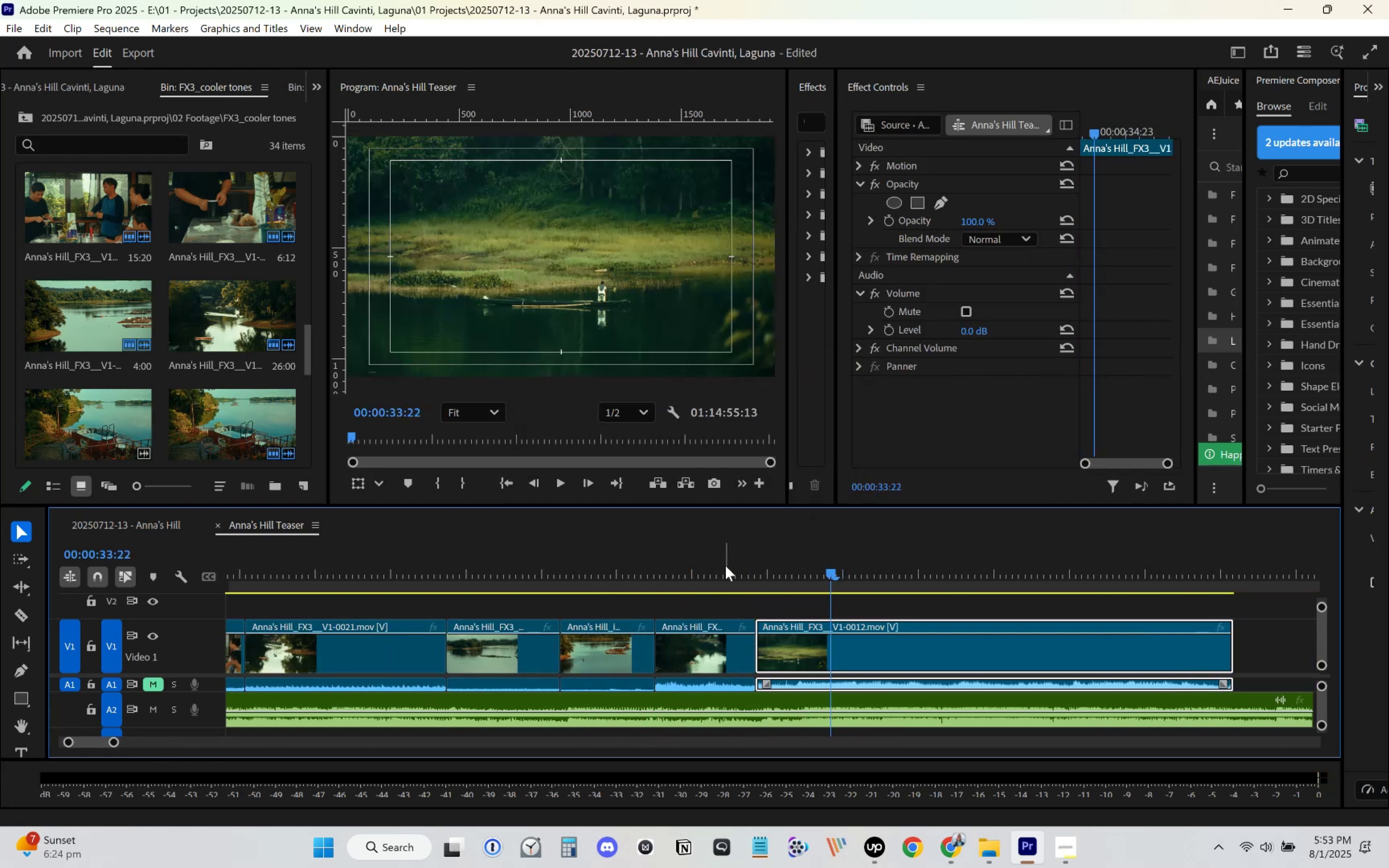 
key(Space)
 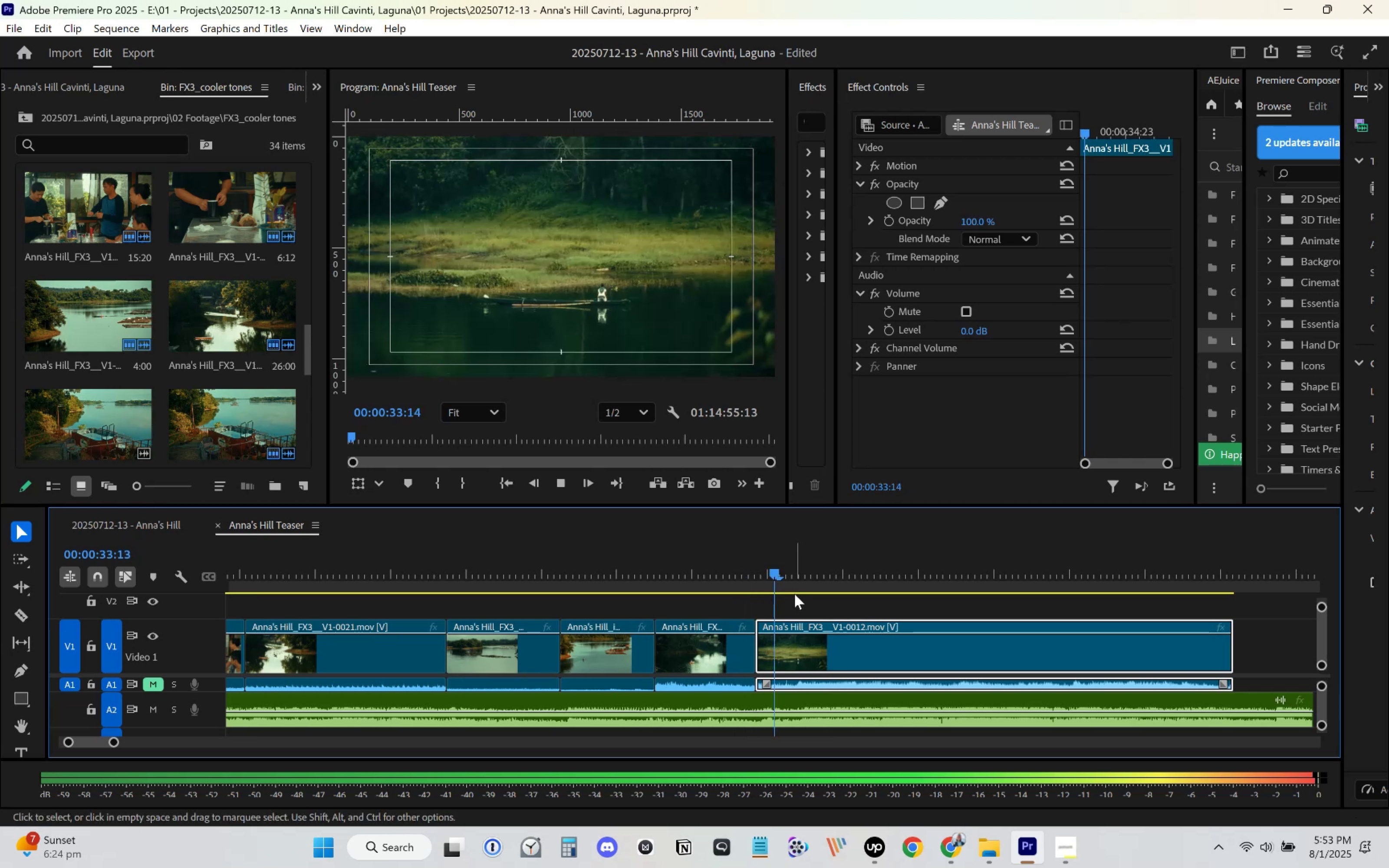 
key(Space)
 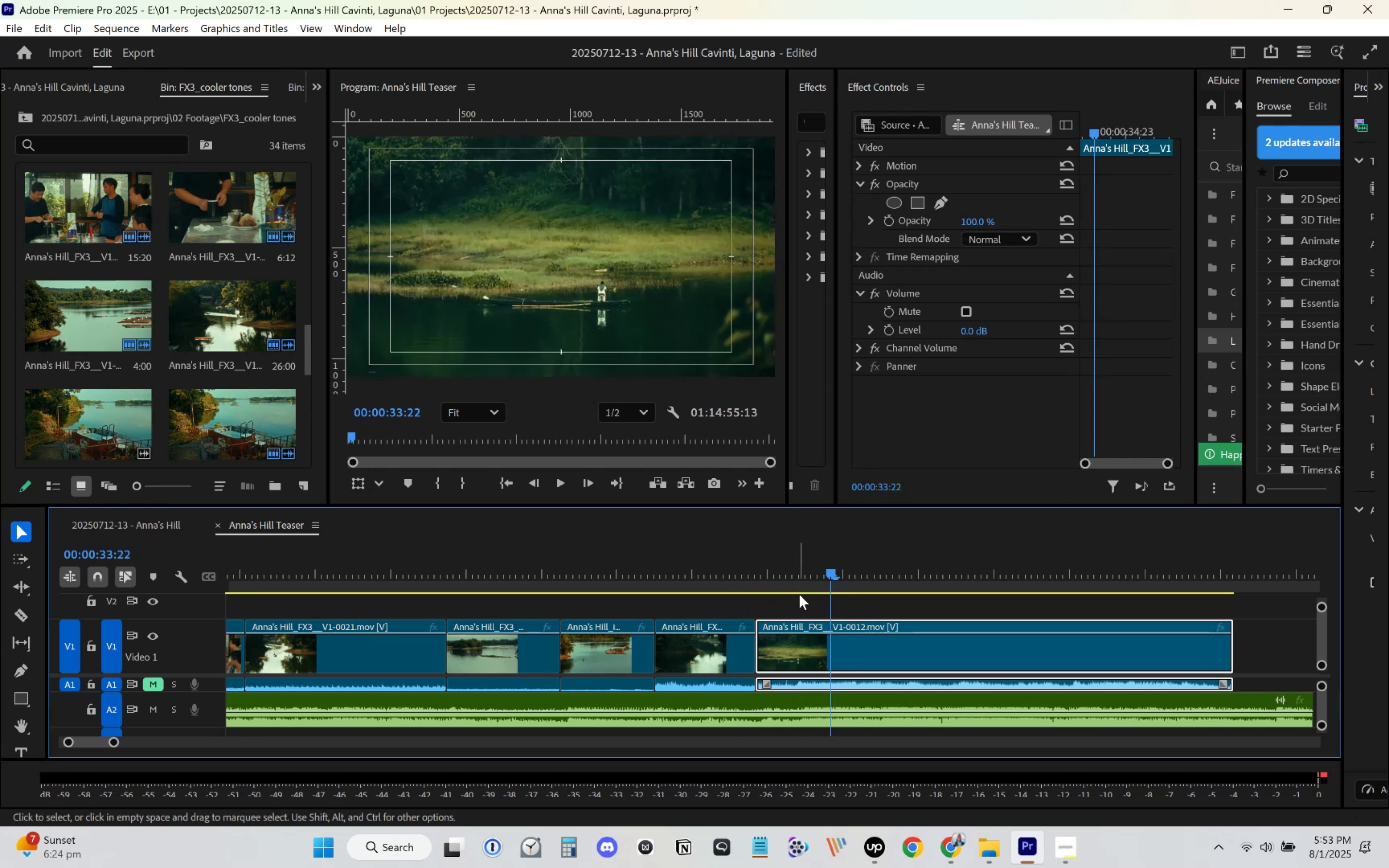 
key(Space)
 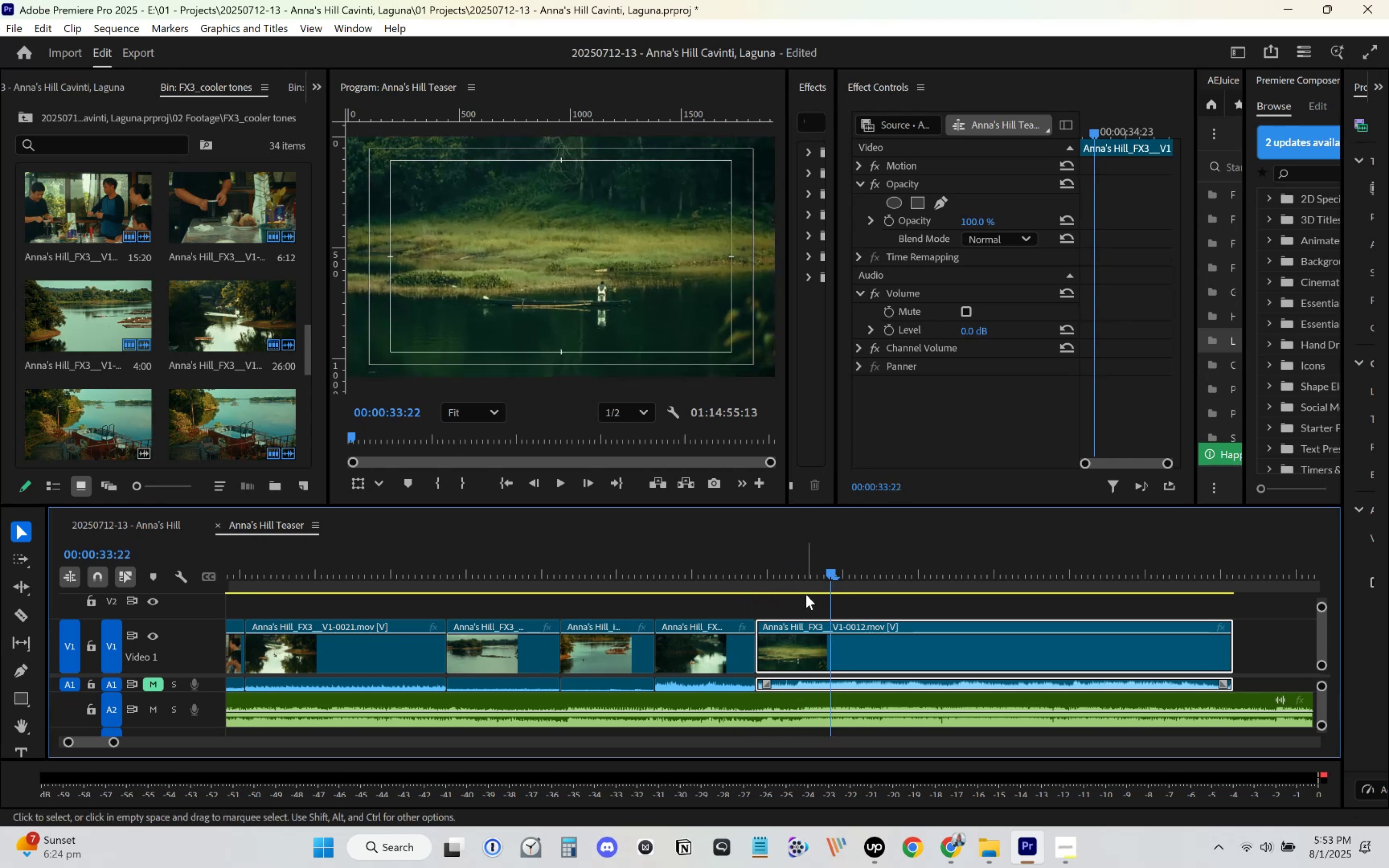 
key(Space)
 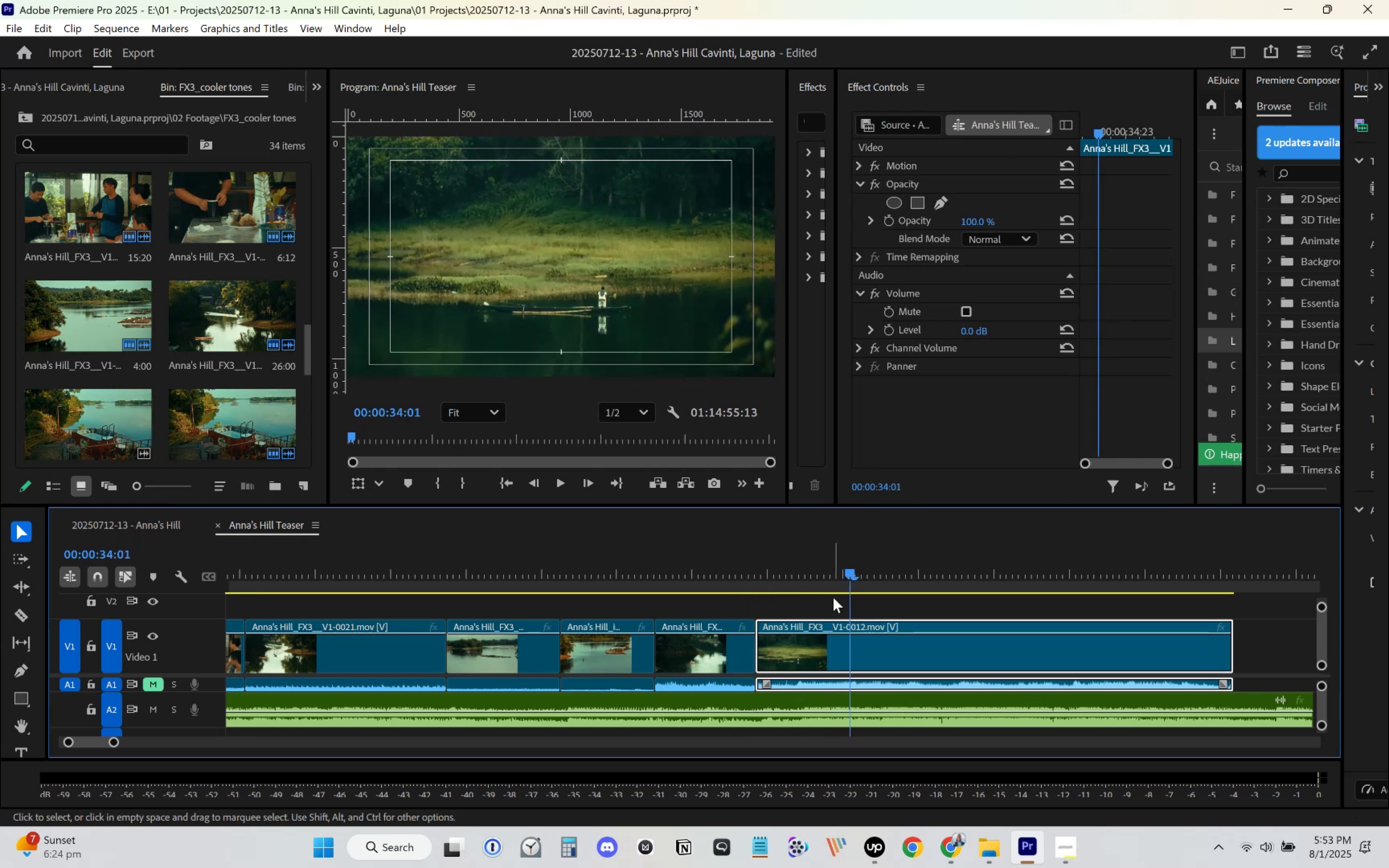 
key(Space)
 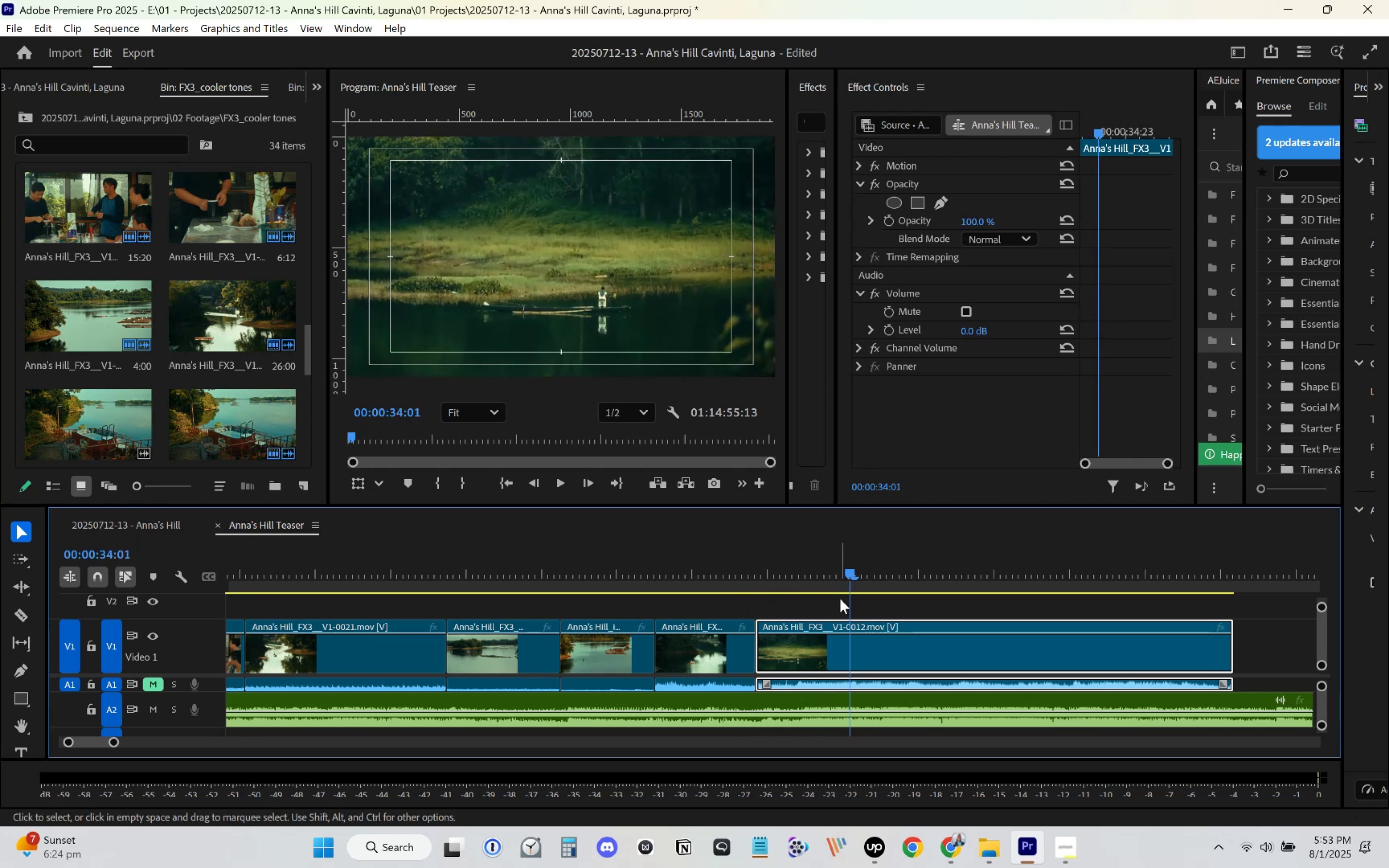 
key(Space)
 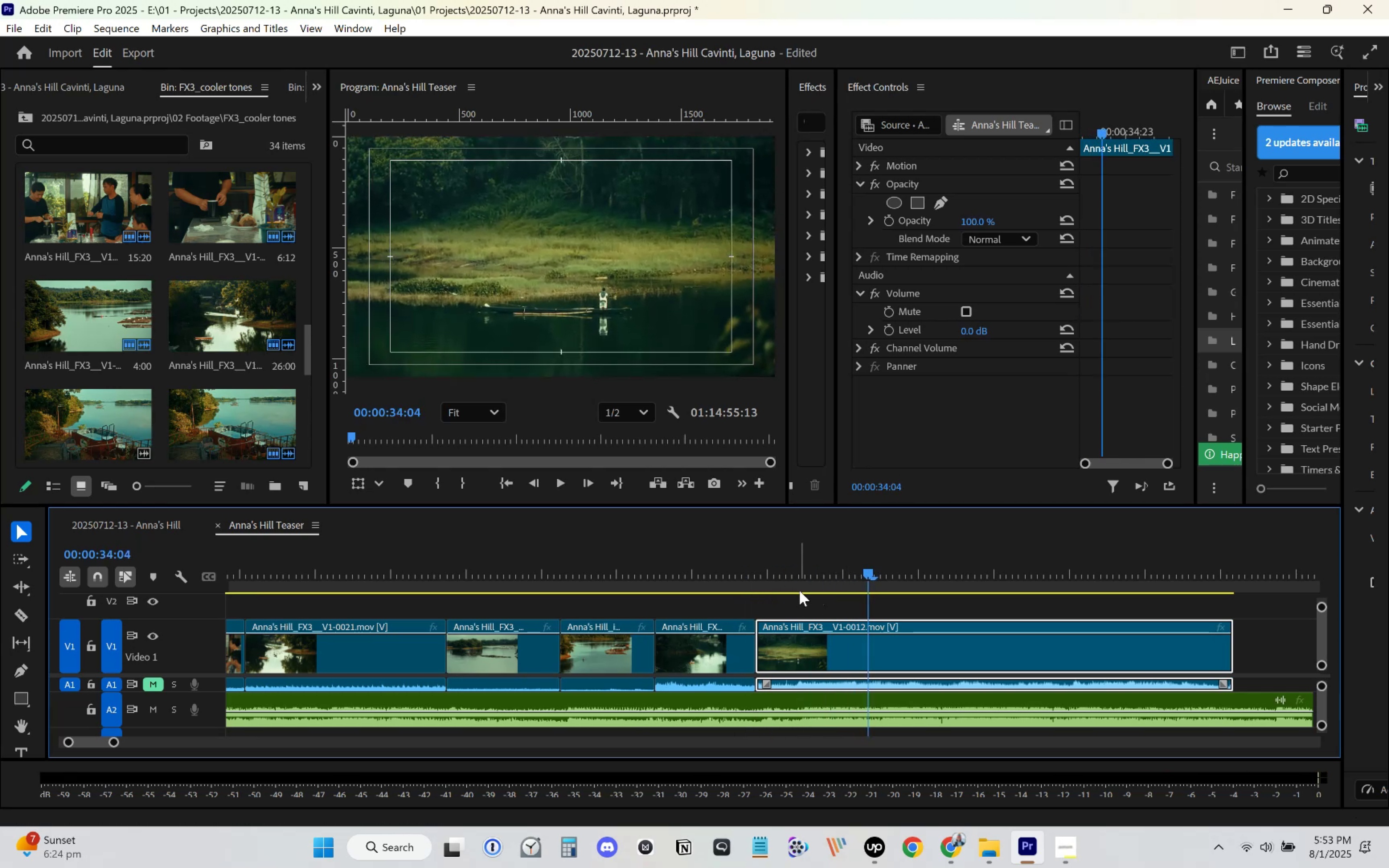 
key(Space)
 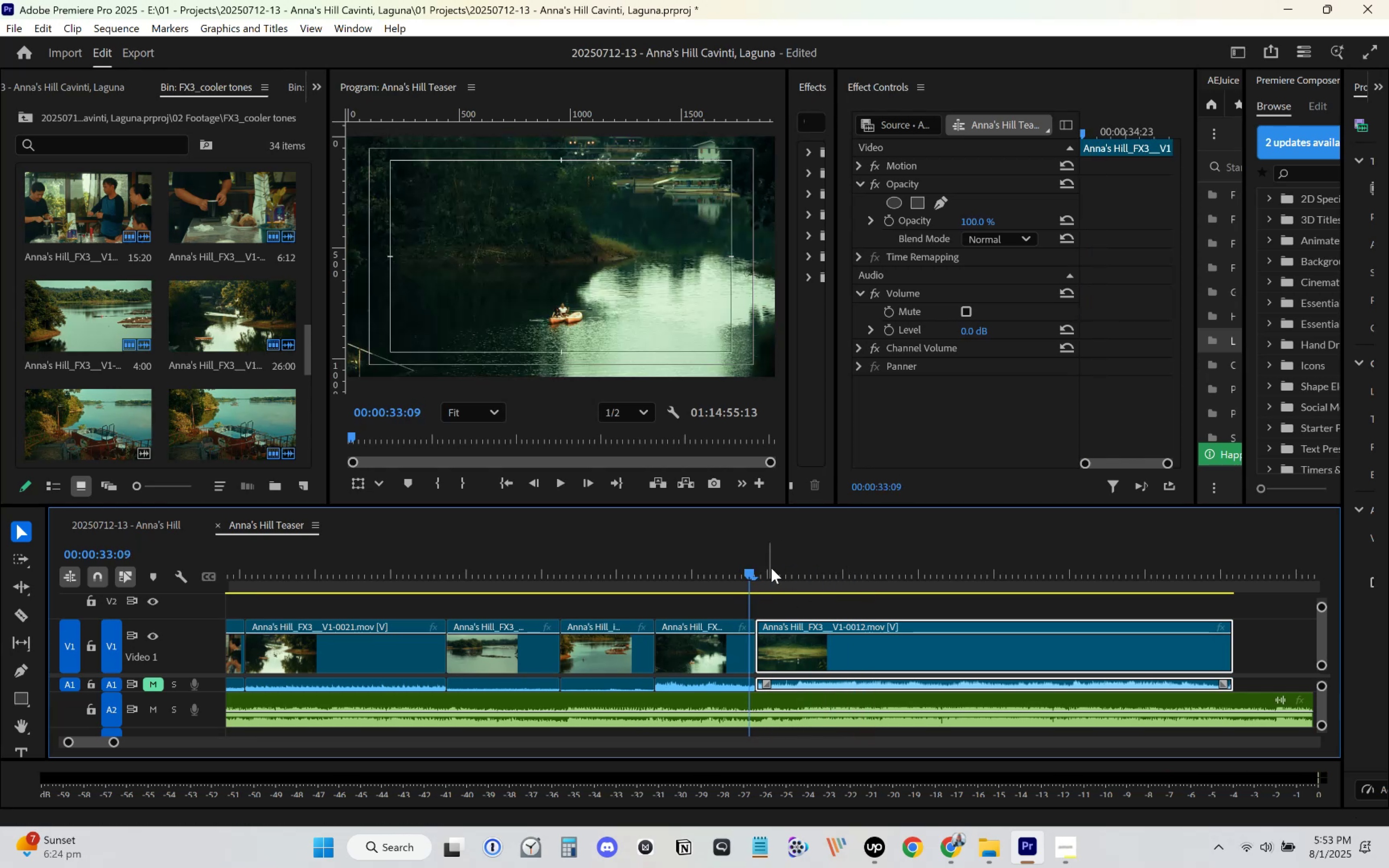 
key(Space)
 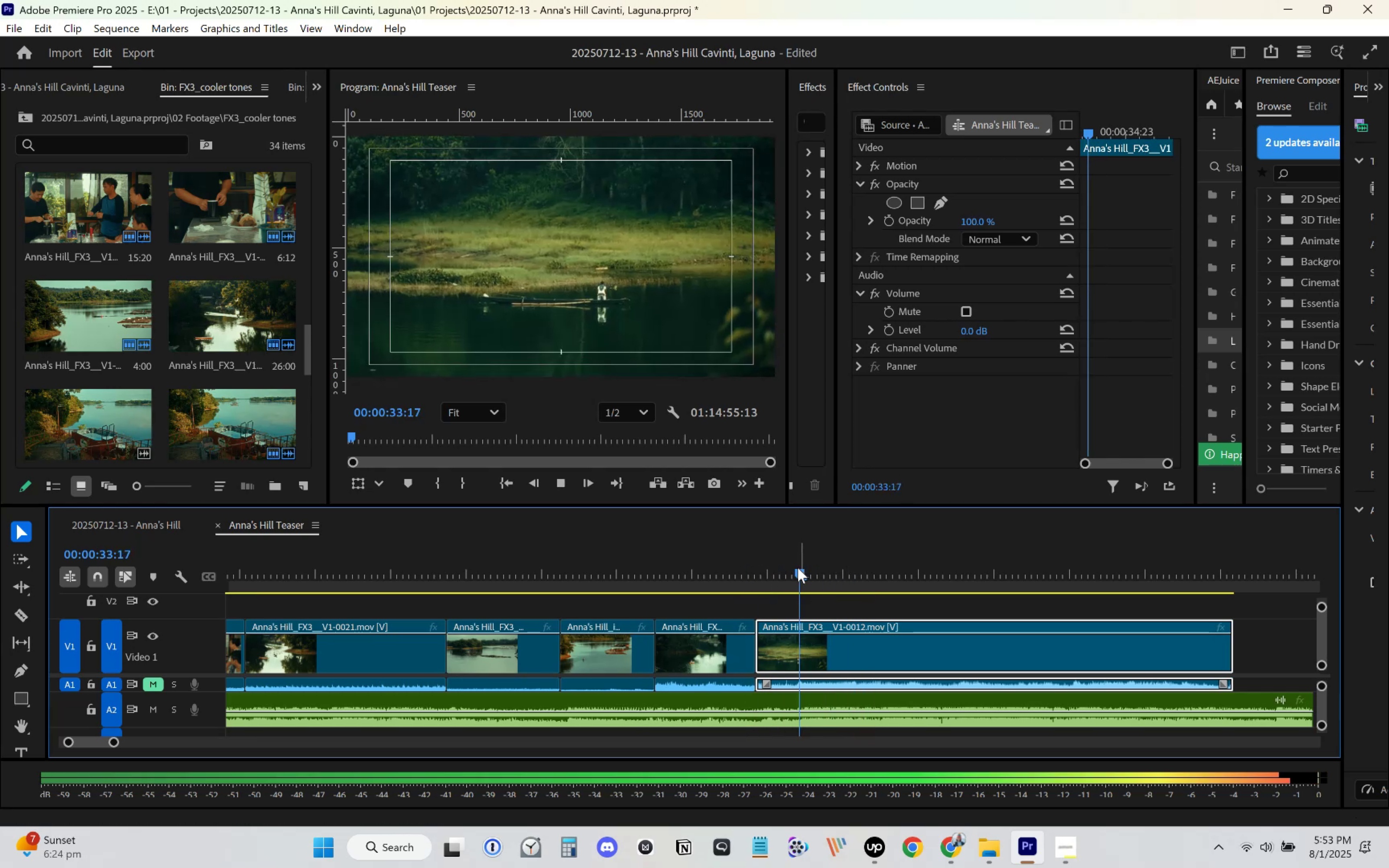 
key(Space)
 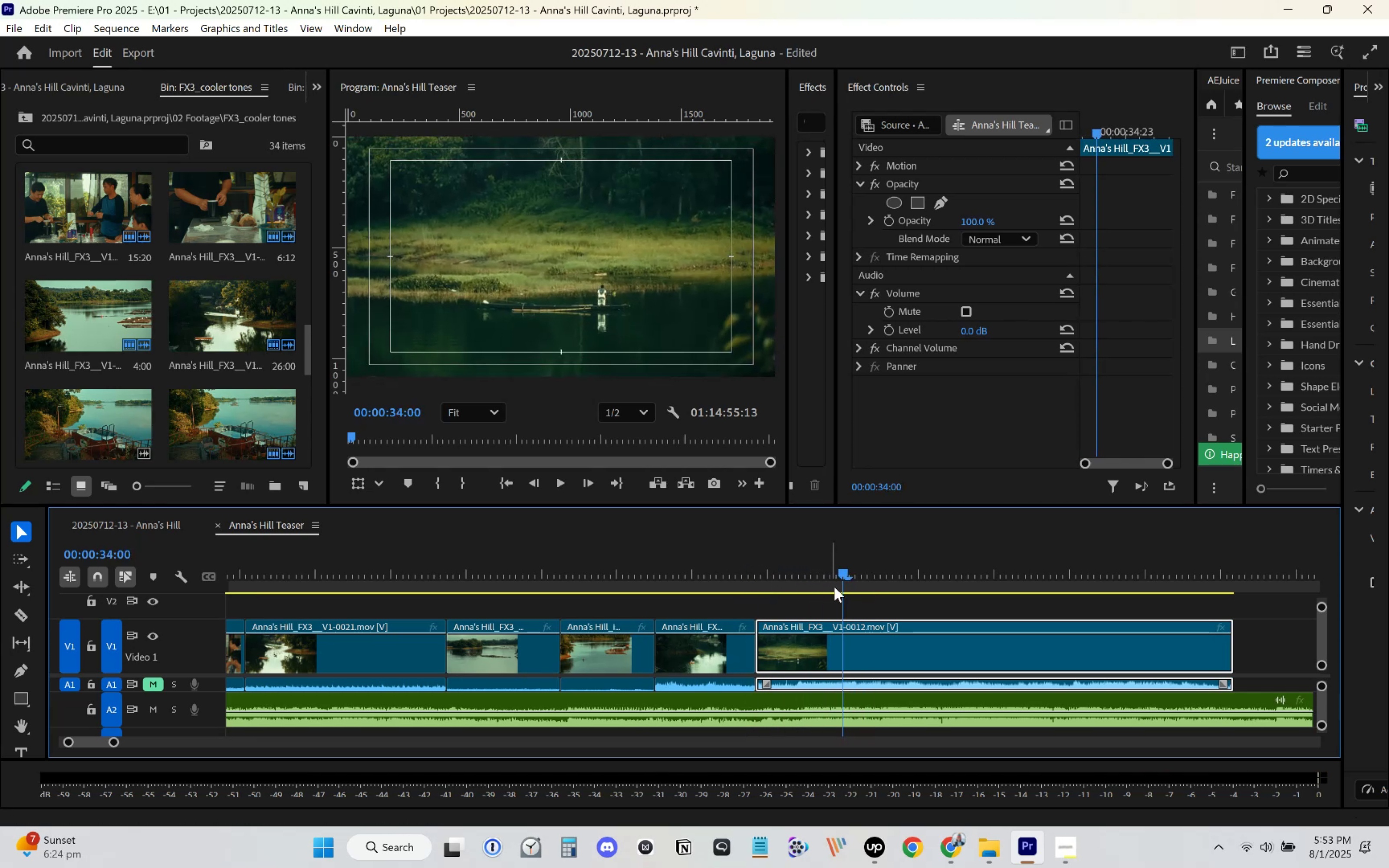 
key(Space)
 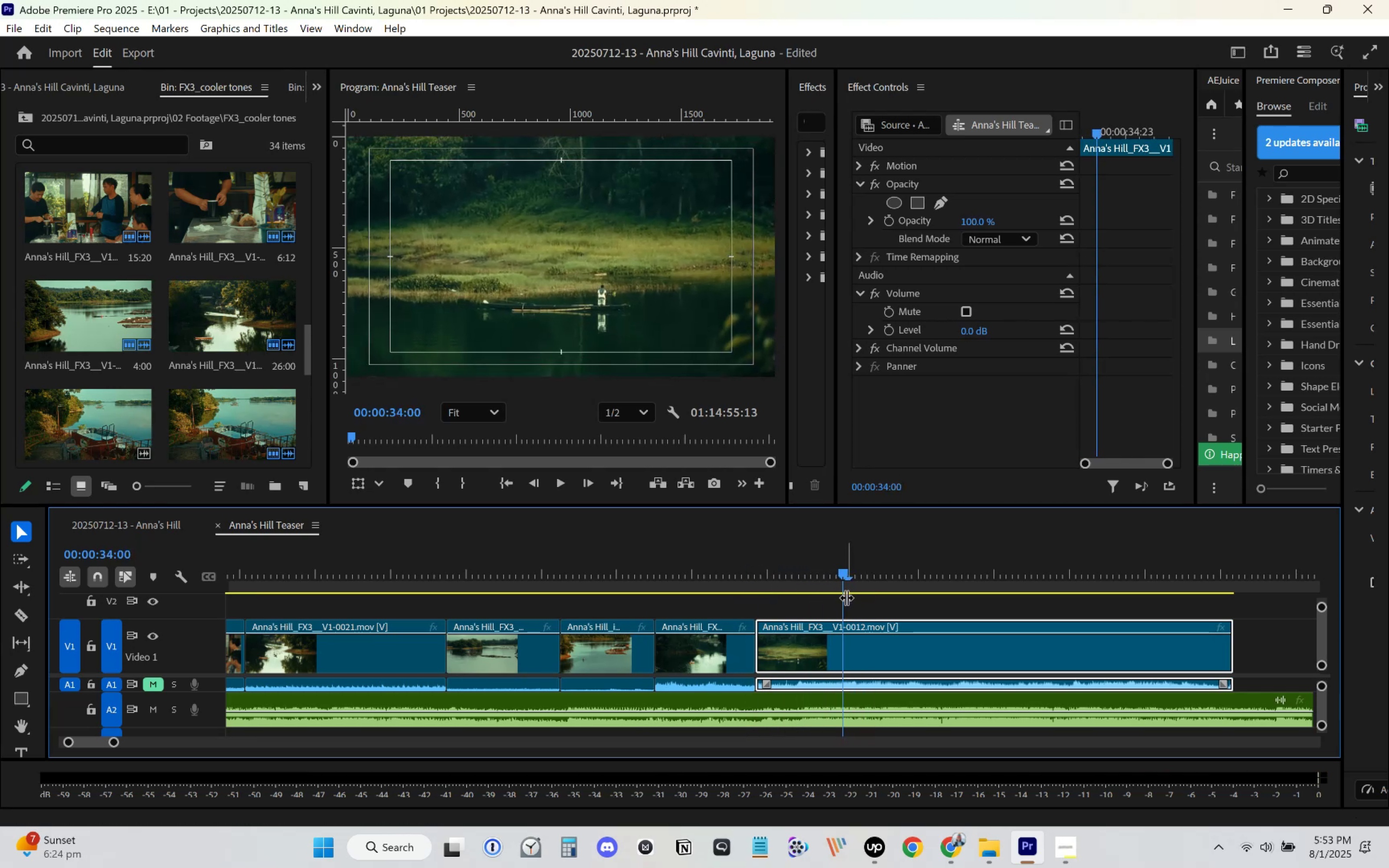 
key(Space)
 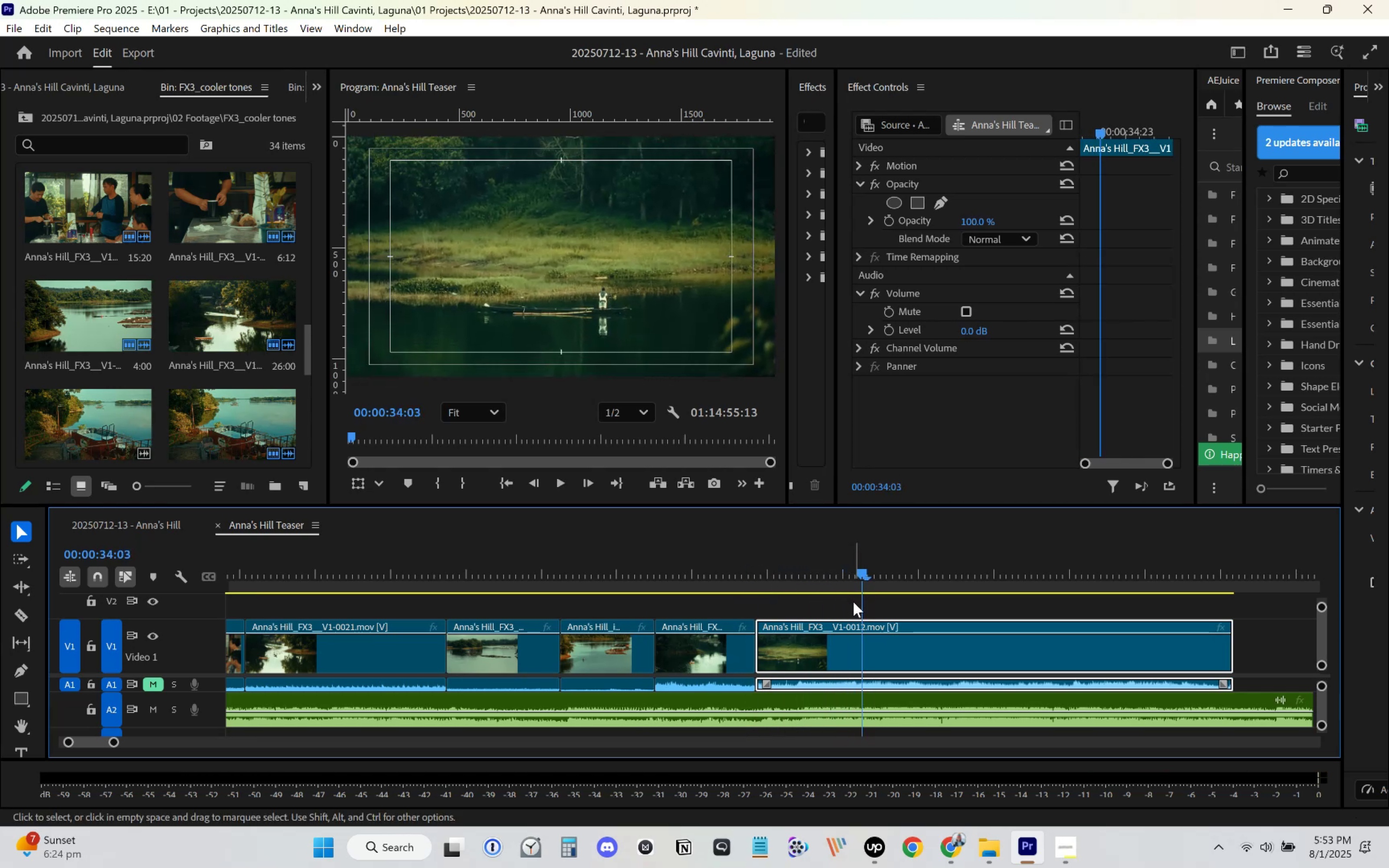 
key(C)
 